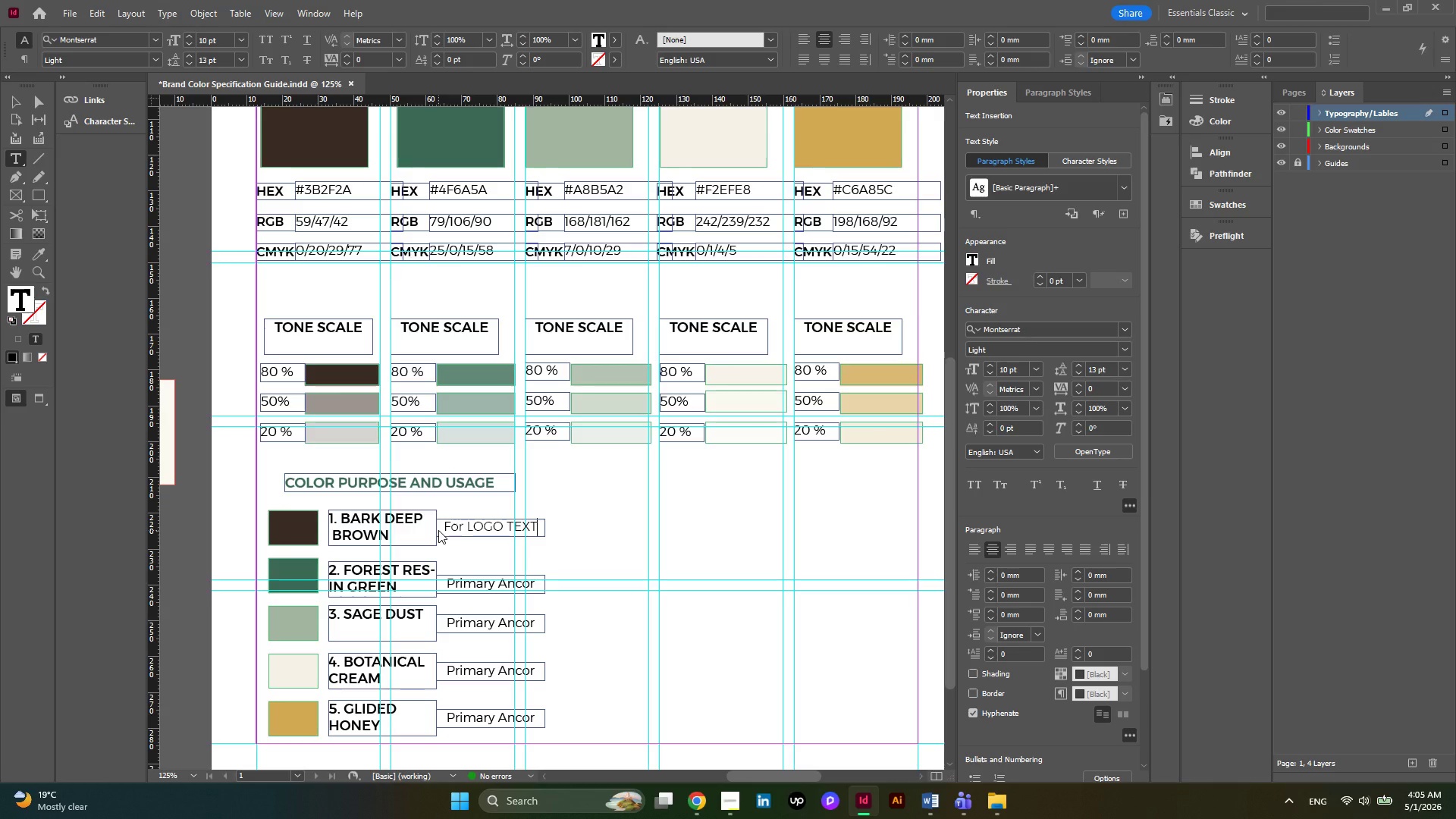 
key(Backspace)
key(Backspace)
key(Backspace)
key(Backspace)
type(Texts)
 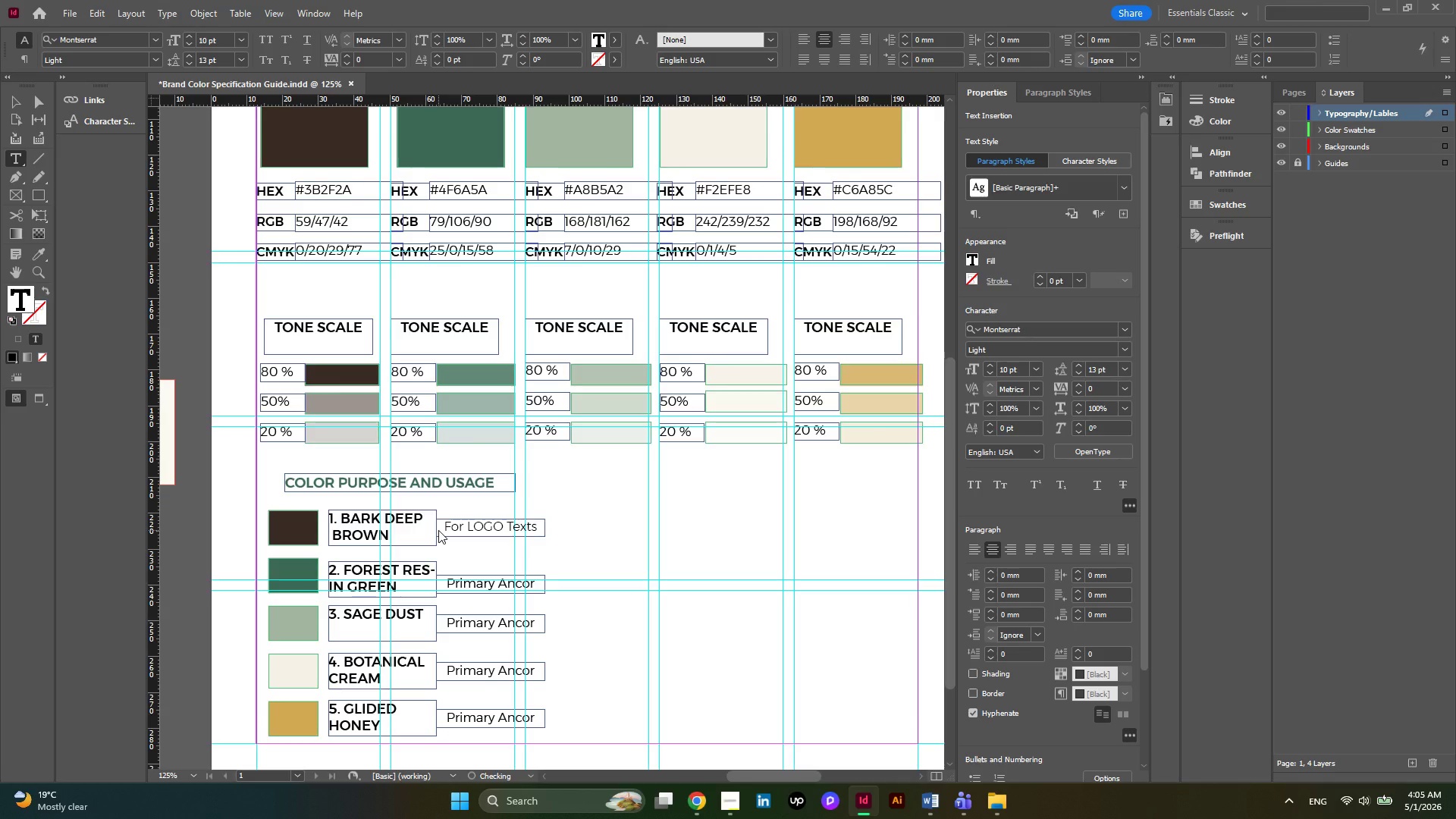 
scroll: coordinate [438, 530], scroll_direction: down, amount: 1.0
 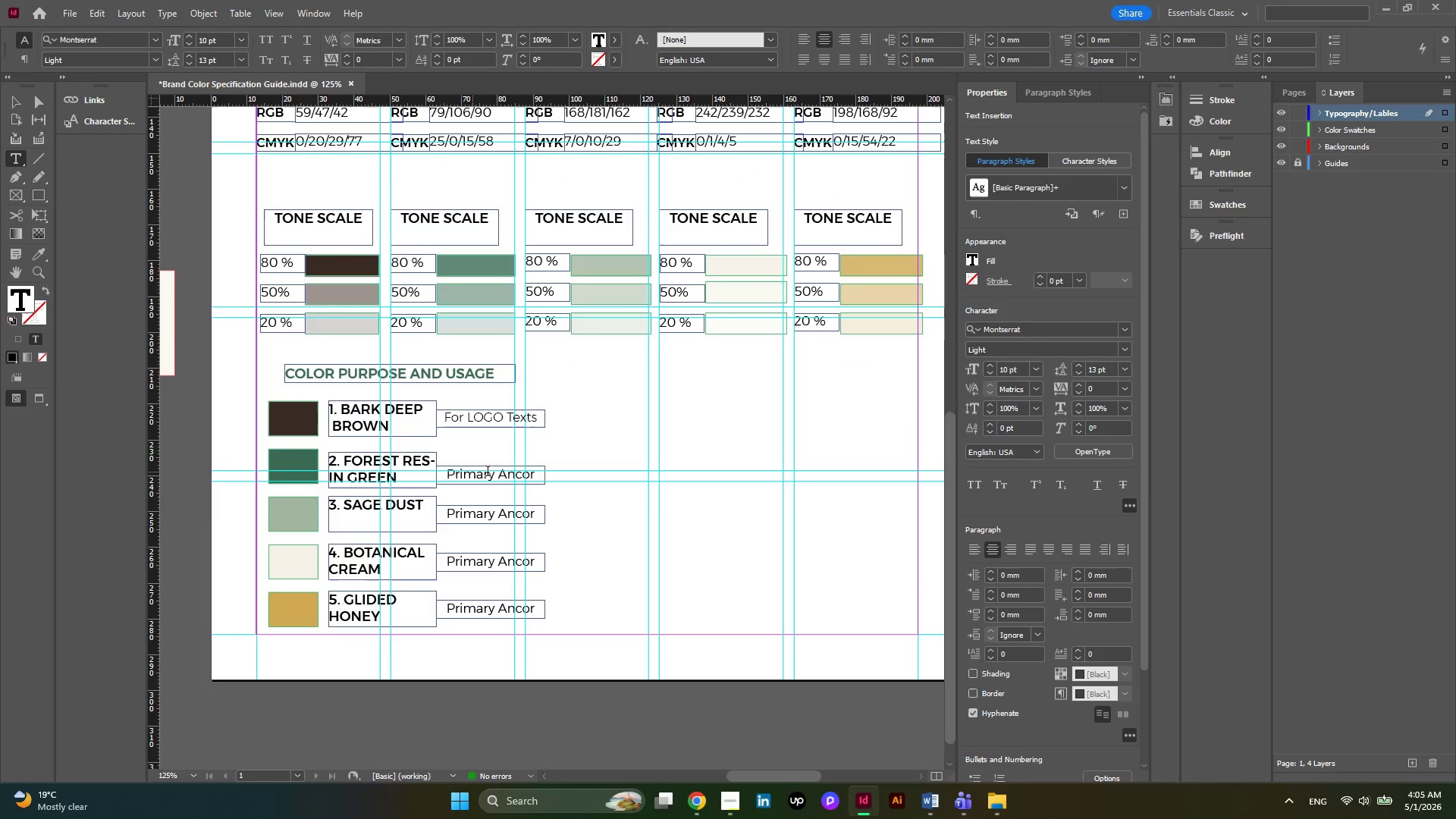 
left_click([488, 472])
 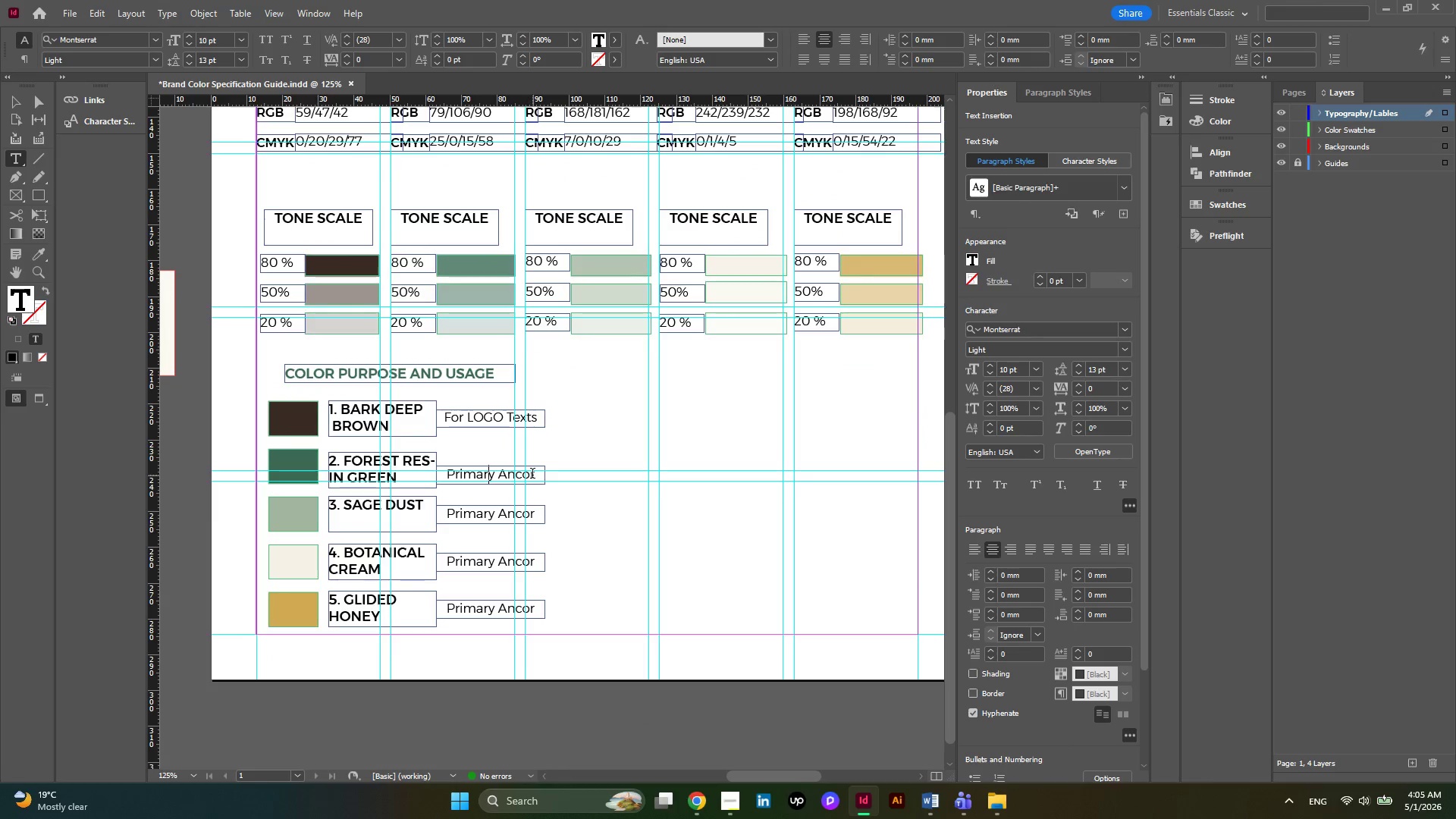 
left_click_drag(start_coordinate=[536, 476], to_coordinate=[443, 479])
 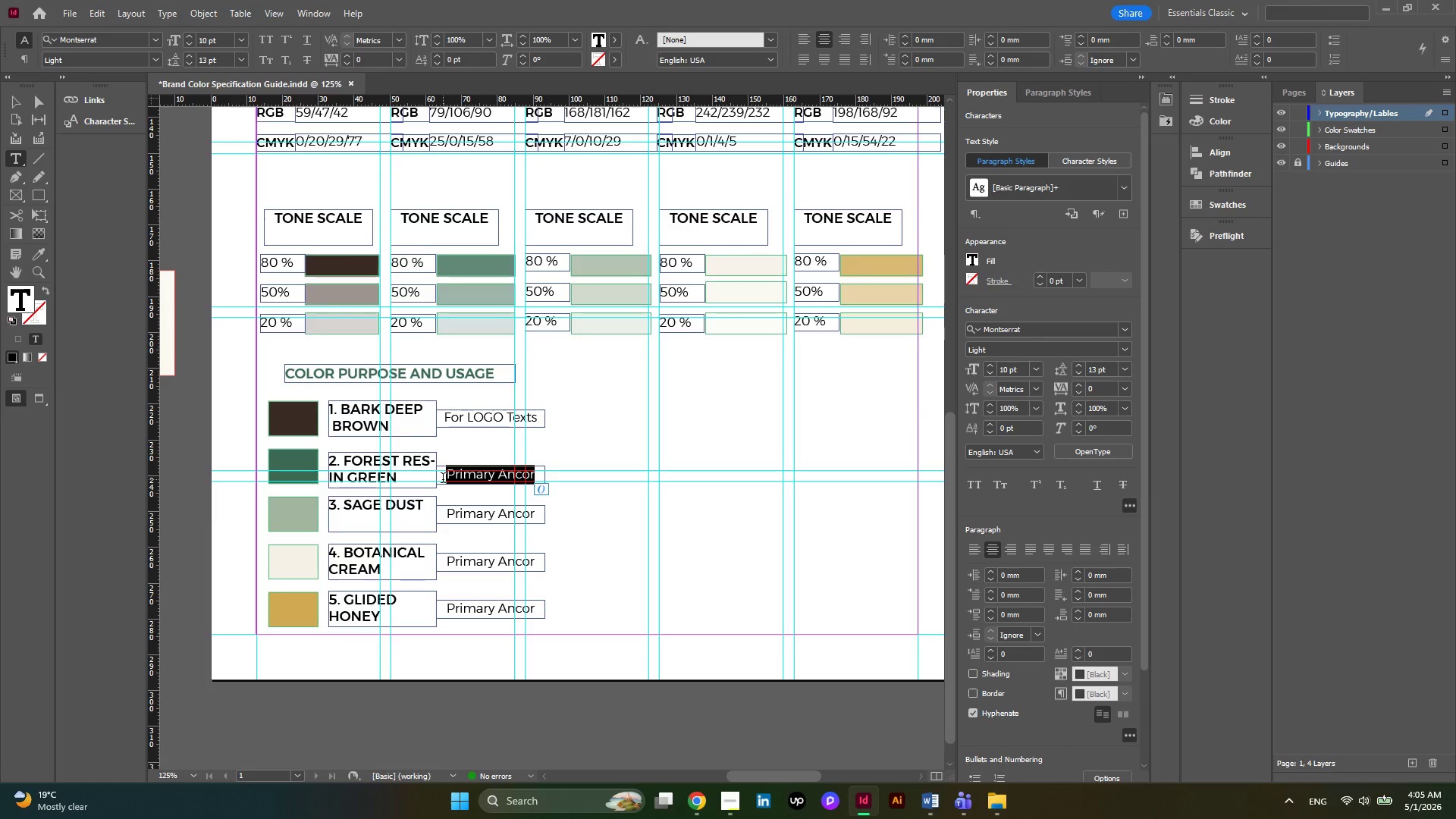 
wait(5.17)
 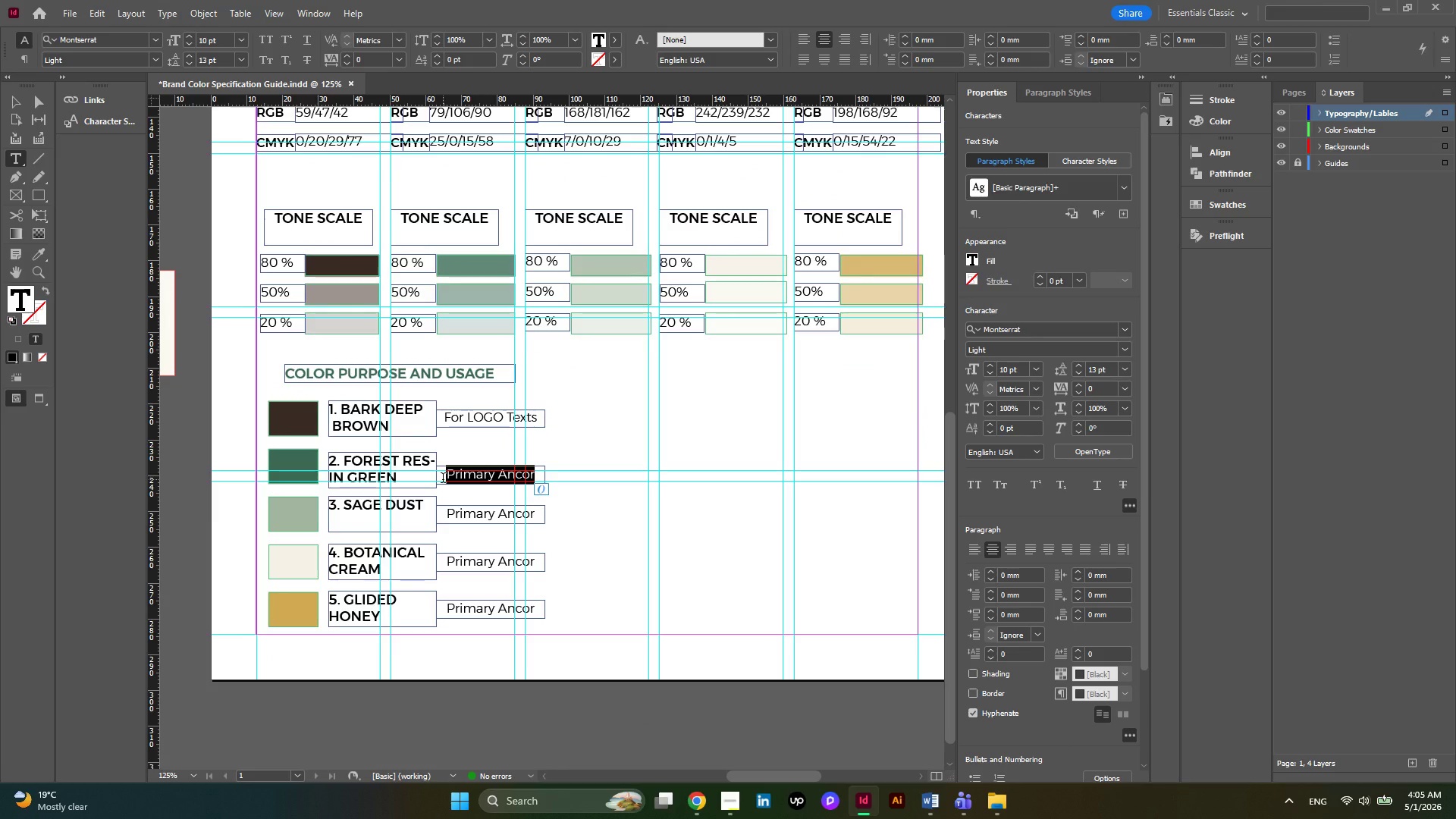 
type(Subheader)
 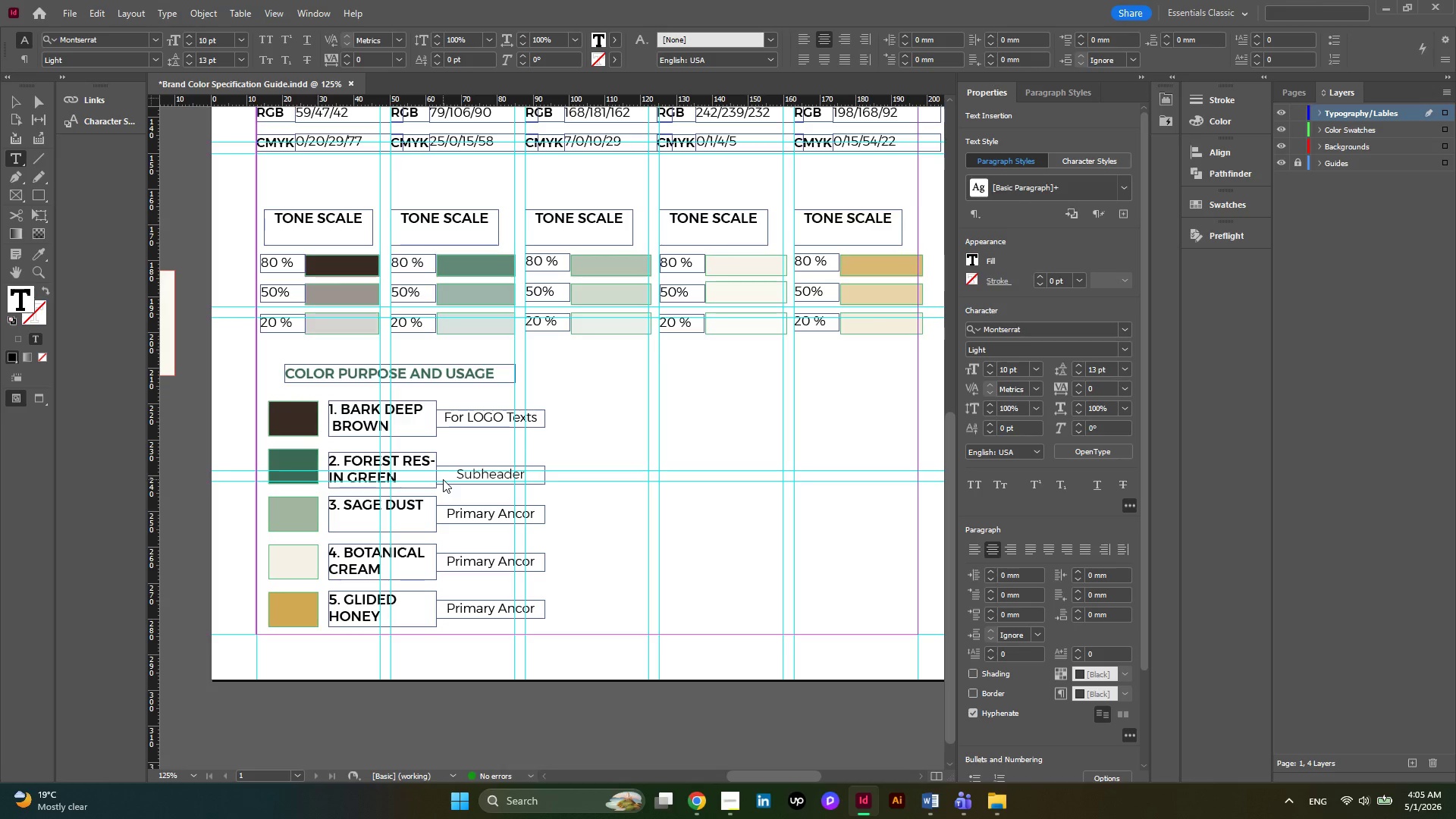 
key(Backspace)
key(Backspace)
type(ing)
 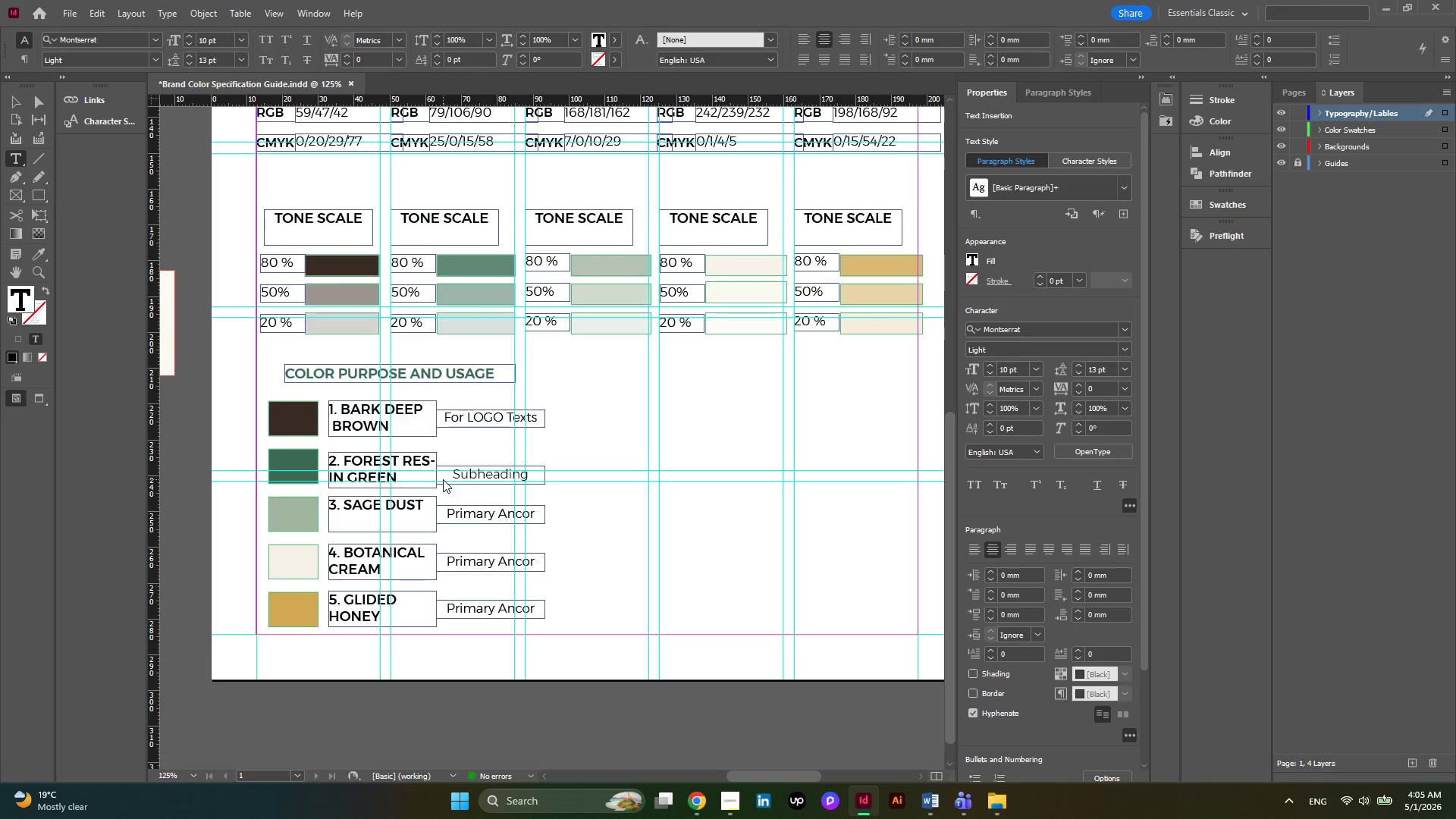 
scroll: coordinate [443, 479], scroll_direction: down, amount: 1.0
 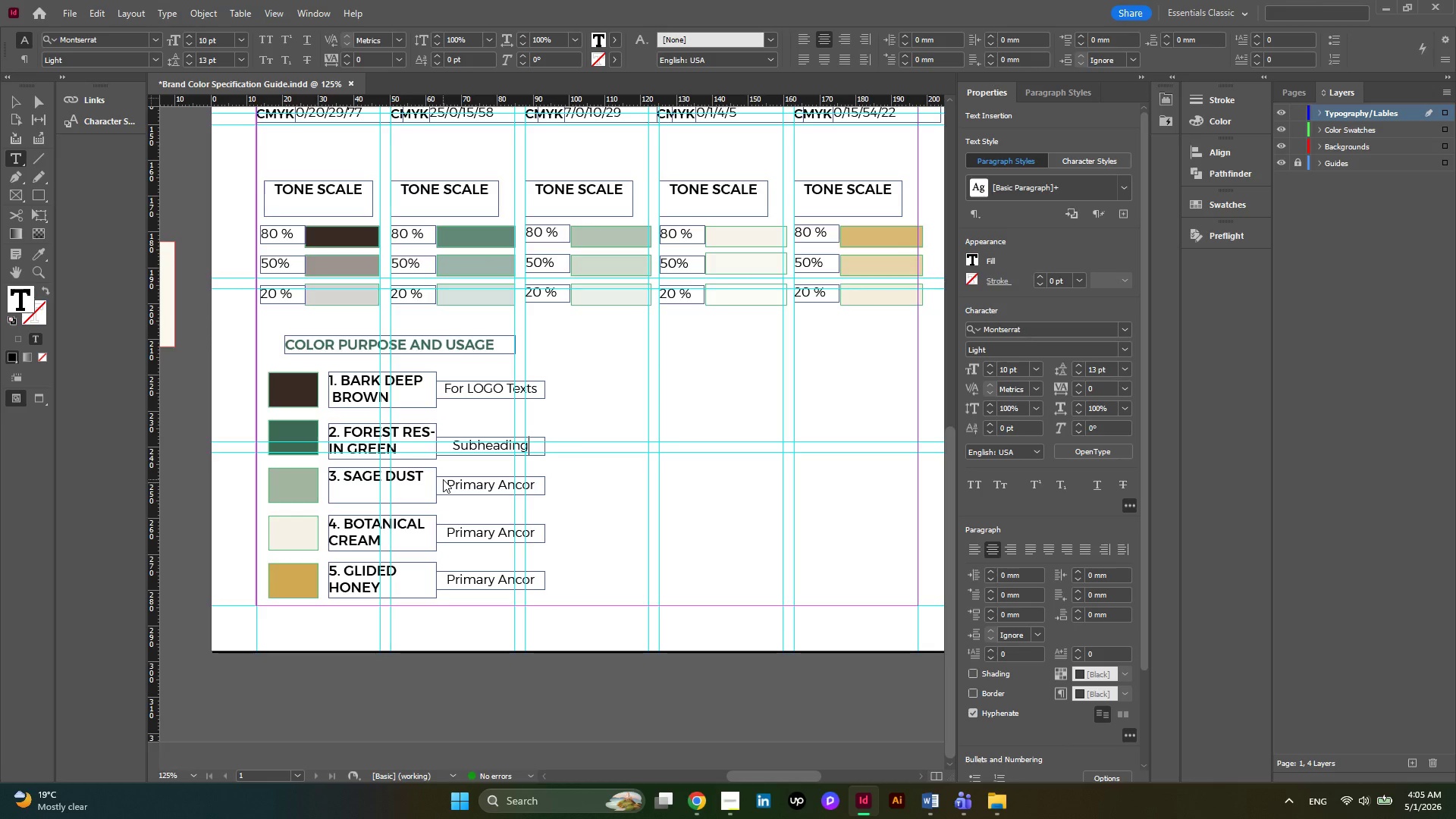 
wait(6.79)
 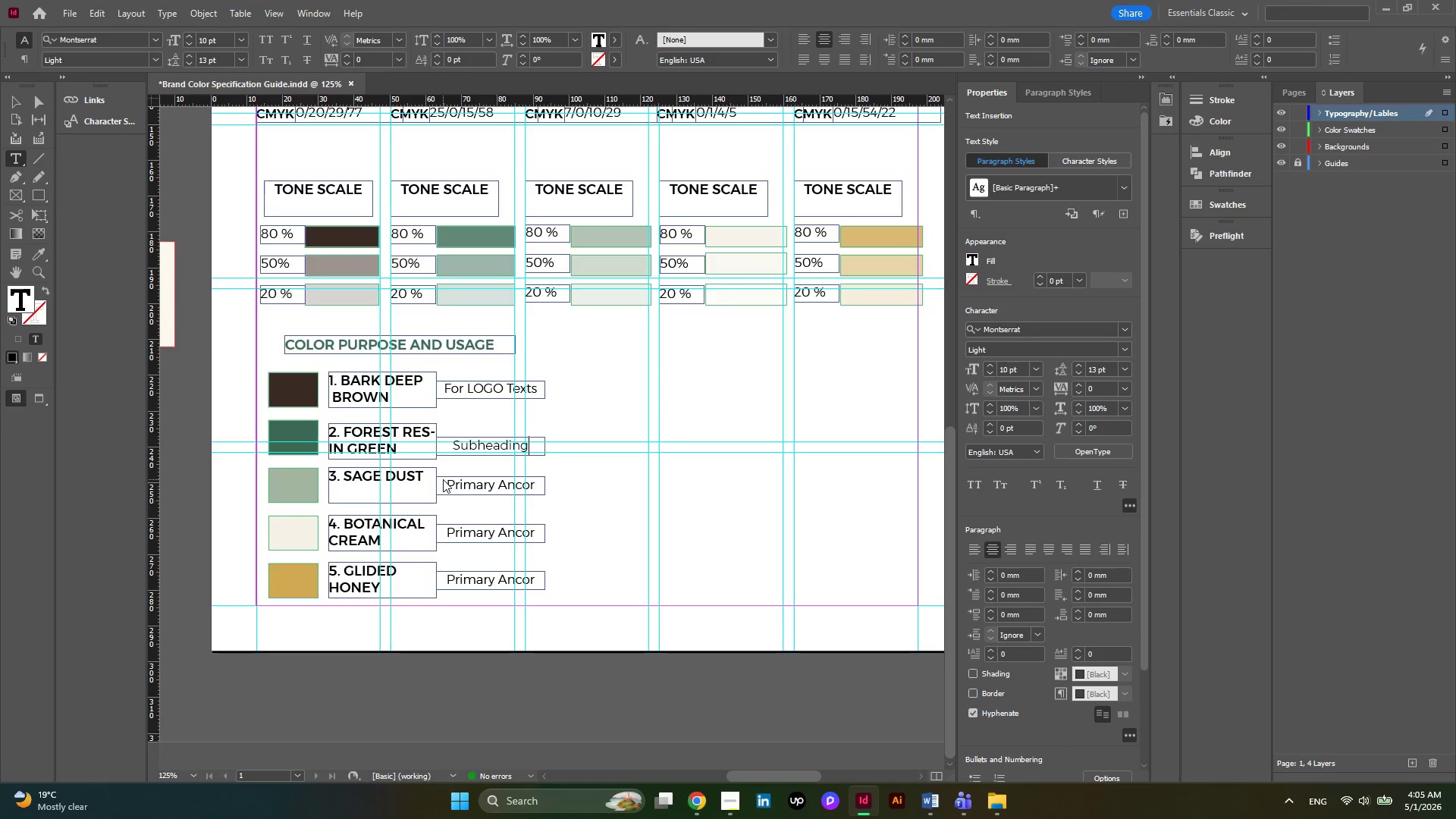 
left_click_drag(start_coordinate=[535, 485], to_coordinate=[443, 488])
 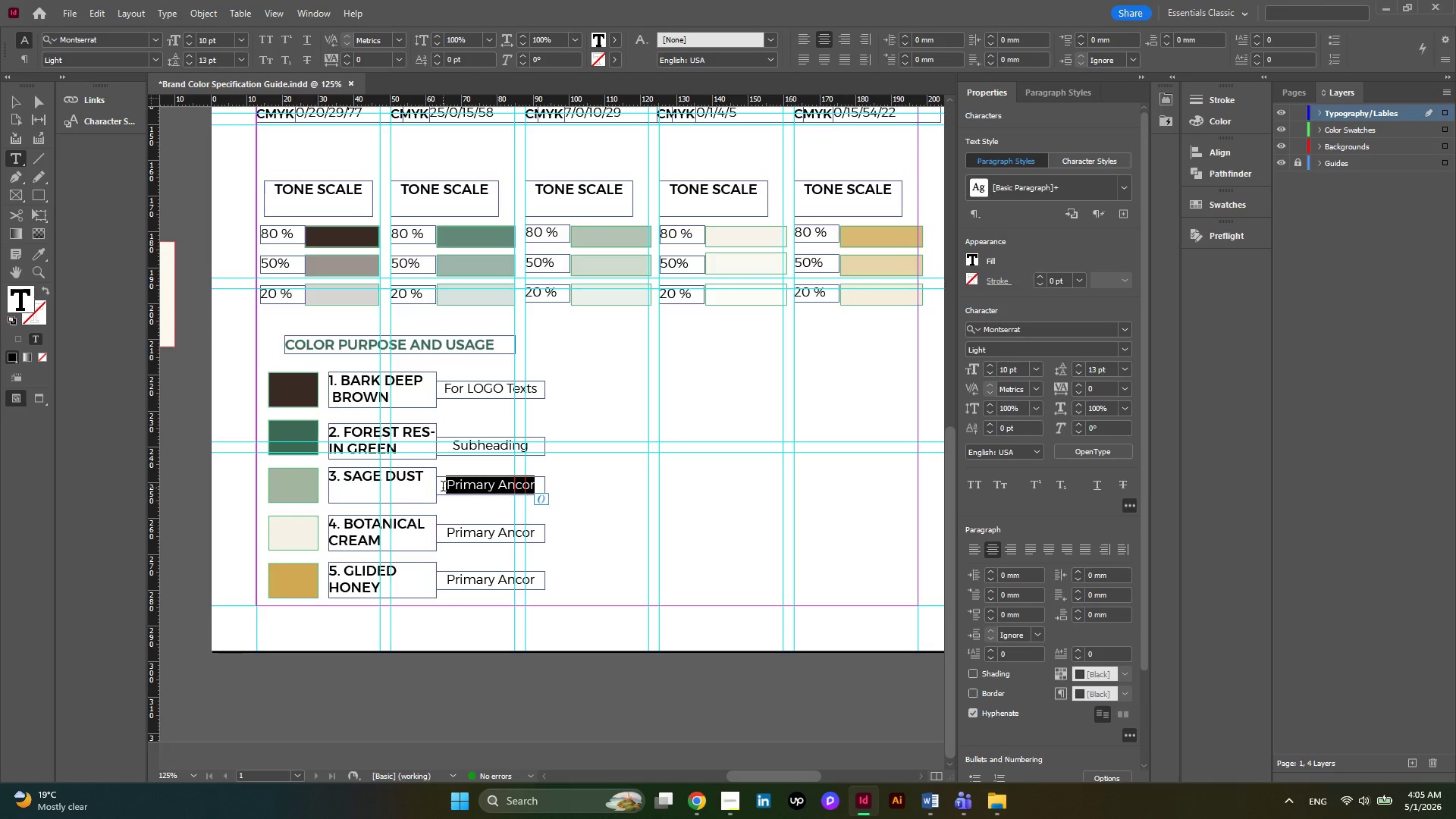 
type(Secondary Background)
 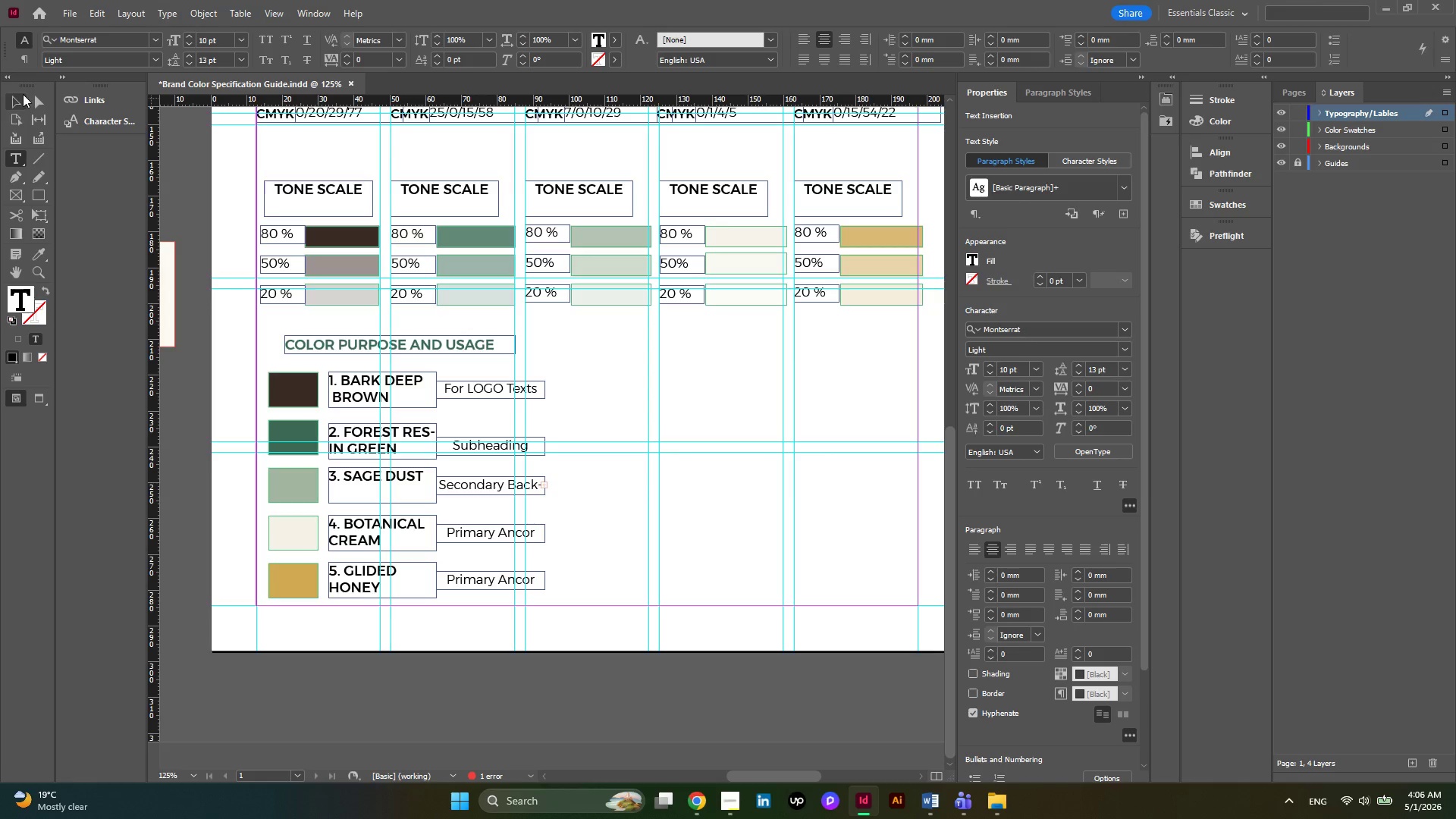 
left_click([24, 95])
 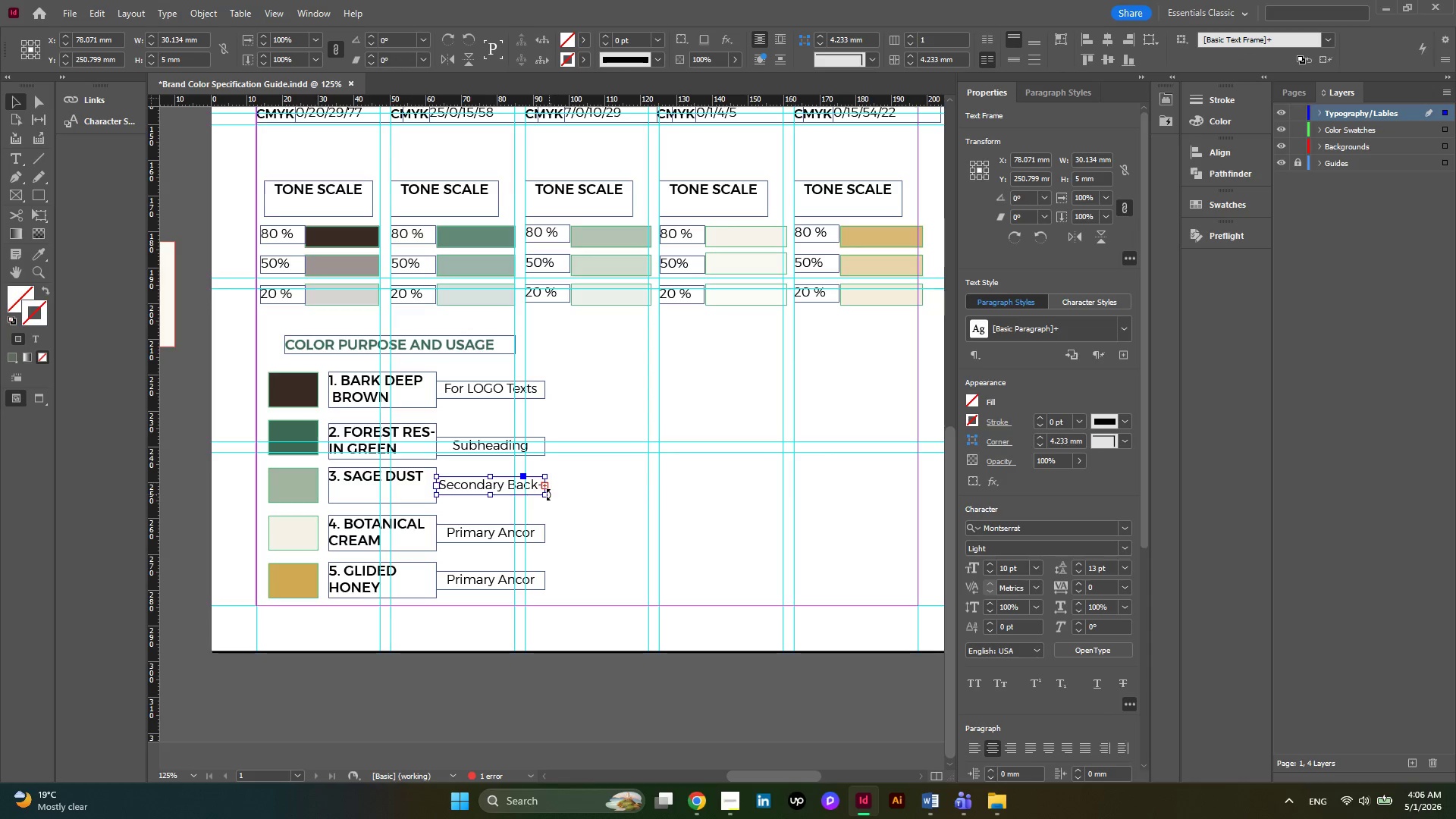 
left_click_drag(start_coordinate=[546, 494], to_coordinate=[590, 502])
 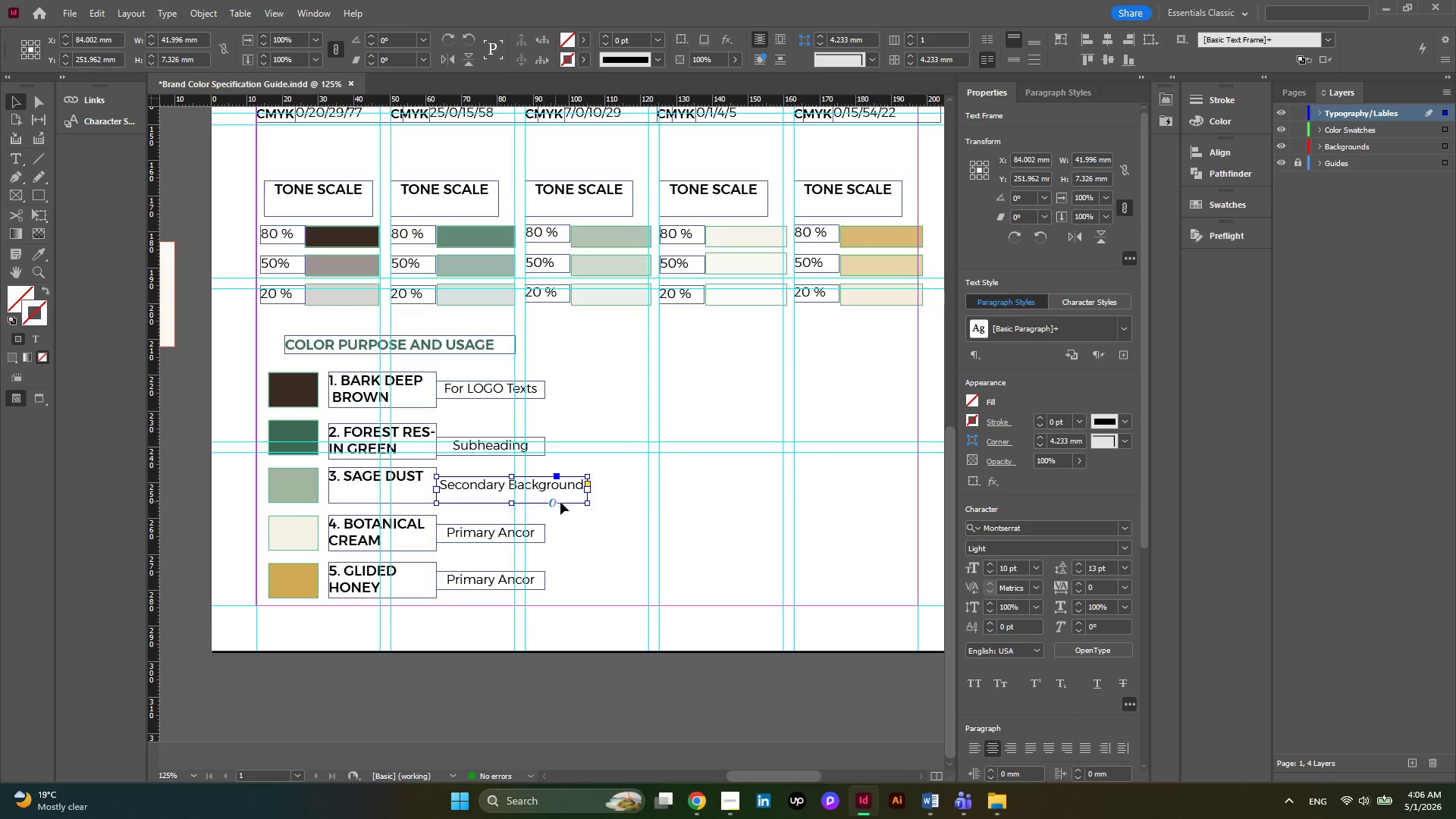 
left_click([626, 510])
 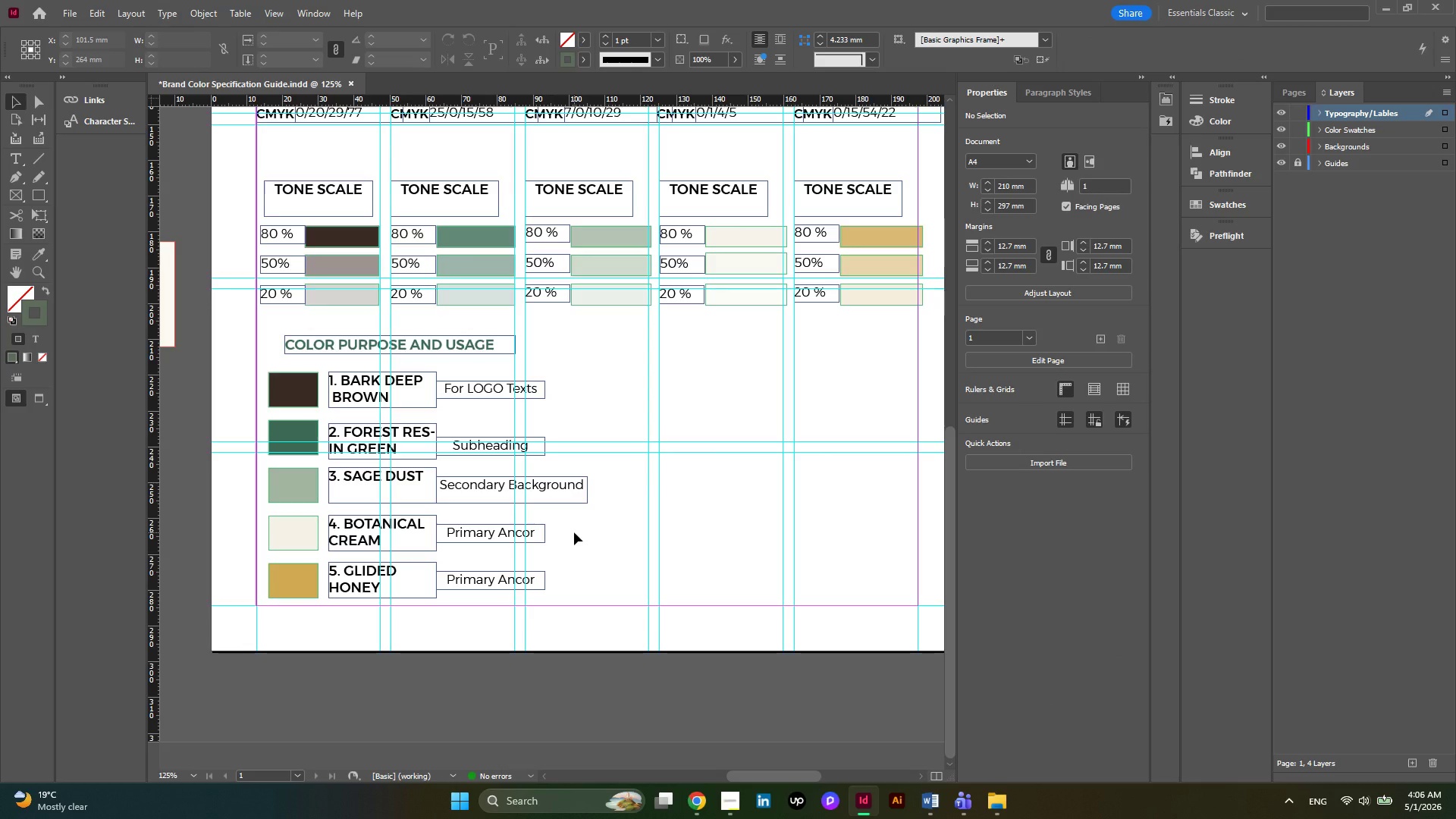 
double_click([511, 530])
 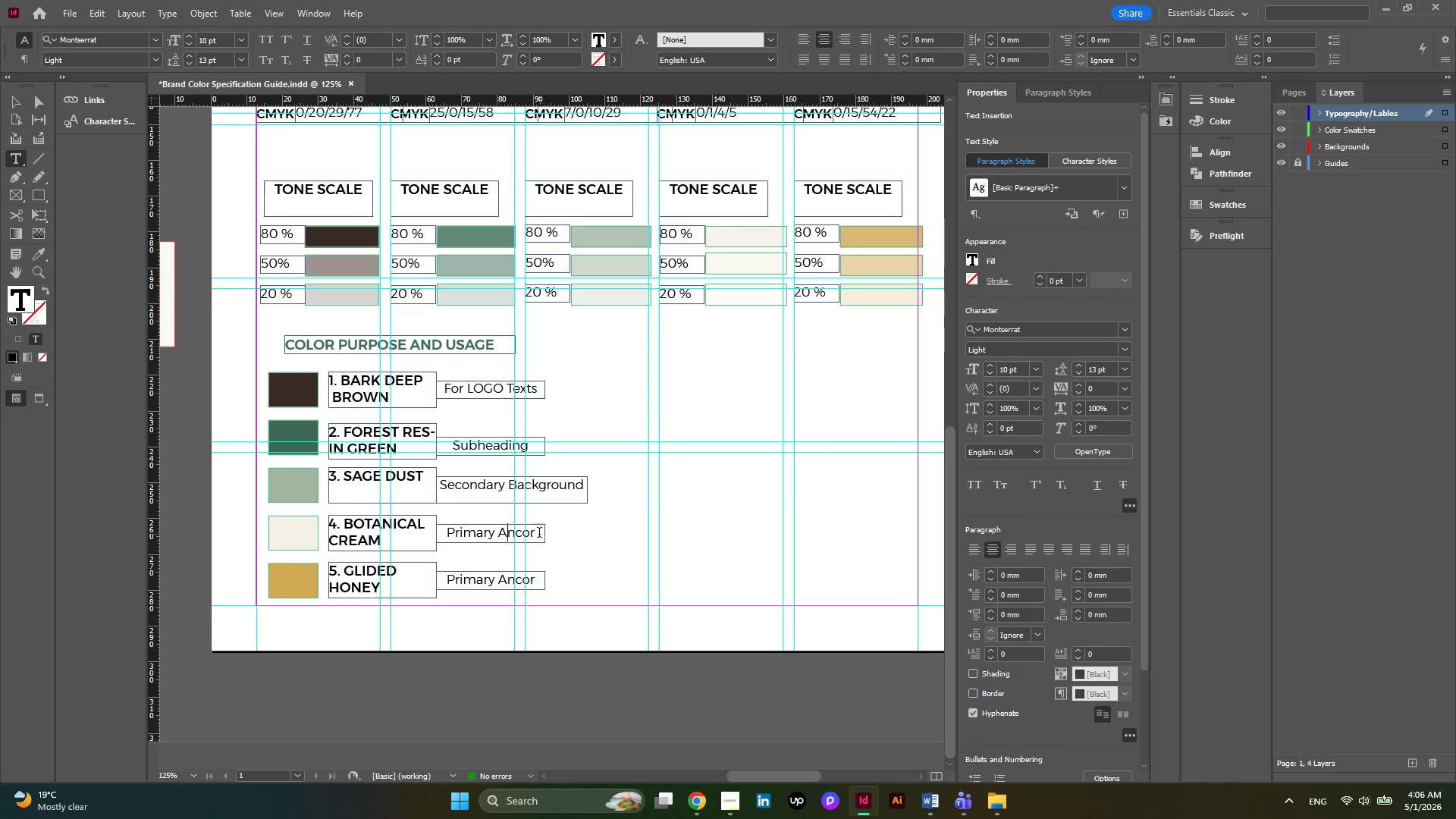 
left_click_drag(start_coordinate=[539, 534], to_coordinate=[445, 532])
 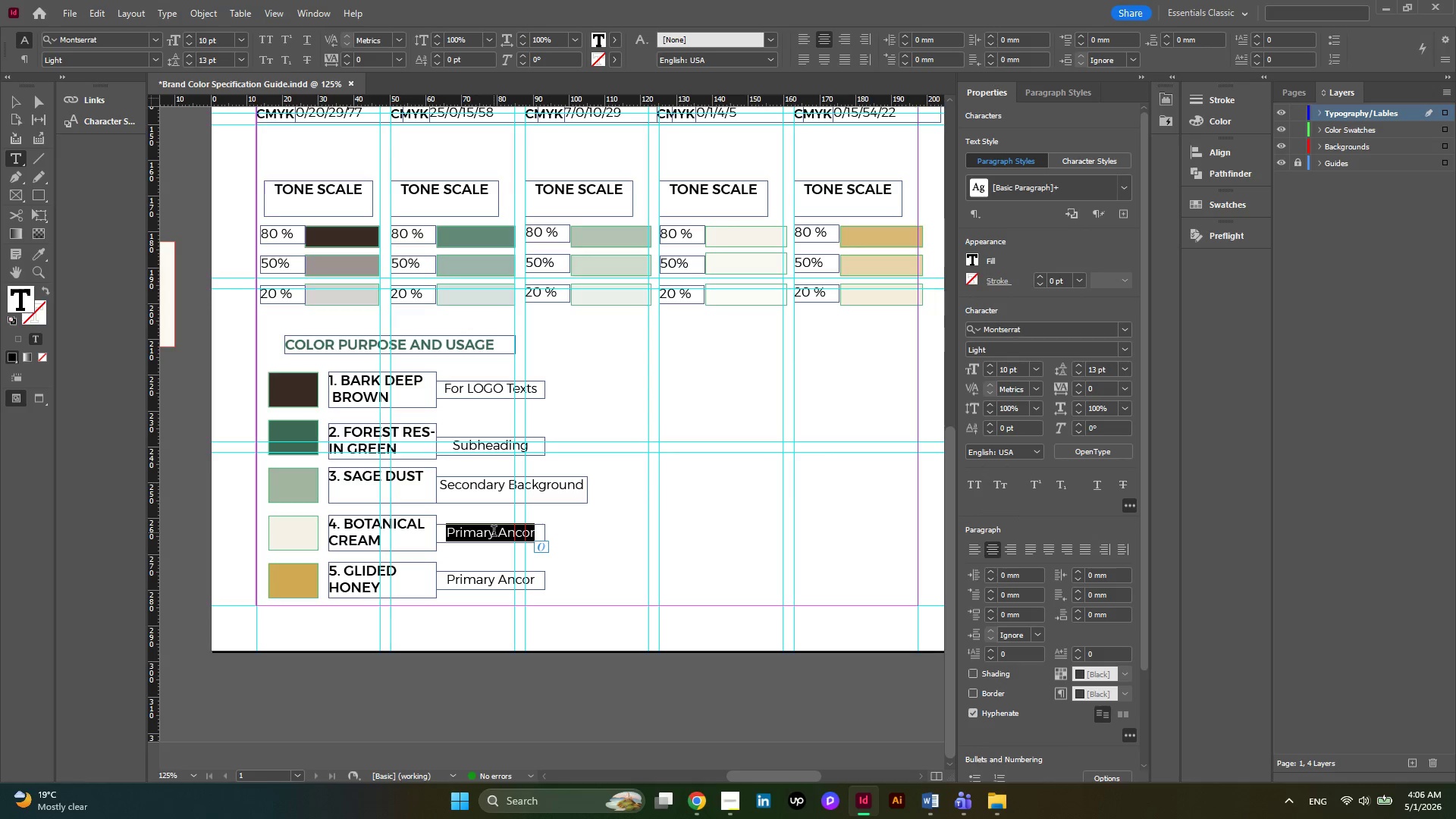 
left_click([497, 533])
 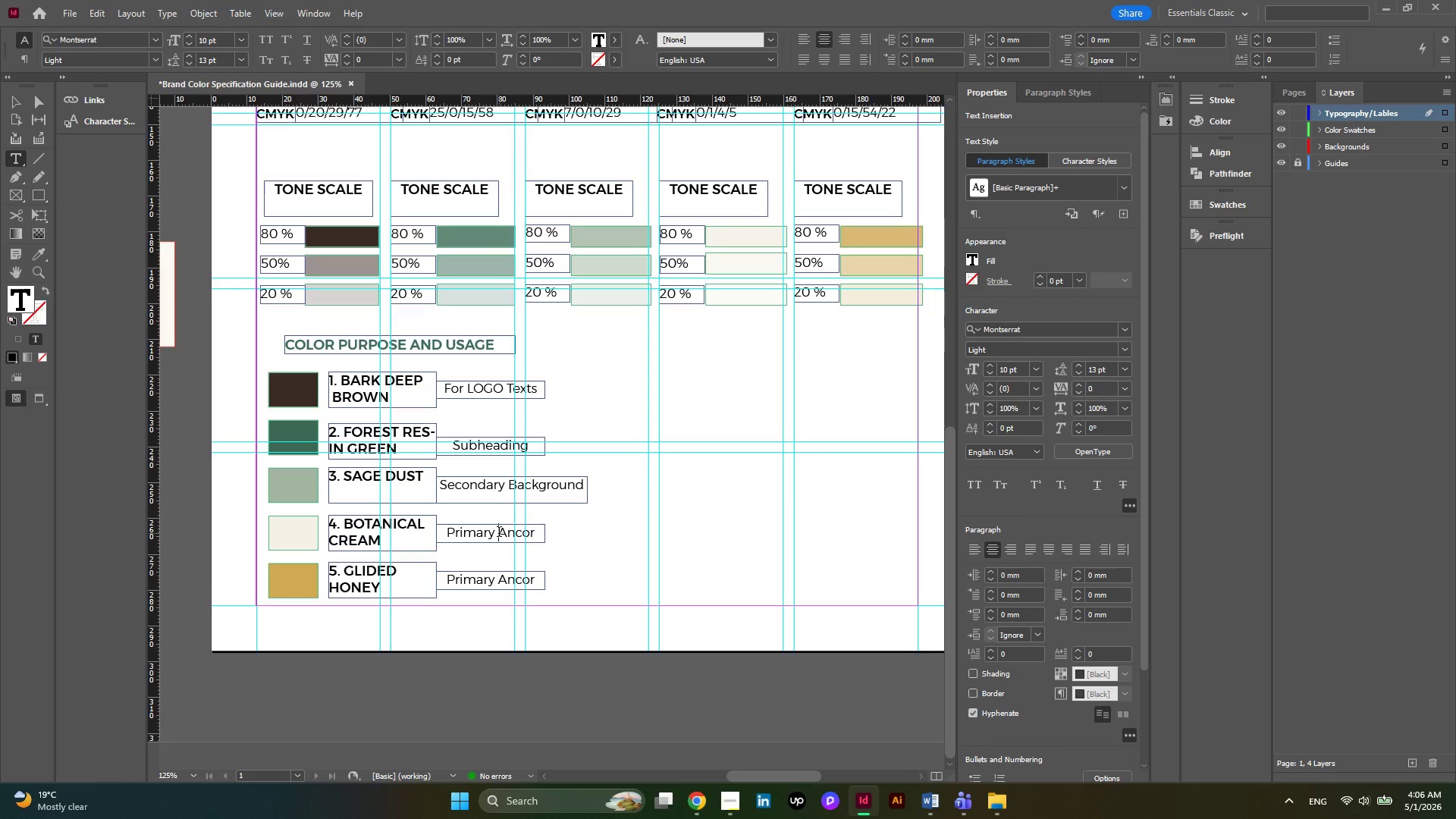 
left_click_drag(start_coordinate=[499, 533], to_coordinate=[533, 535])
 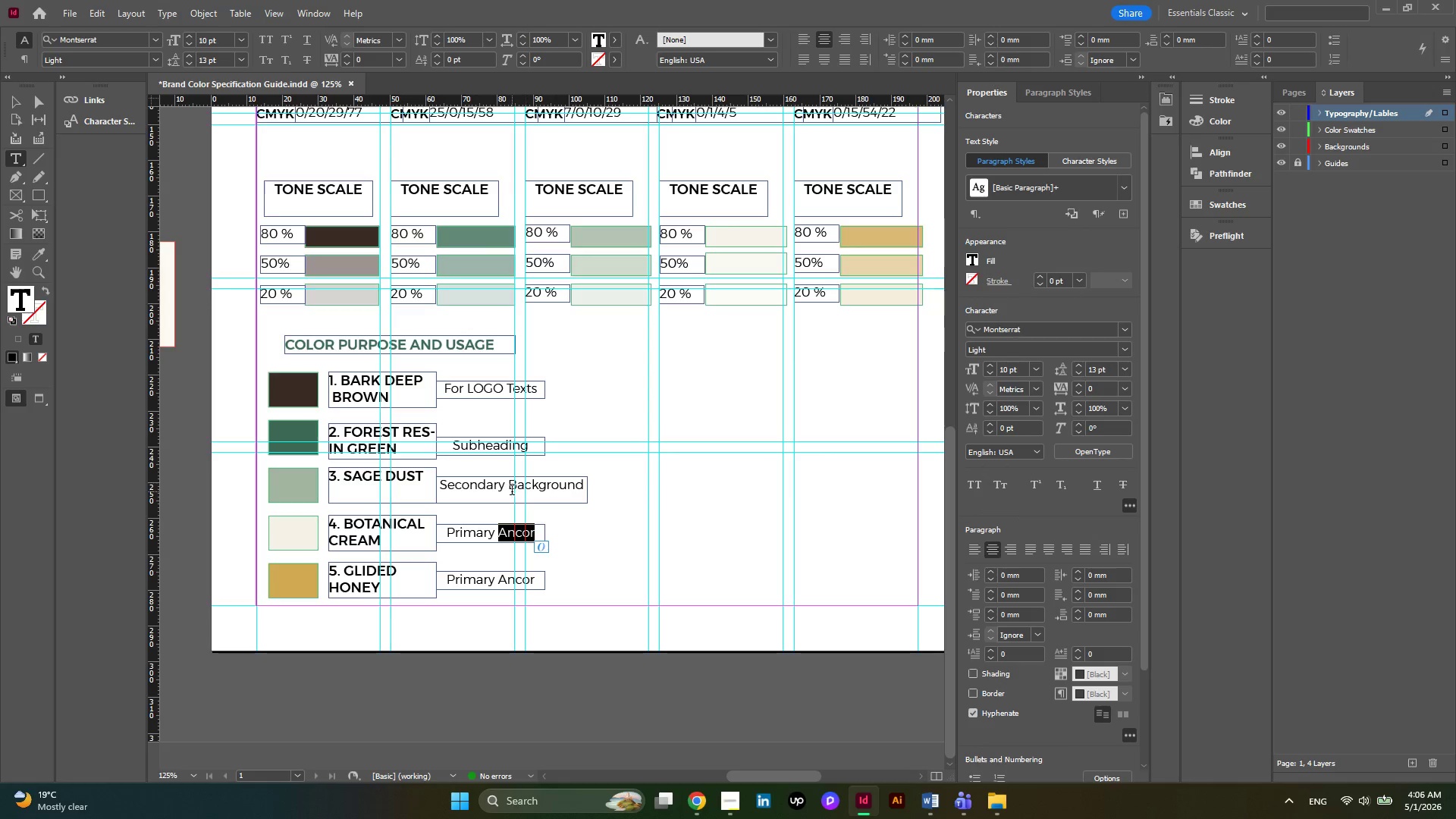 
left_click_drag(start_coordinate=[512, 491], to_coordinate=[578, 500])
 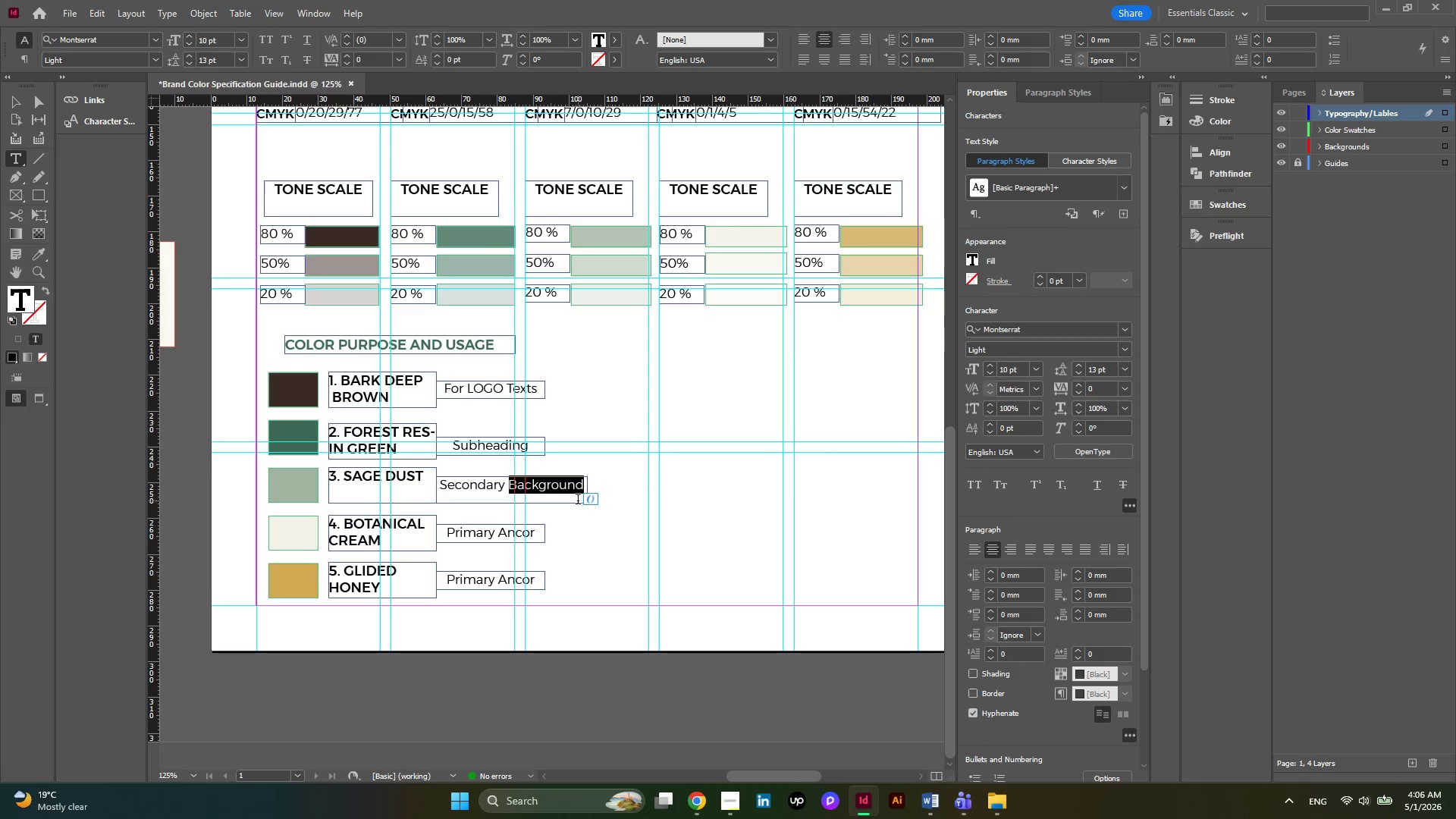 
key(Control+C)
 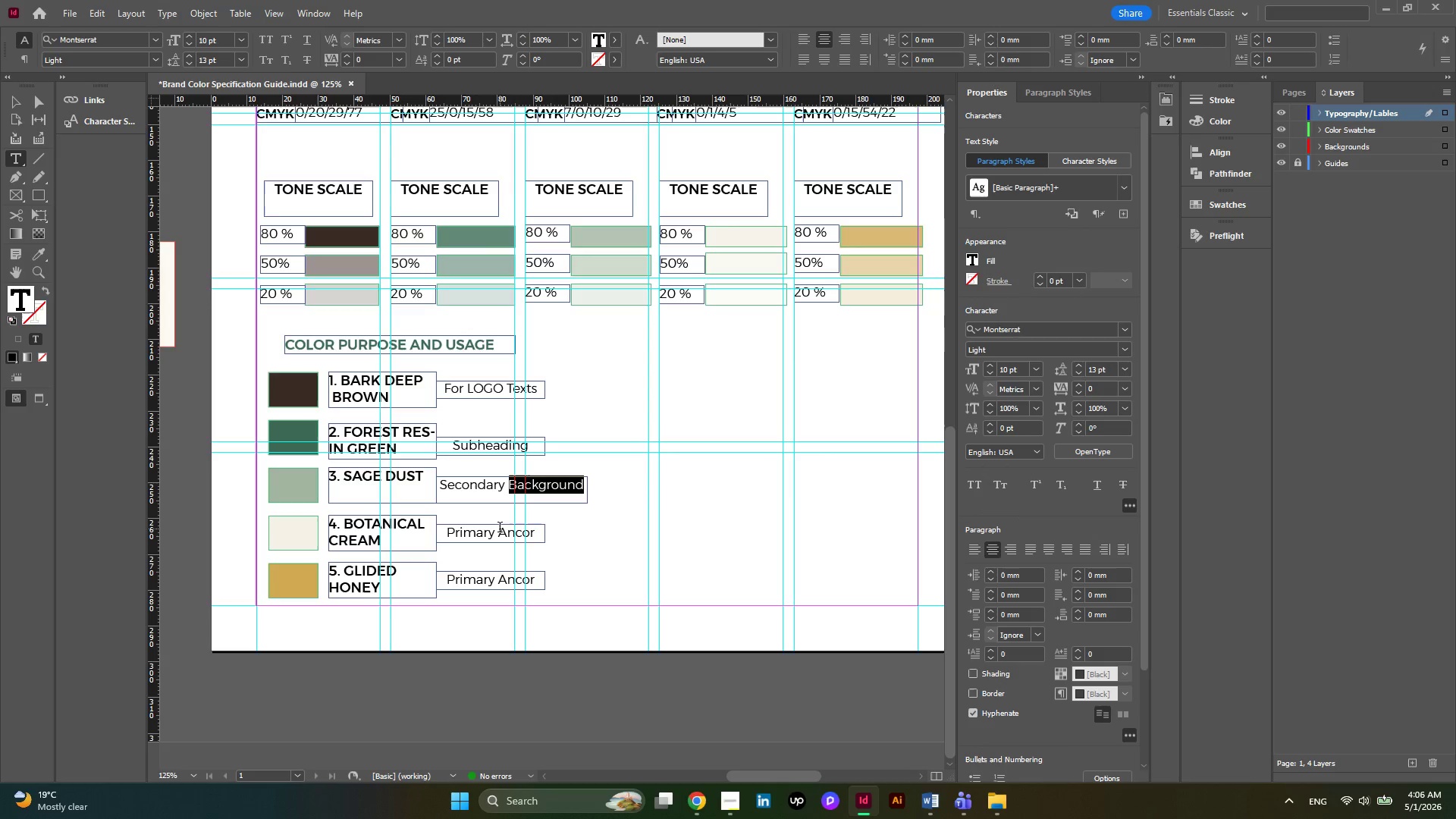 
left_click_drag(start_coordinate=[500, 529], to_coordinate=[528, 538])
 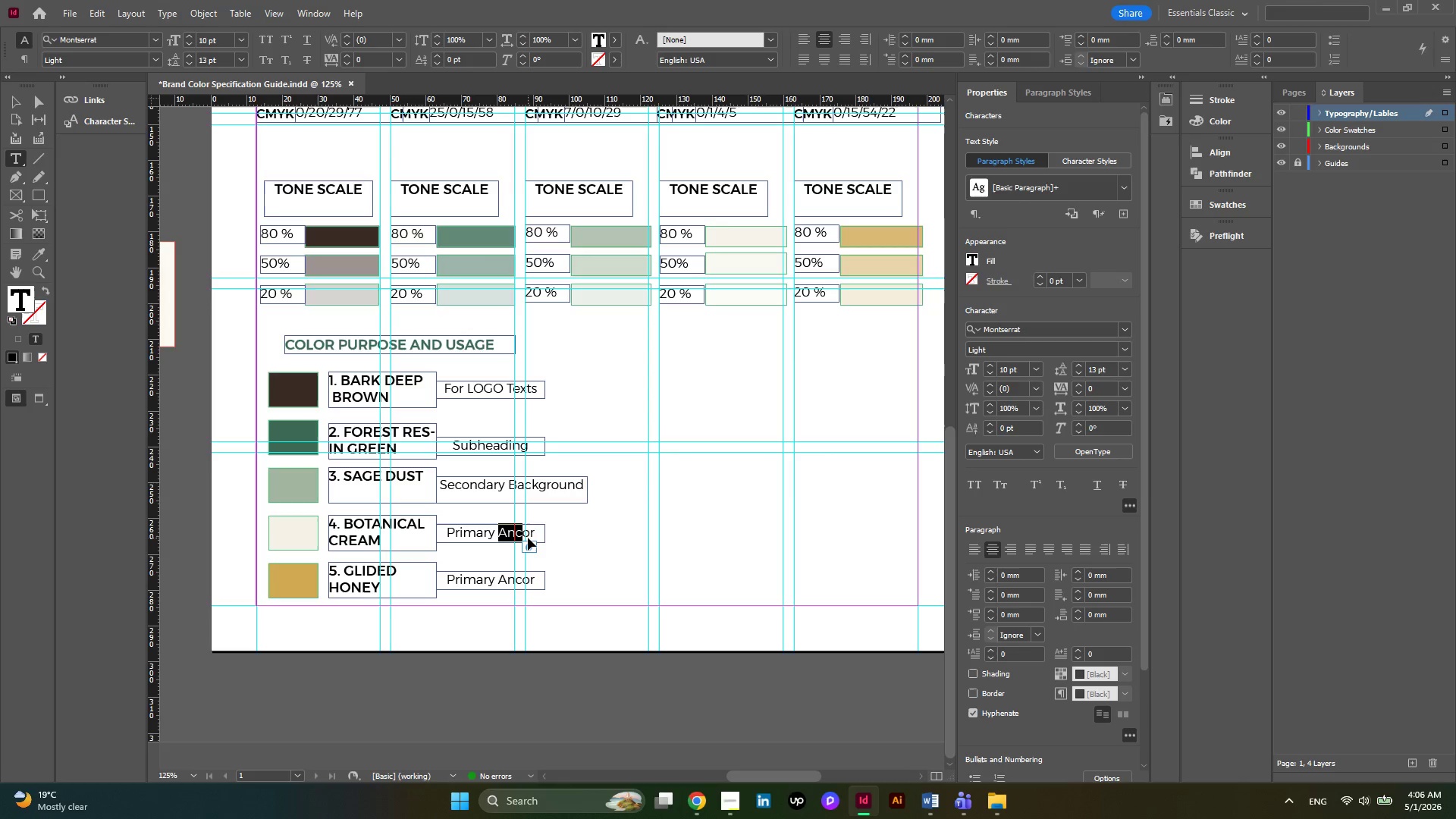 
key(Control+V)
 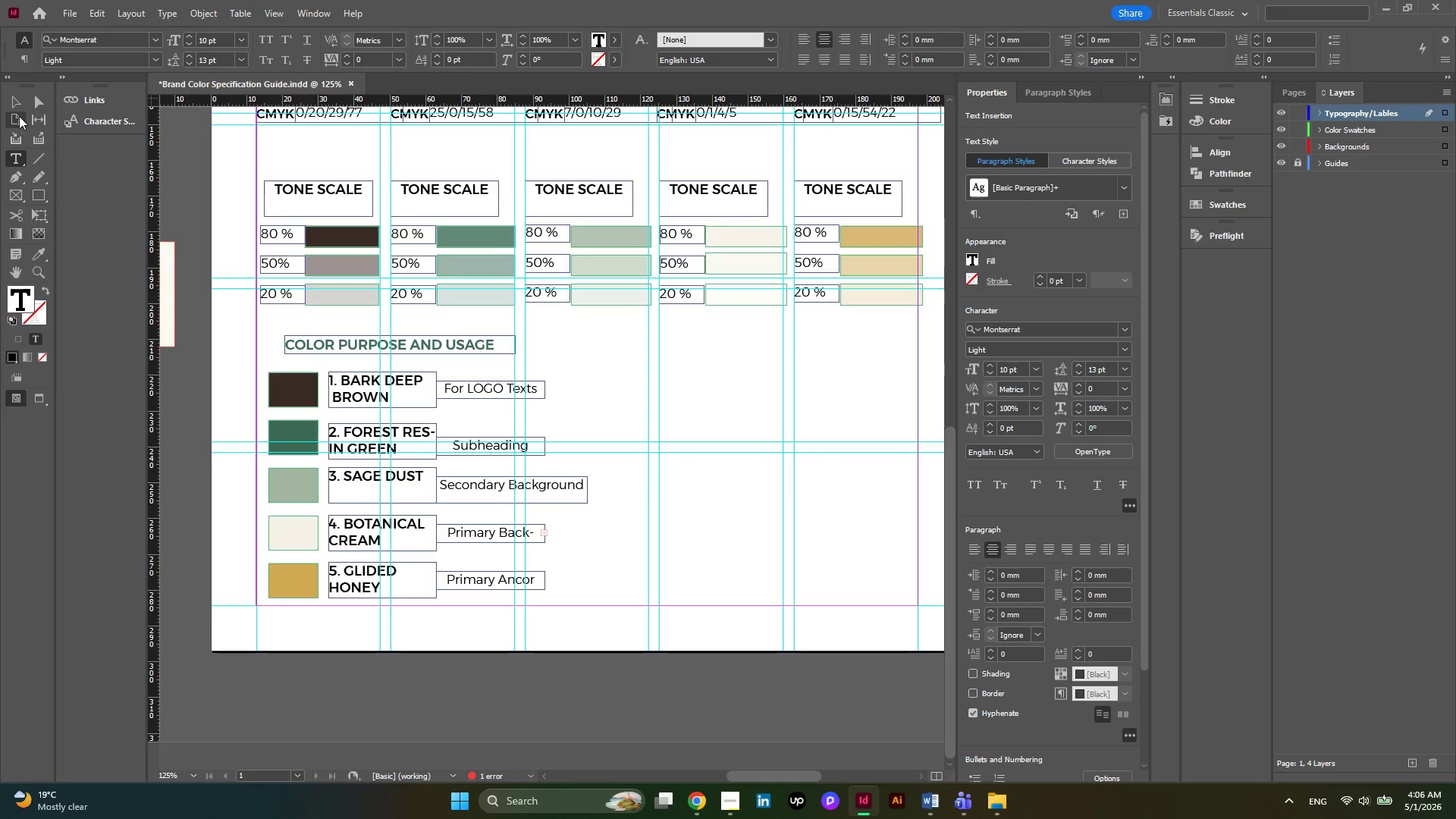 
left_click([19, 110])
 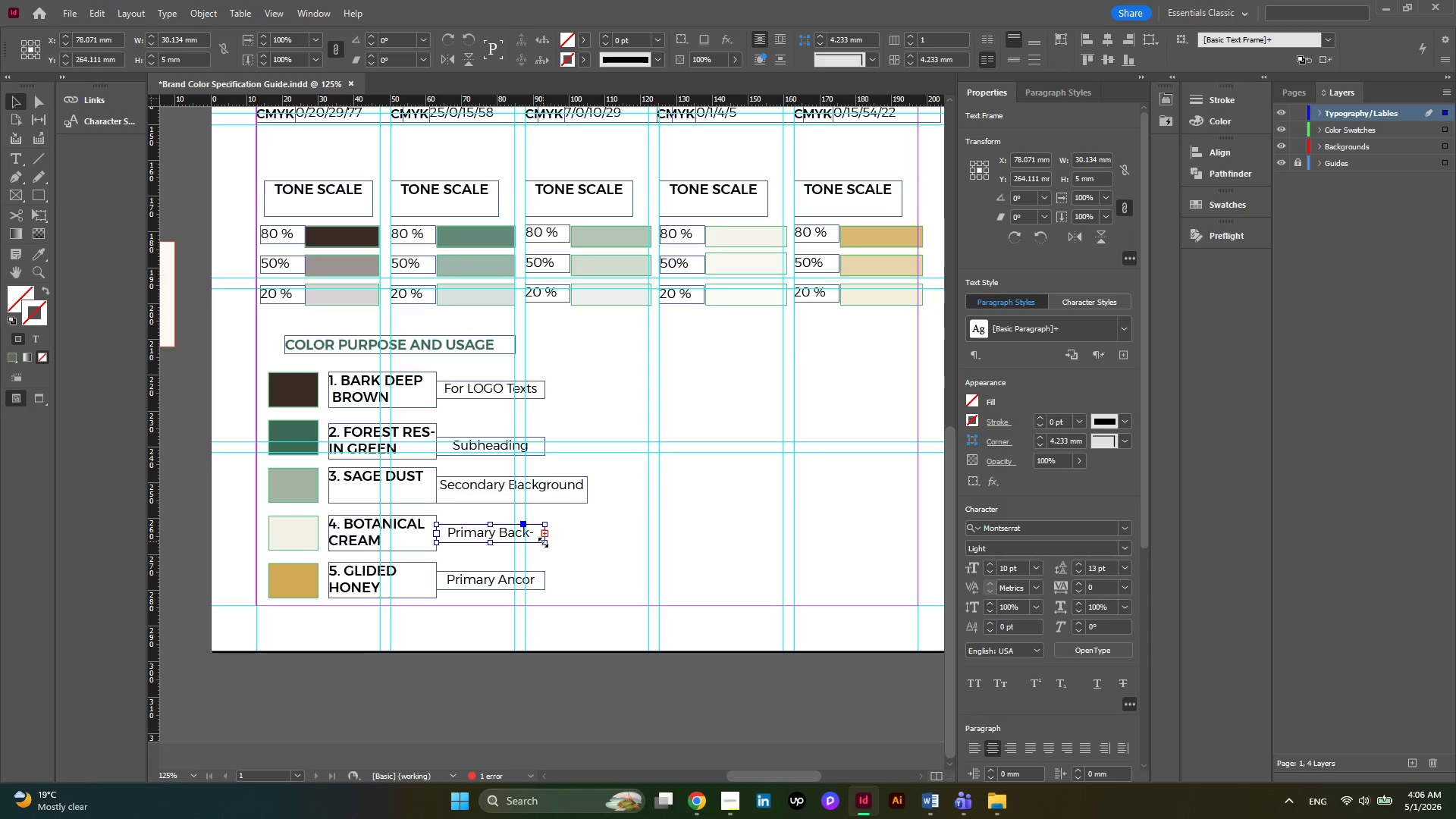 
left_click_drag(start_coordinate=[546, 546], to_coordinate=[555, 548])
 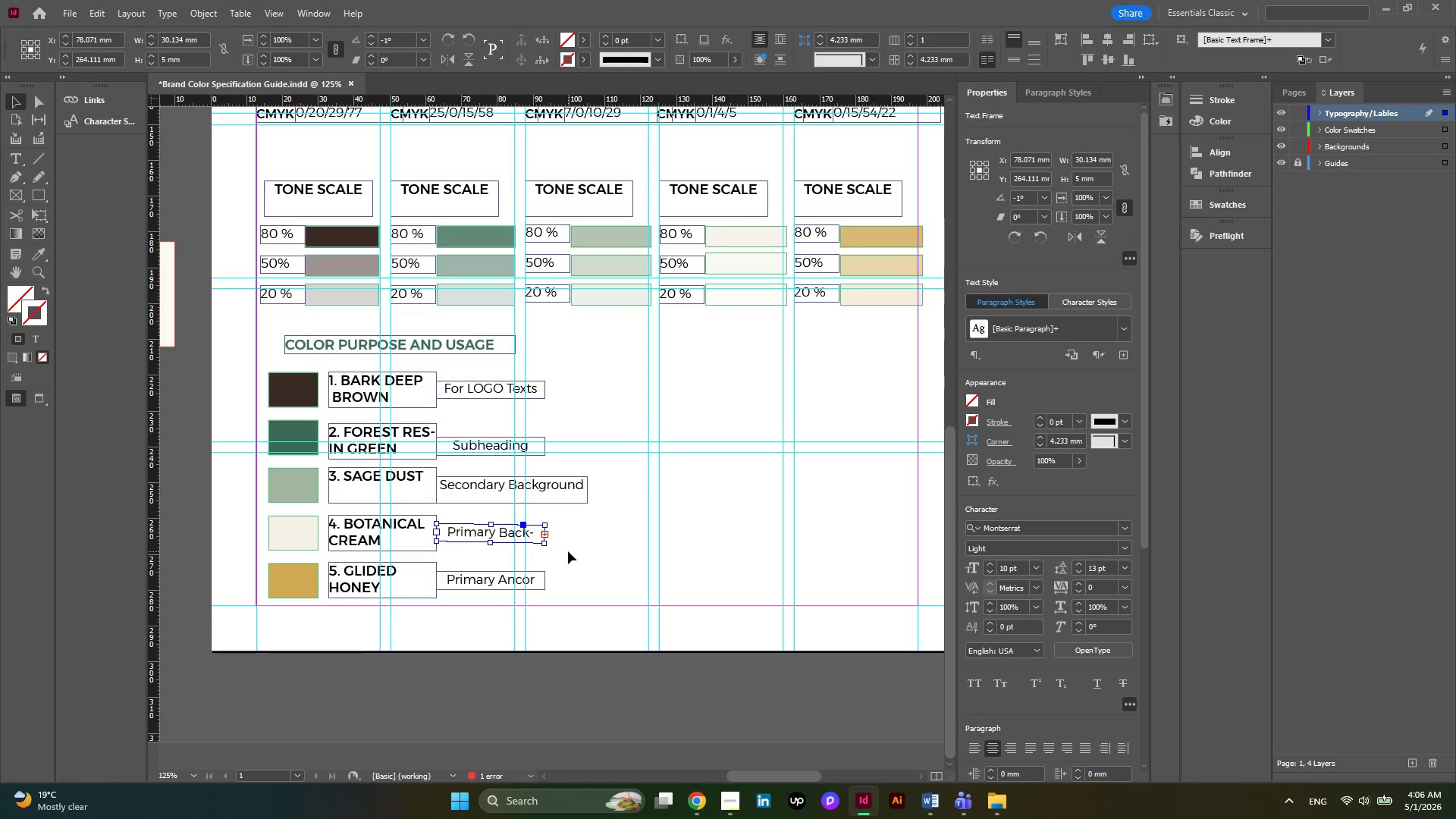 
key(Control+ControlLeft)
 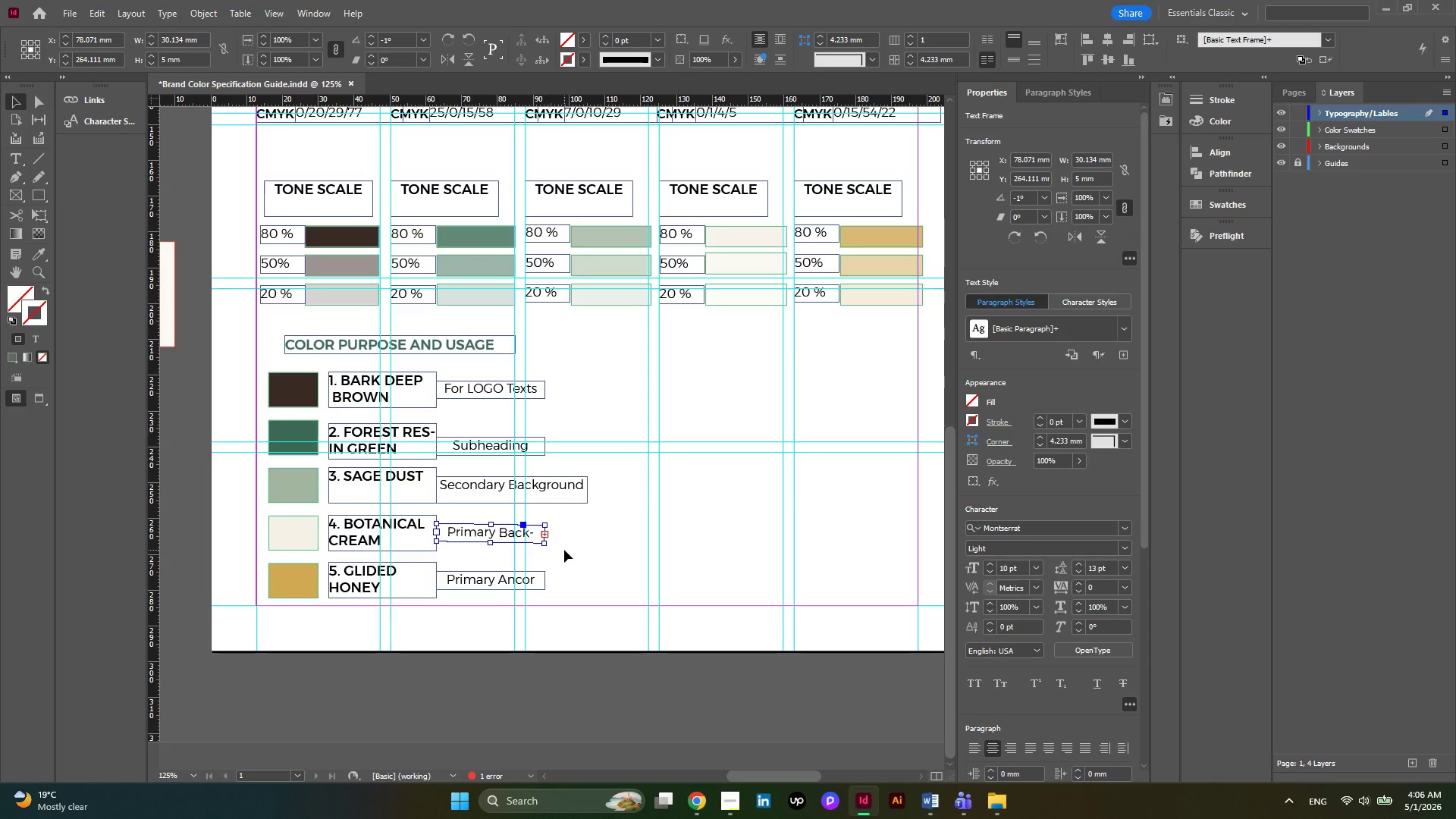 
key(Control+Z)
 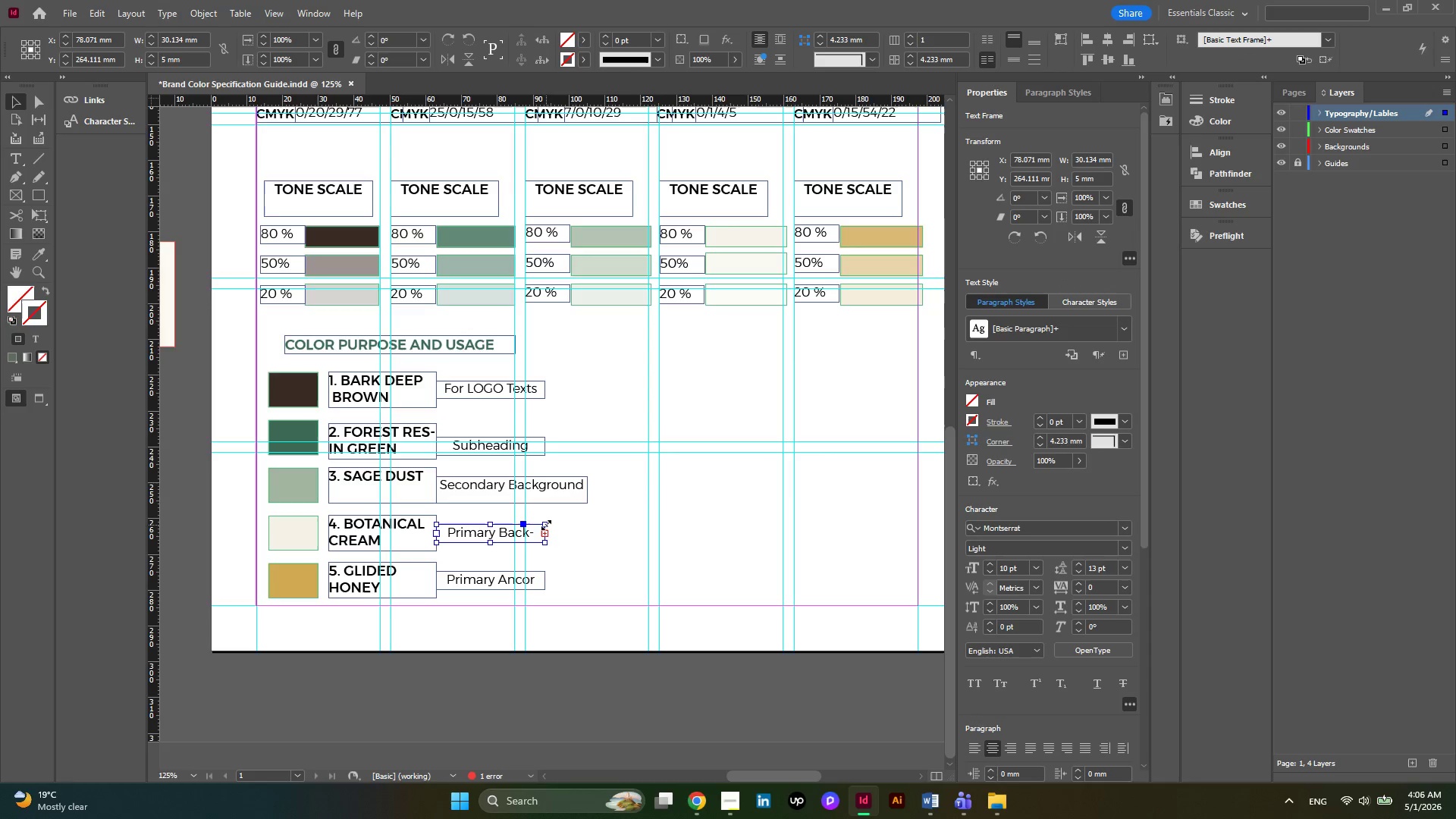 
left_click_drag(start_coordinate=[546, 525], to_coordinate=[589, 524])
 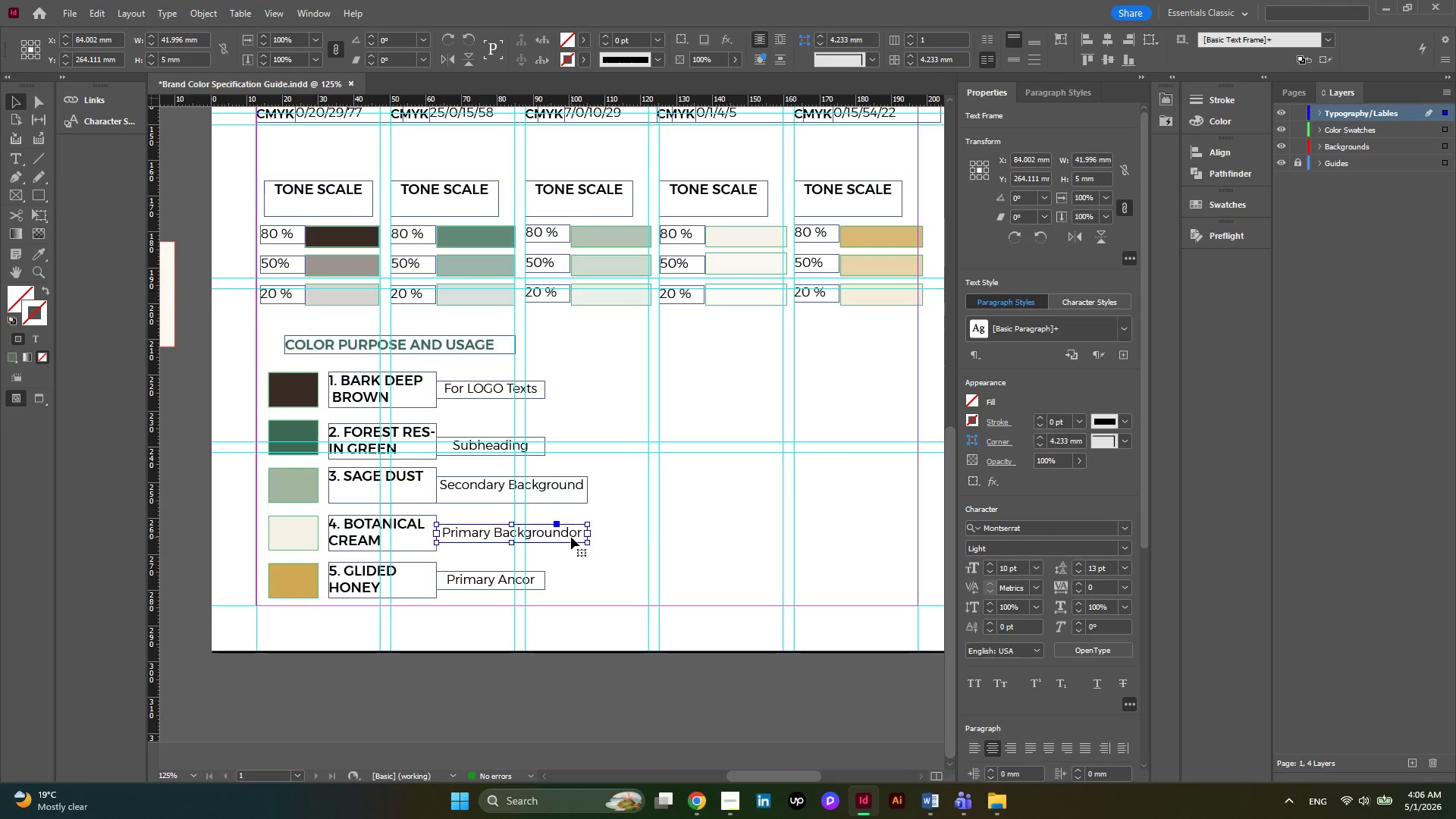 
double_click([571, 537])
 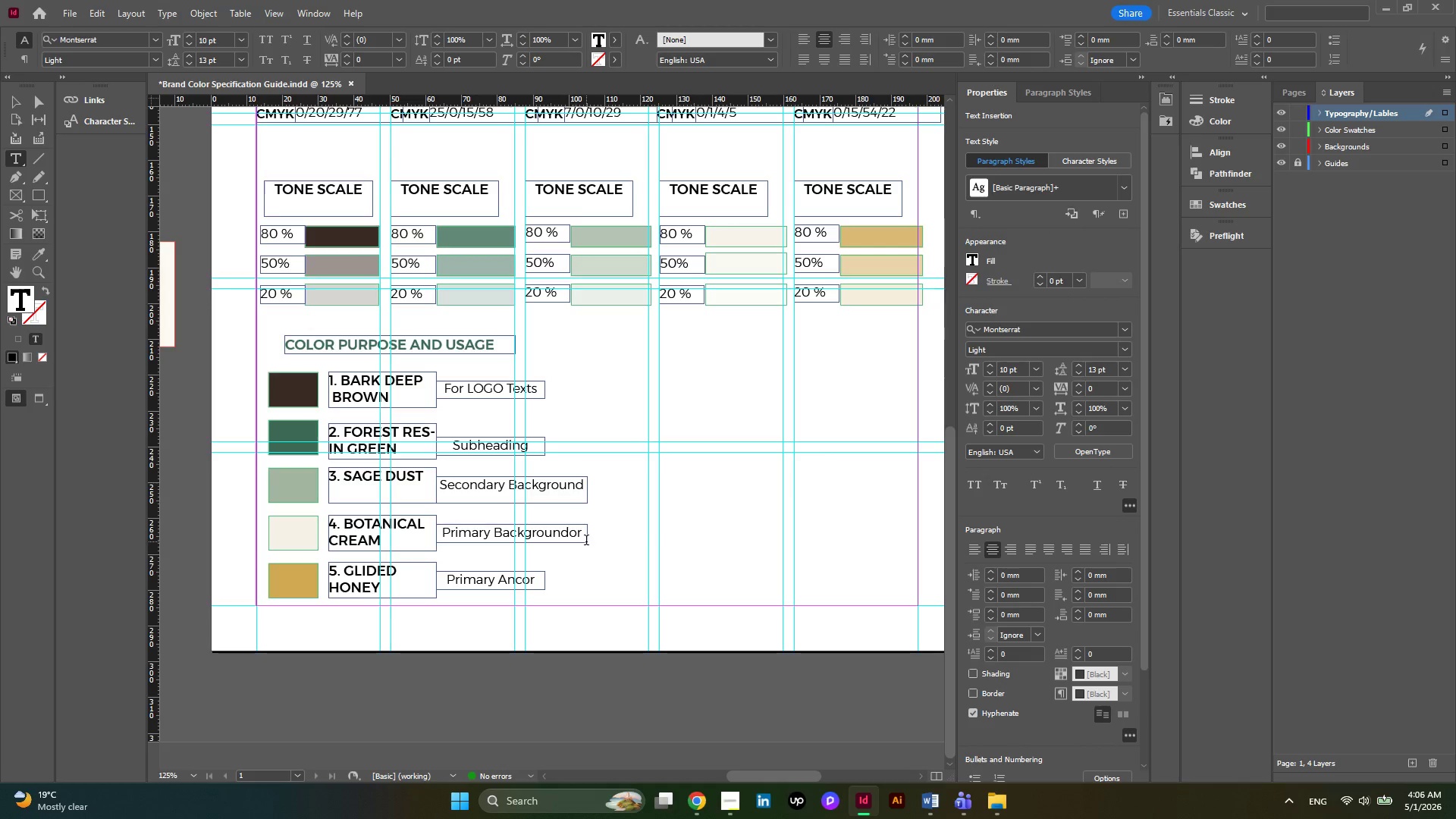 
key(Backspace)
 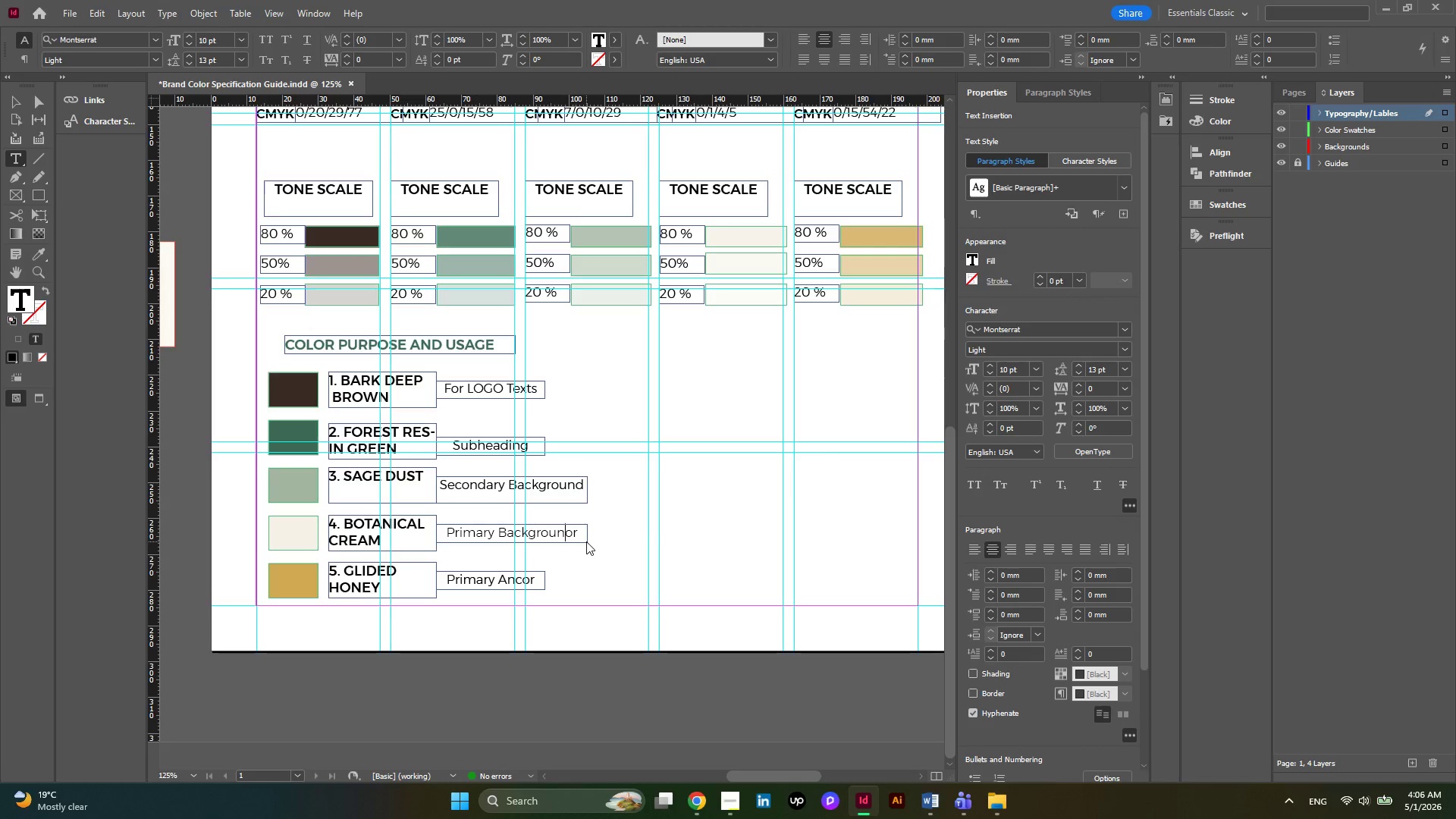 
key(D)
 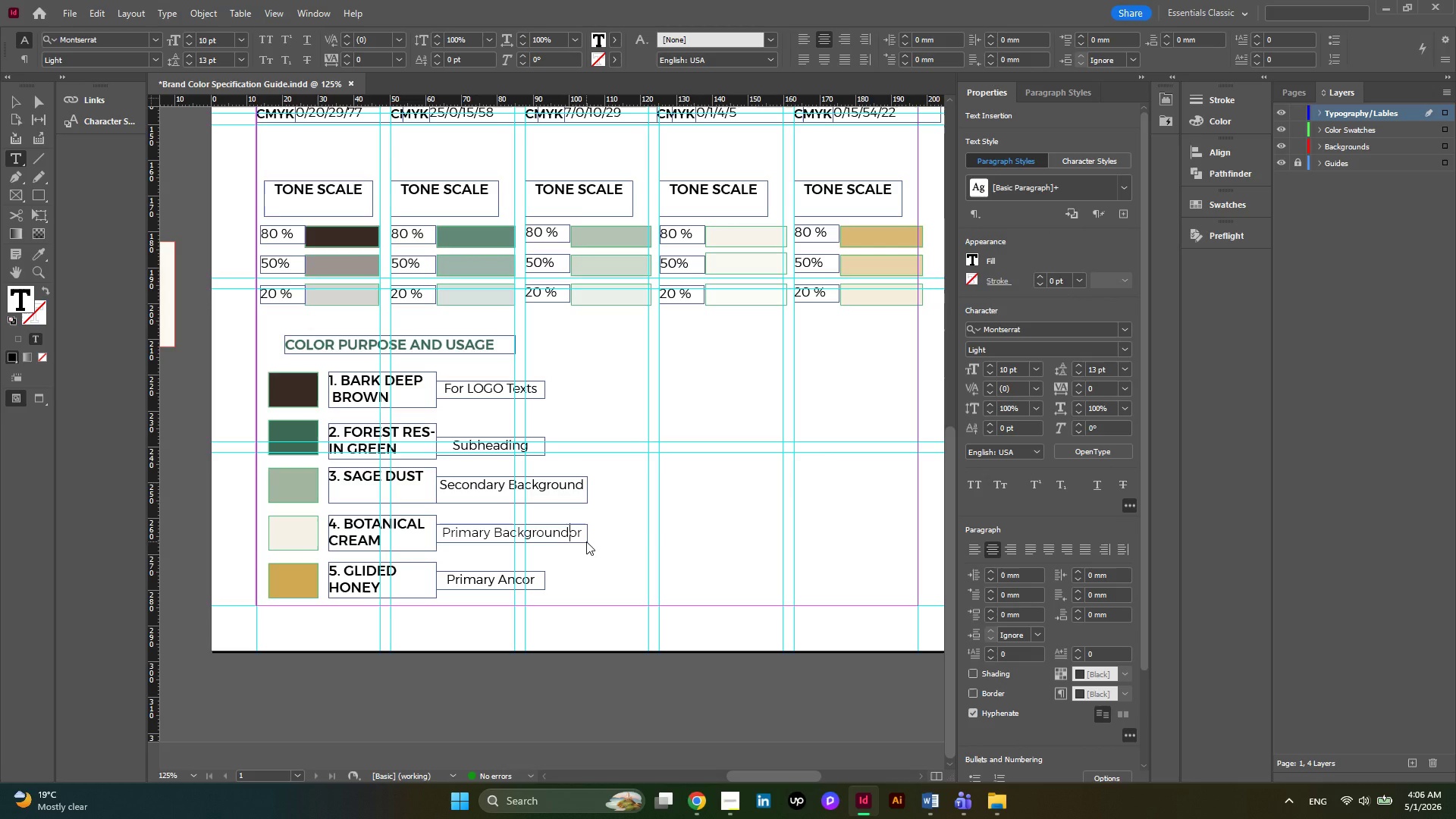 
hold_key(key=Delete, duration=0.73)
 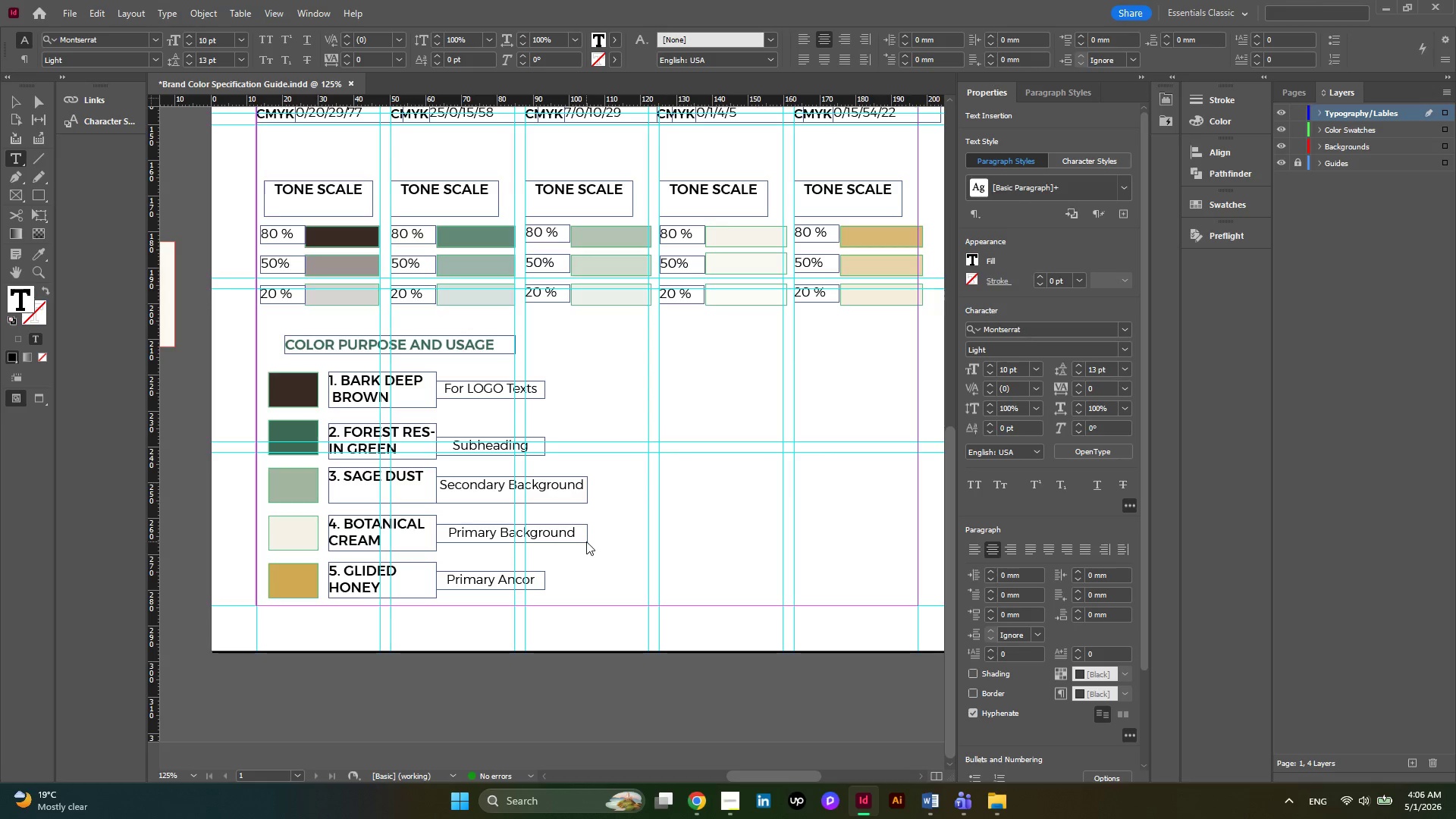 
wait(10.97)
 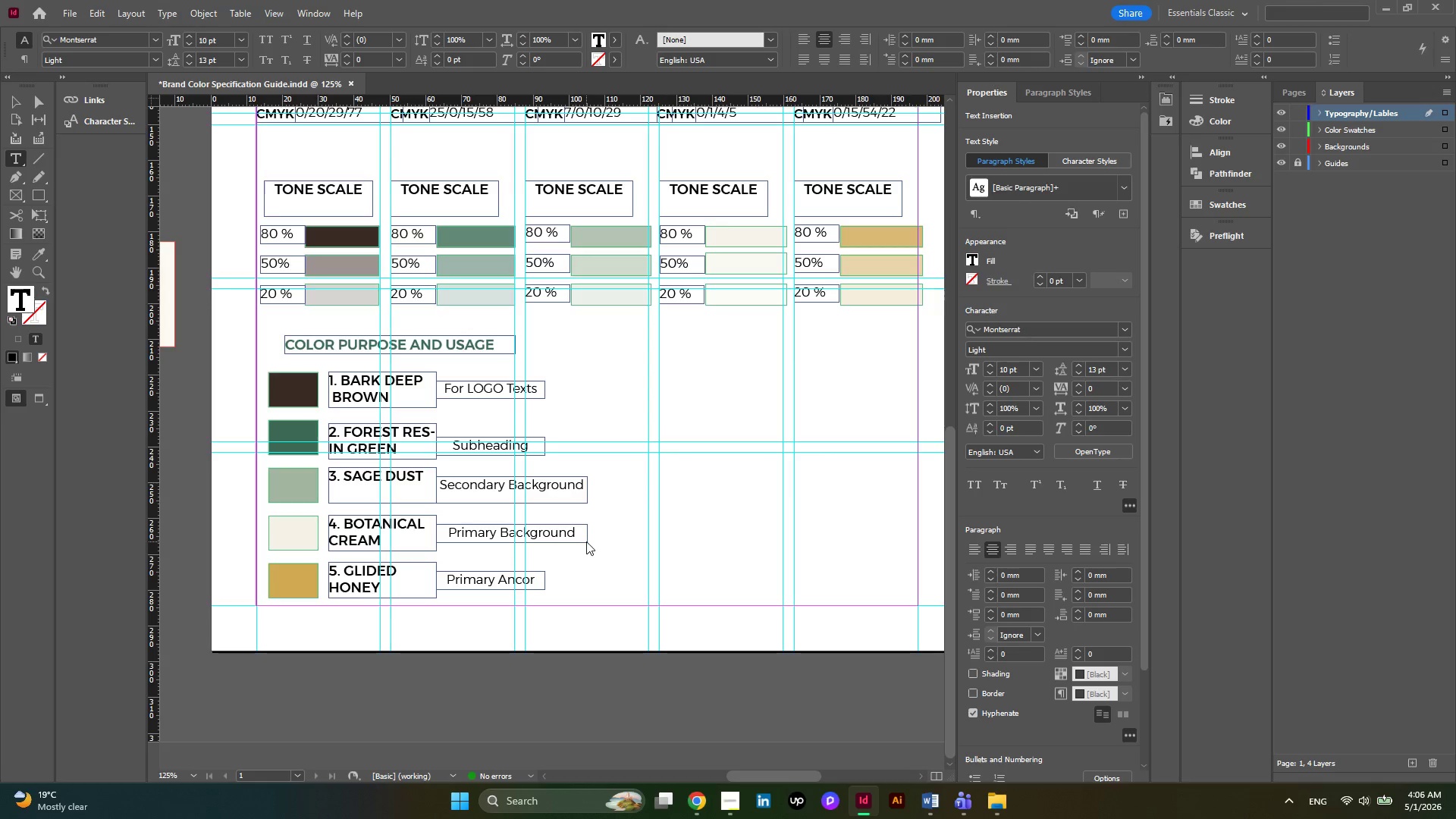 
left_click([504, 581])
 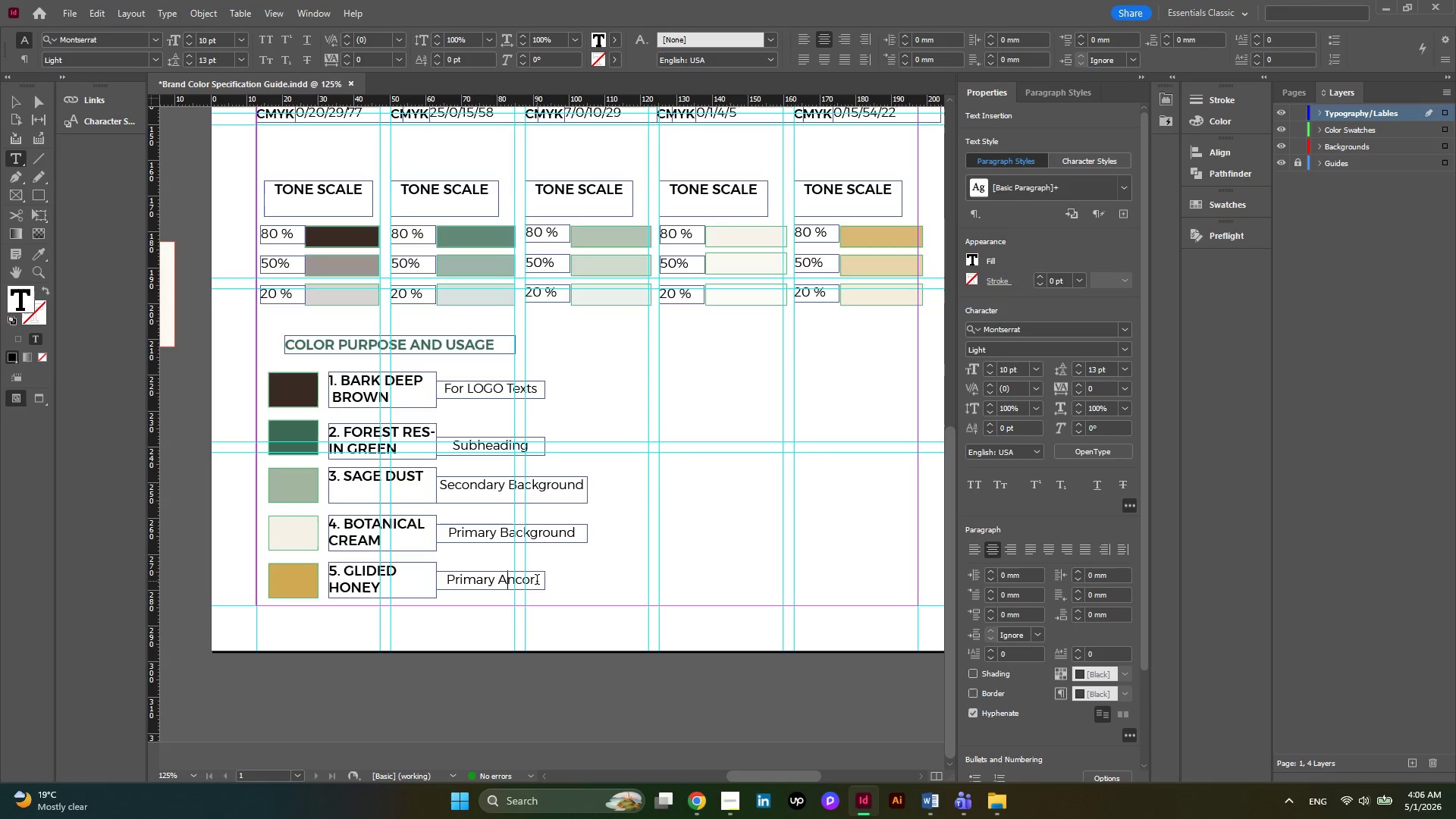 
left_click_drag(start_coordinate=[537, 581], to_coordinate=[435, 585])
 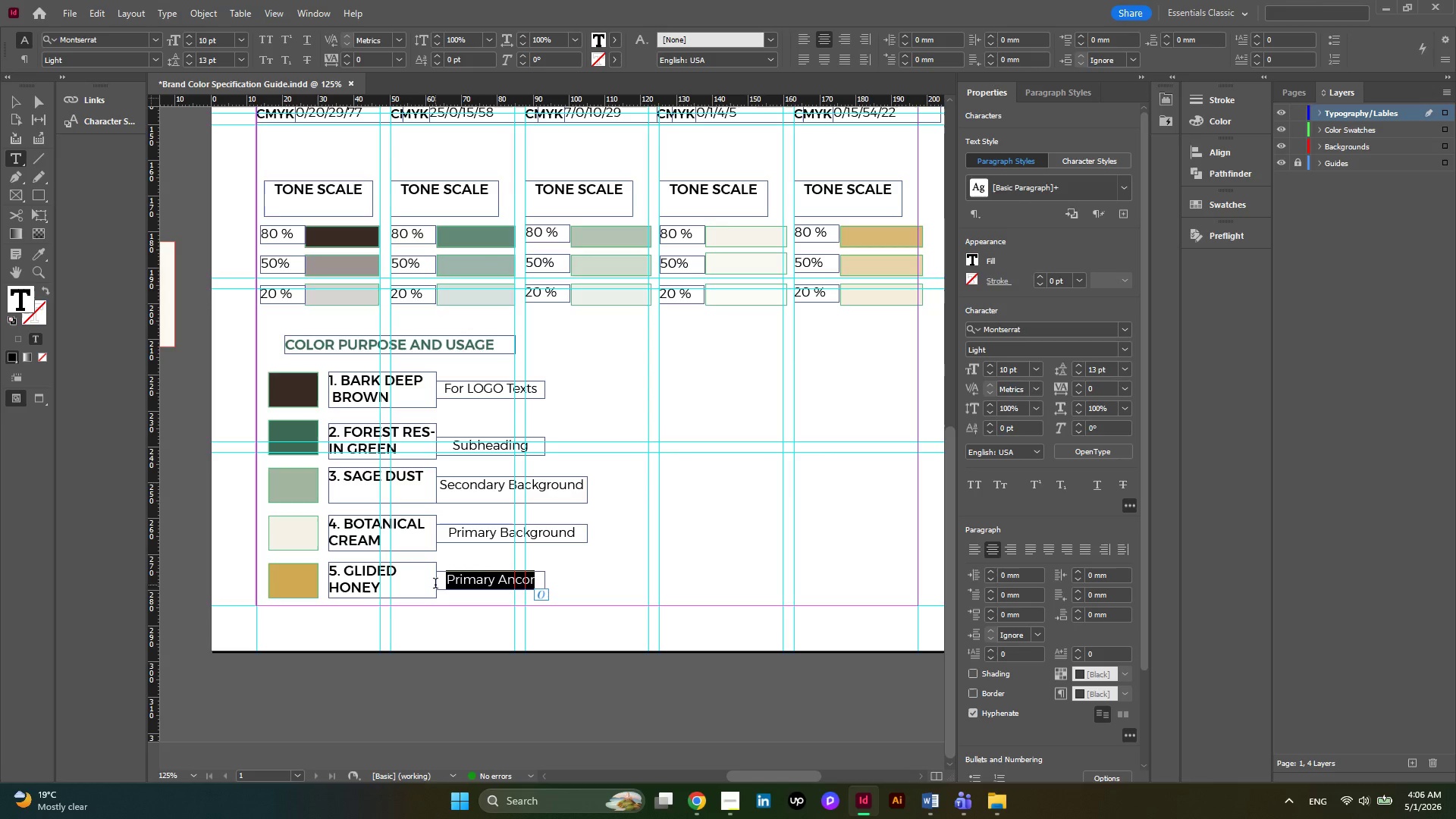 
type(Icons)
 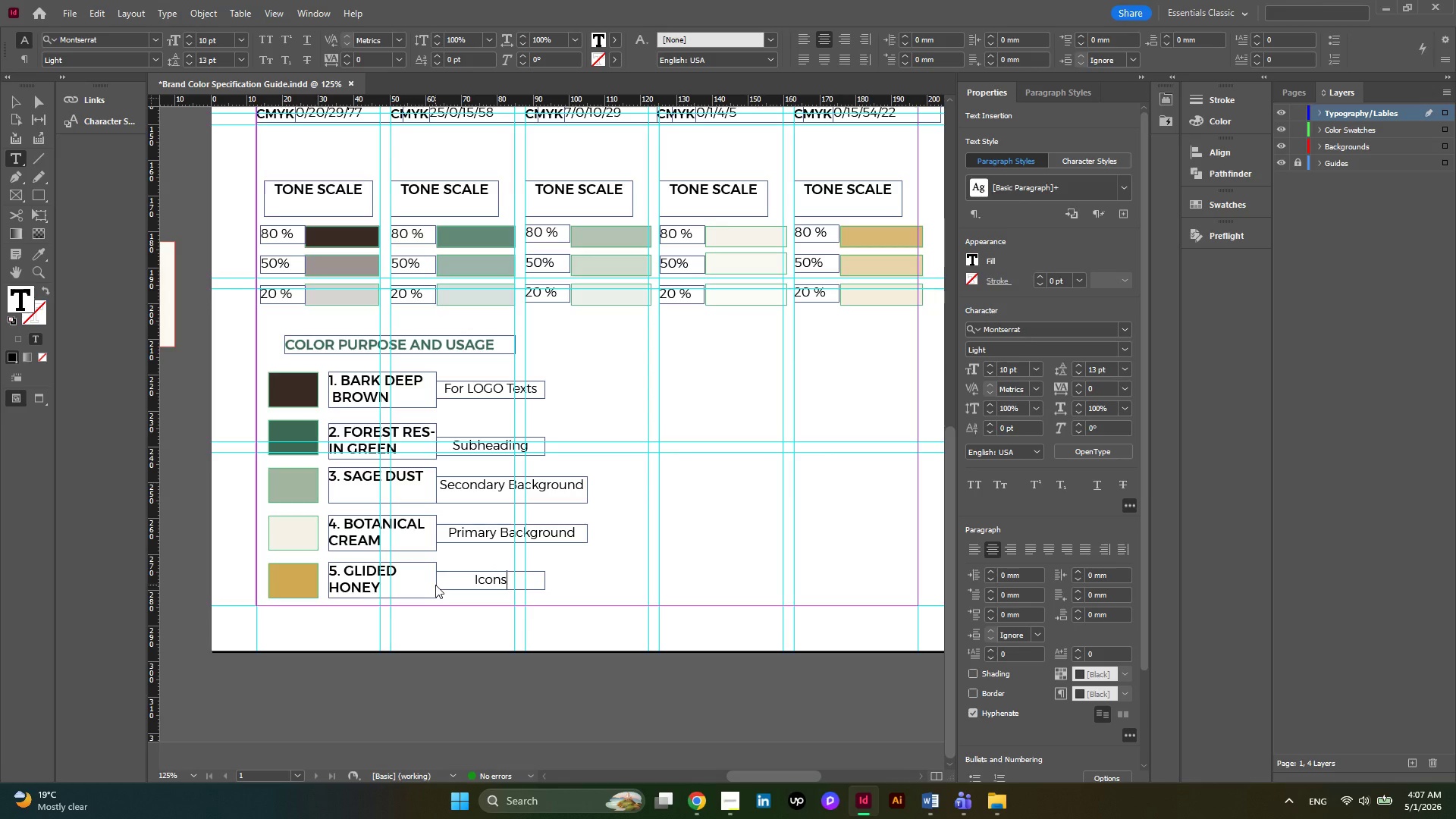 
wait(6.16)
 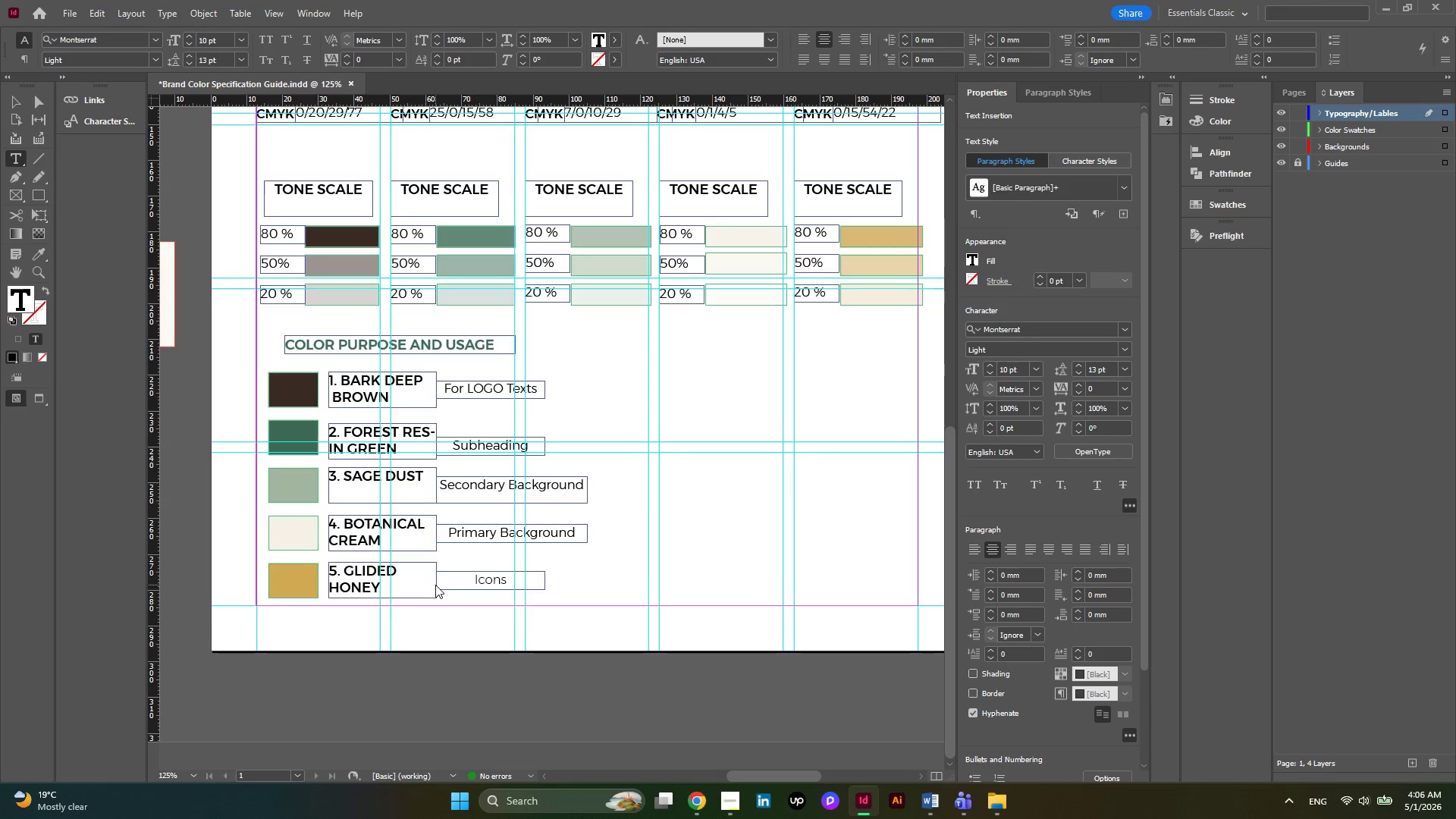 
type( and d)
key(Backspace)
type(Details)
 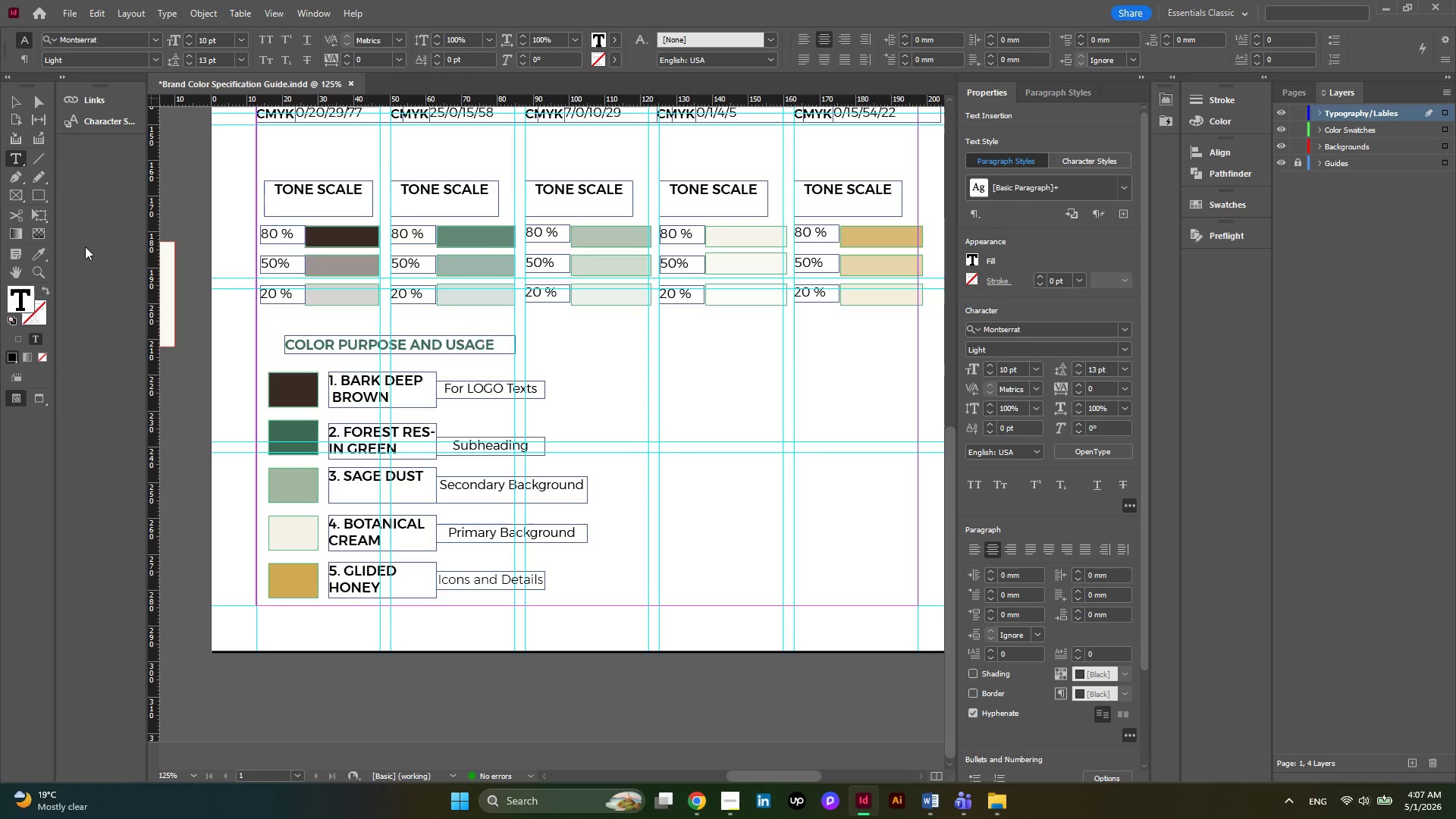 
left_click([22, 107])
 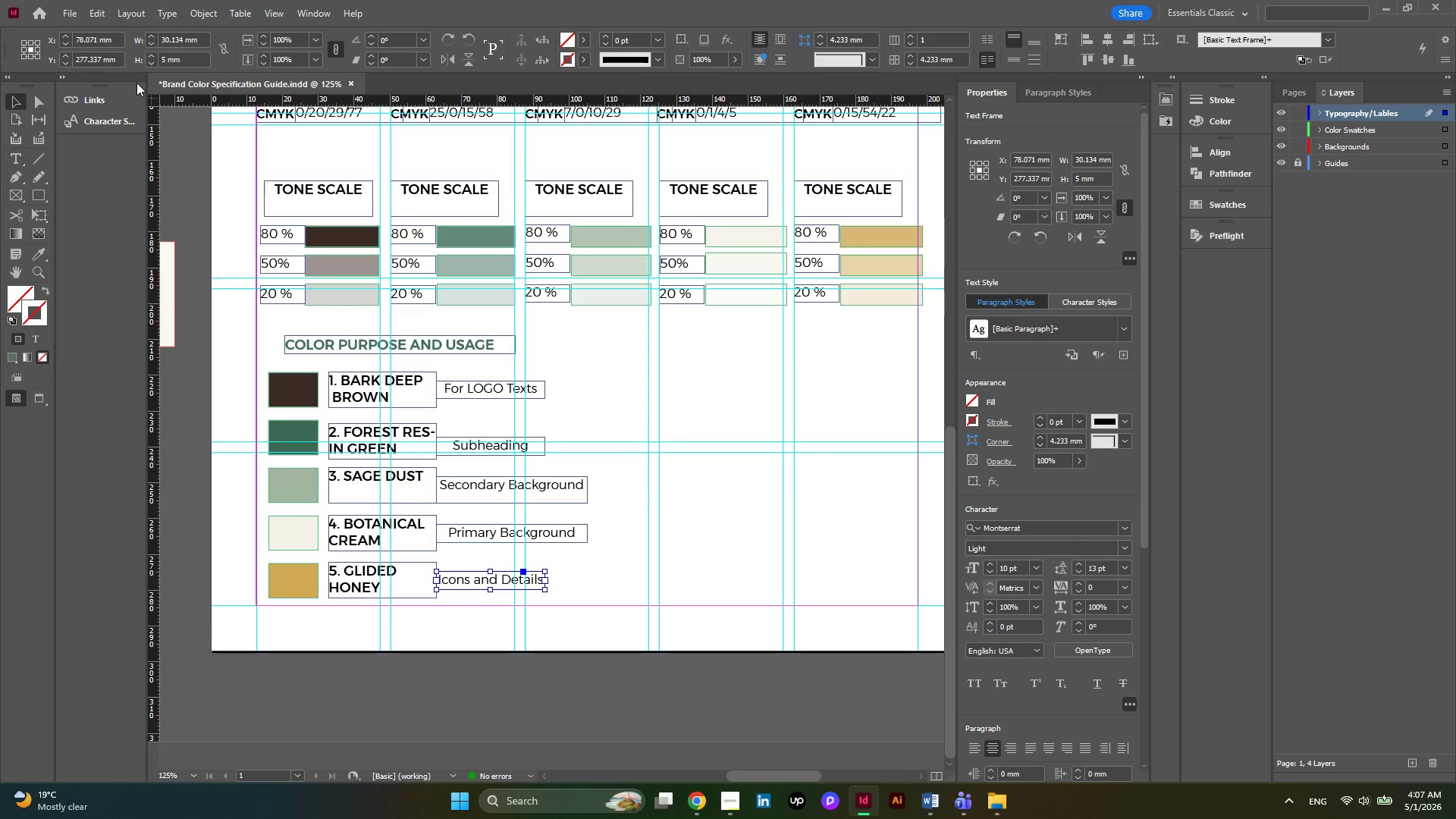 
left_click([59, 11])
 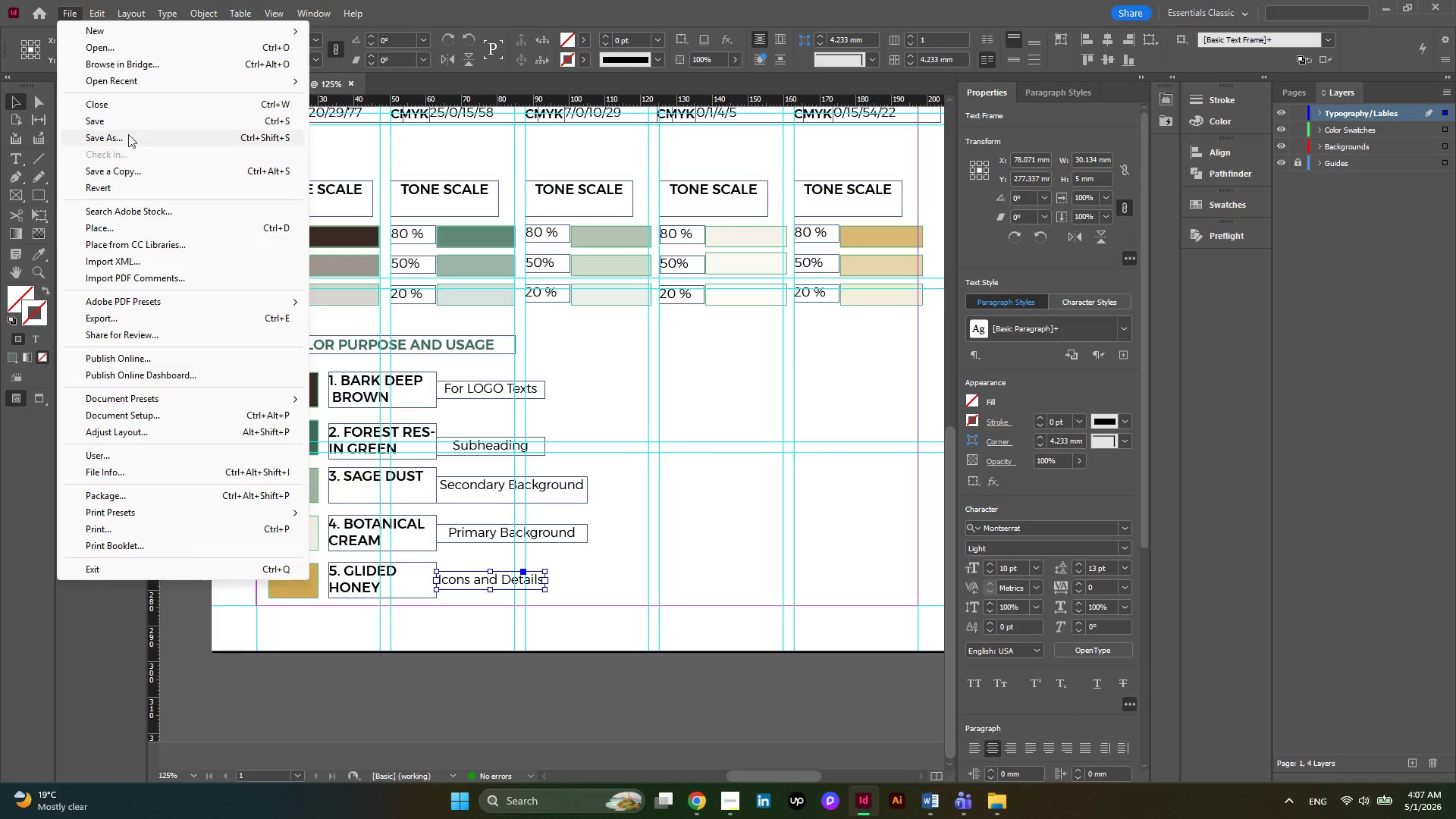 
left_click([121, 121])
 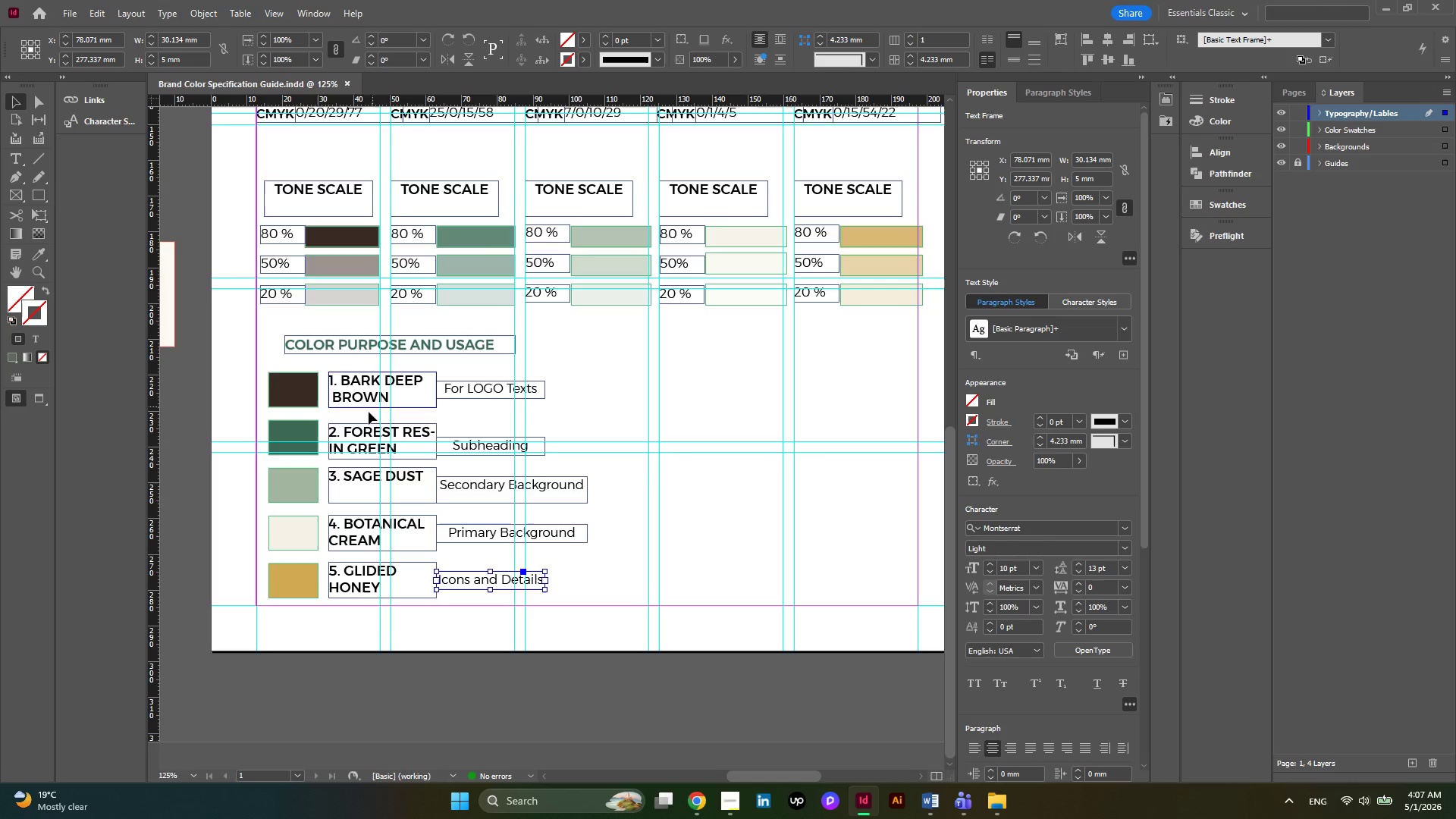 
hold_key(key=AltLeft, duration=0.41)
scroll: coordinate [358, 423], scroll_direction: down, amount: 2.0
 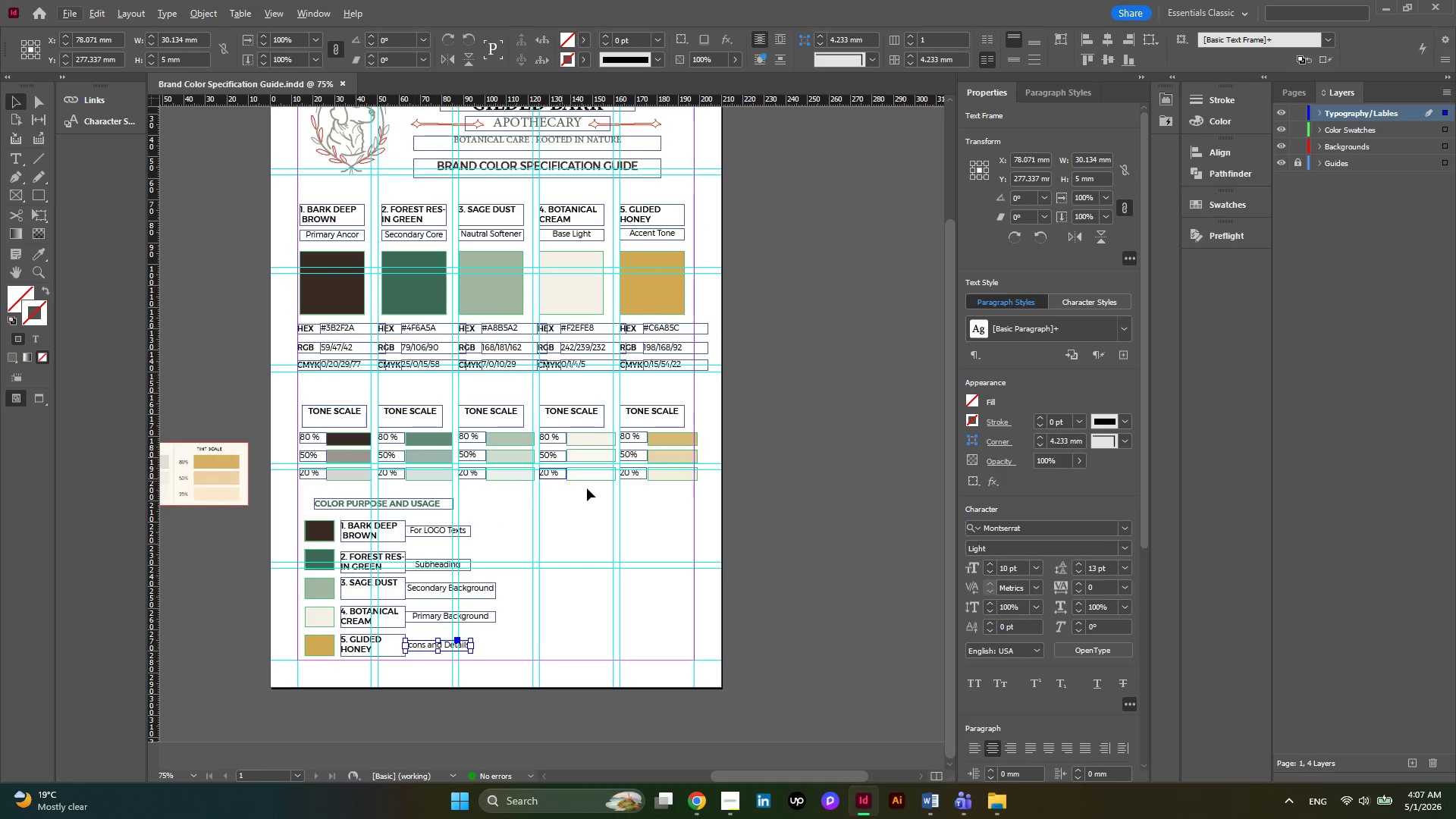 
hold_key(key=AltLeft, duration=0.41)
 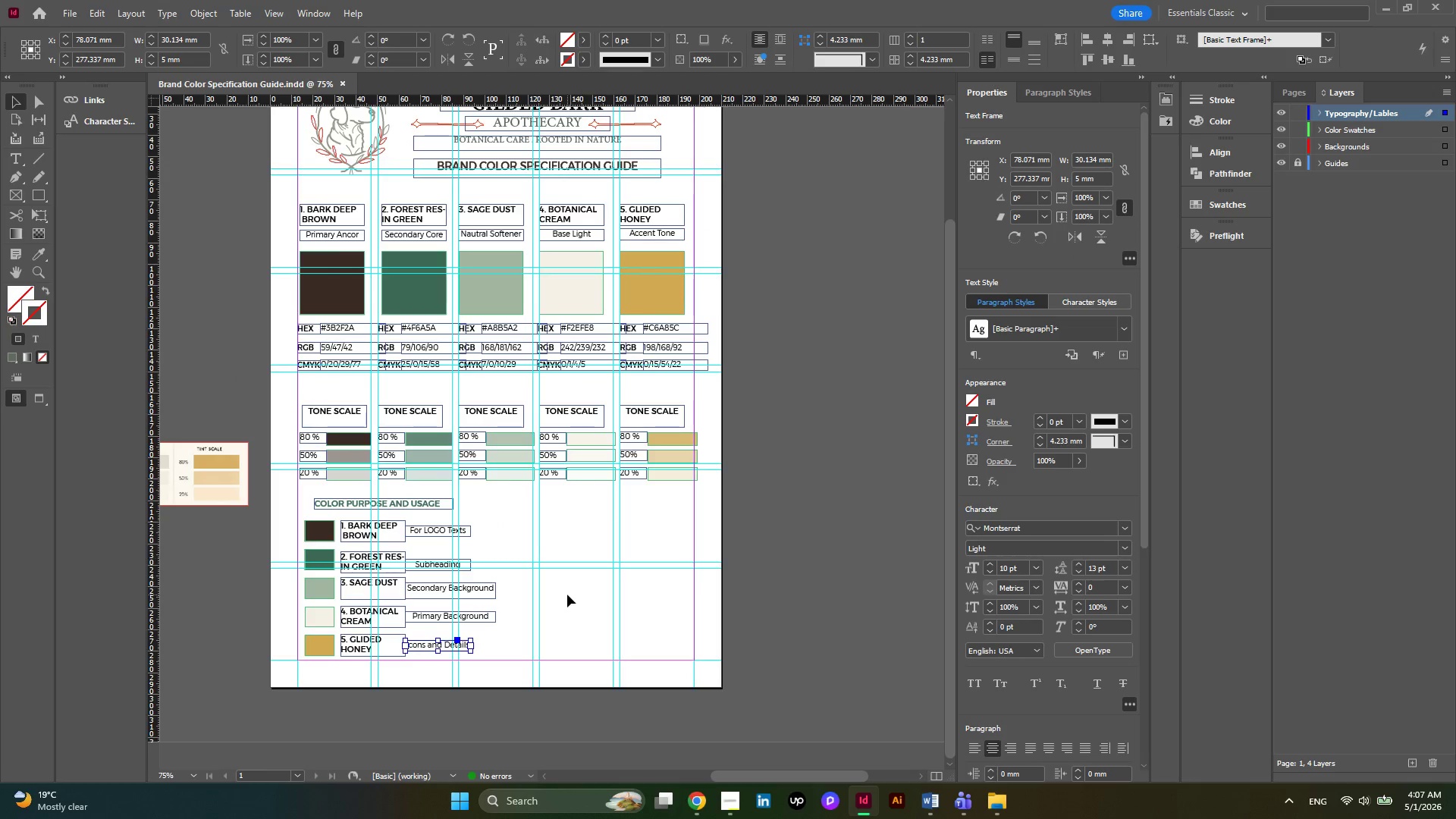 
hold_key(key=AltLeft, duration=0.44)
scroll: coordinate [567, 595], scroll_direction: none, amount: 0.0
 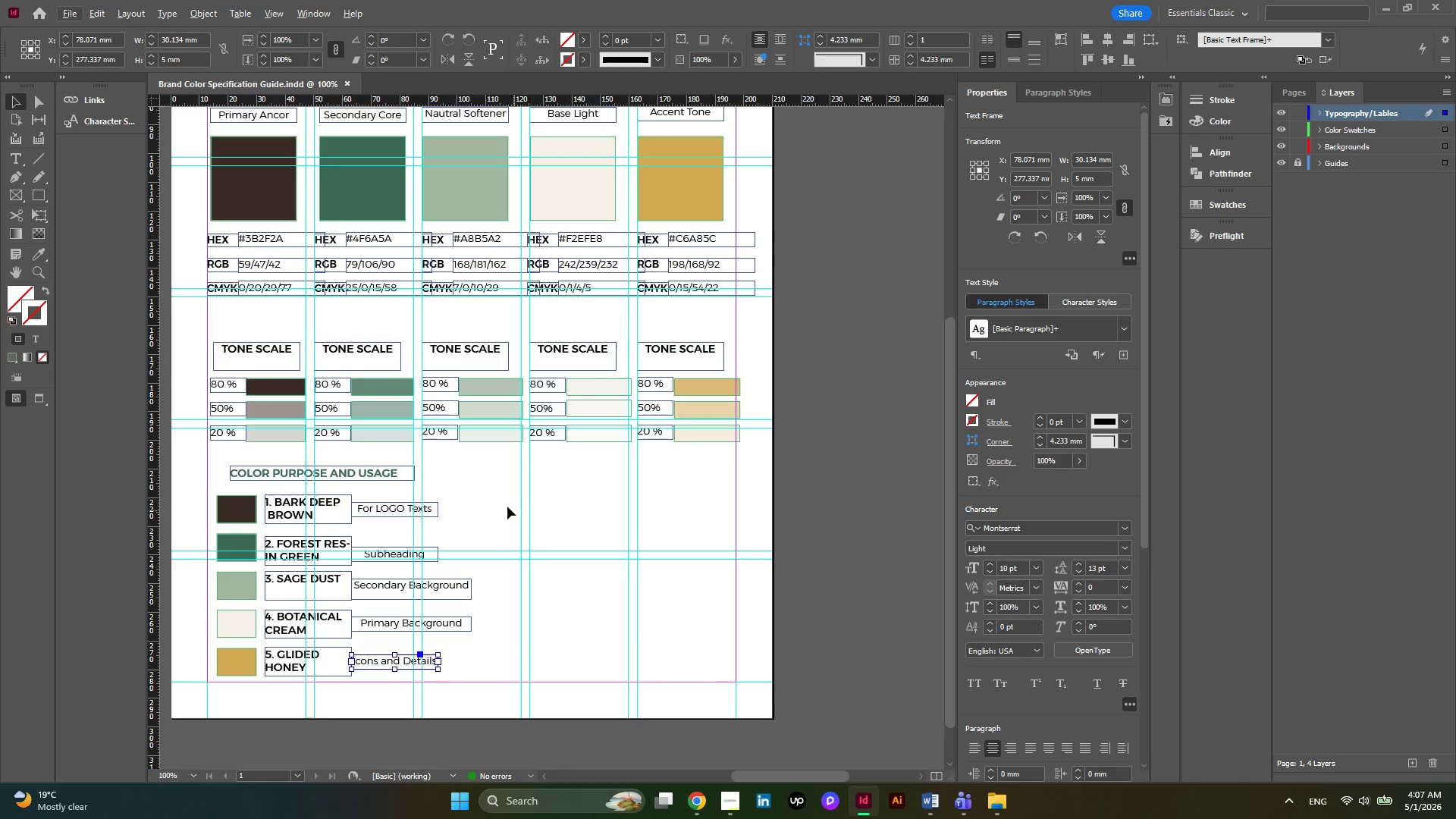 
hold_key(key=AltLeft, duration=0.33)
 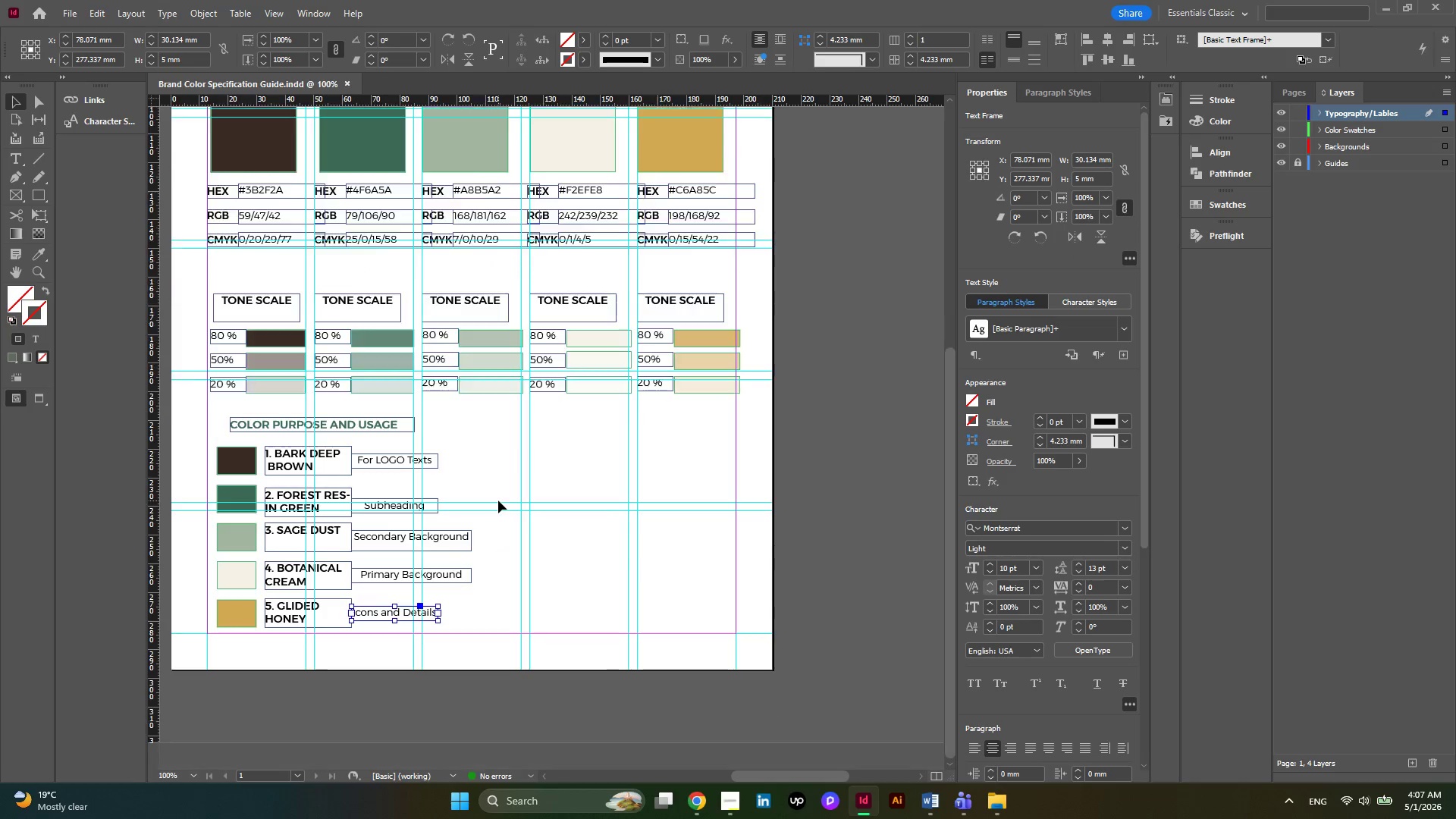 
scroll: coordinate [498, 500], scroll_direction: down, amount: 1.0
 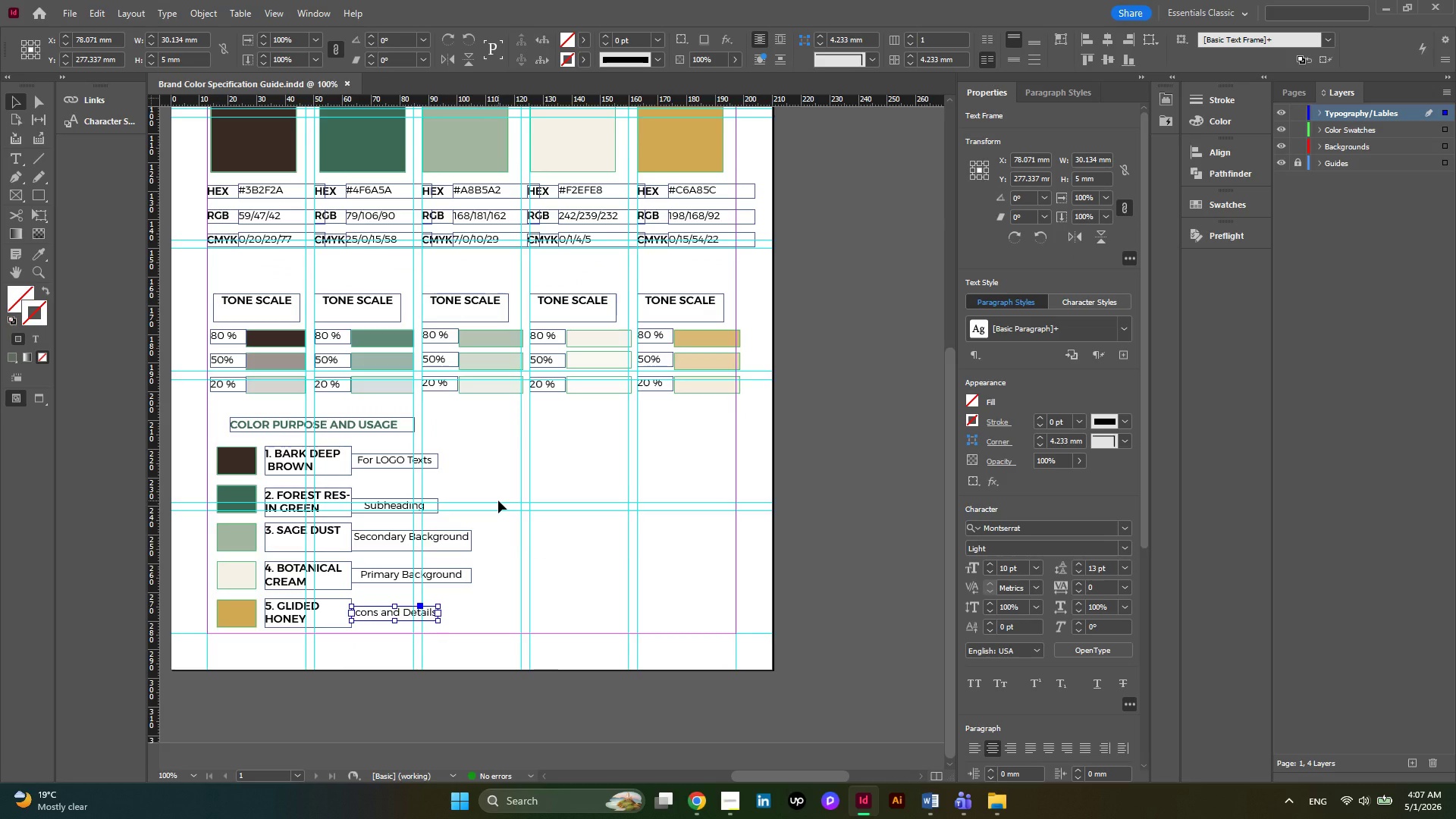 
hold_key(key=AltLeft, duration=0.52)
scroll: coordinate [498, 500], scroll_direction: down, amount: 1.0
 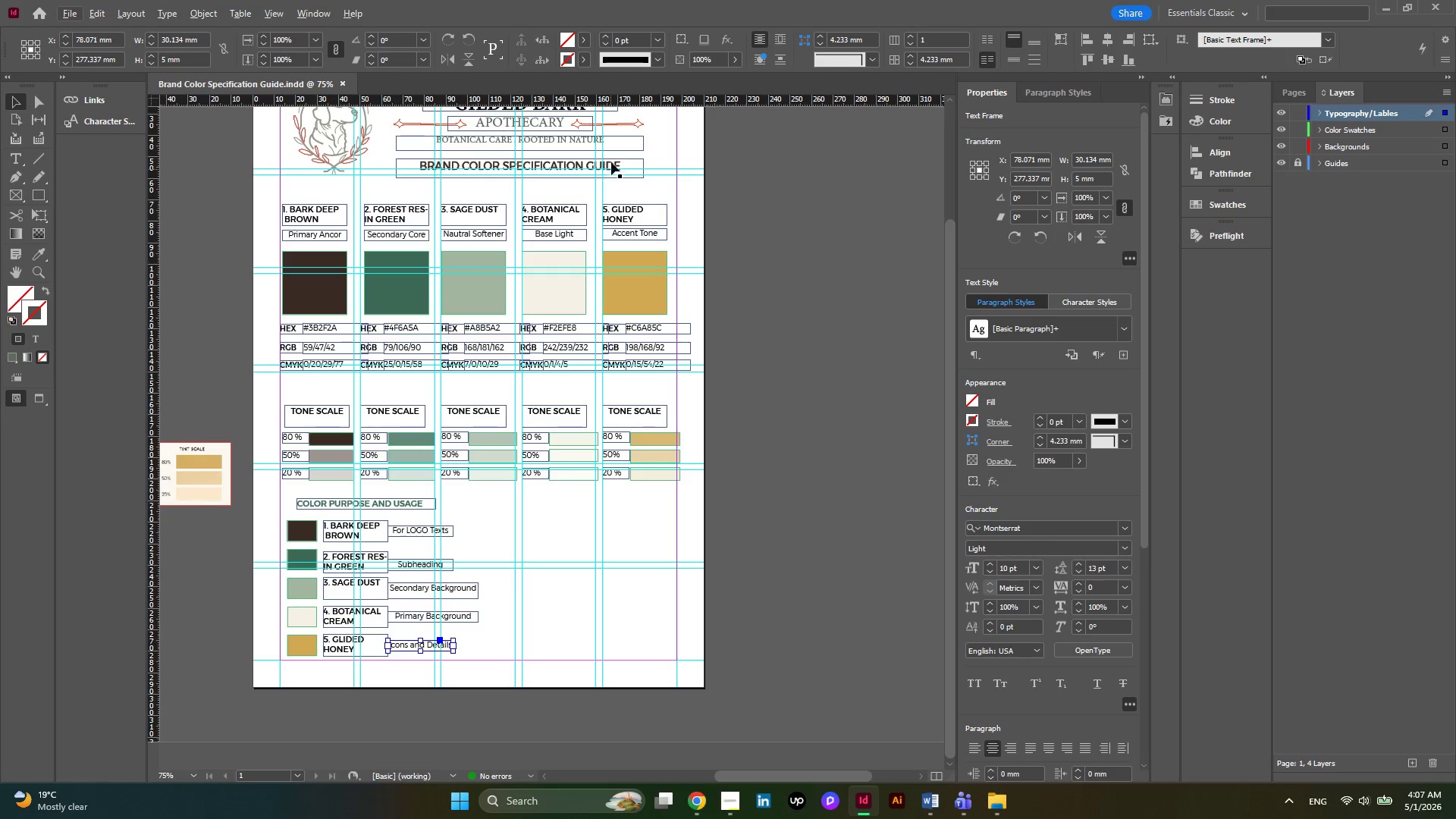 
key(Alt+AltLeft)
 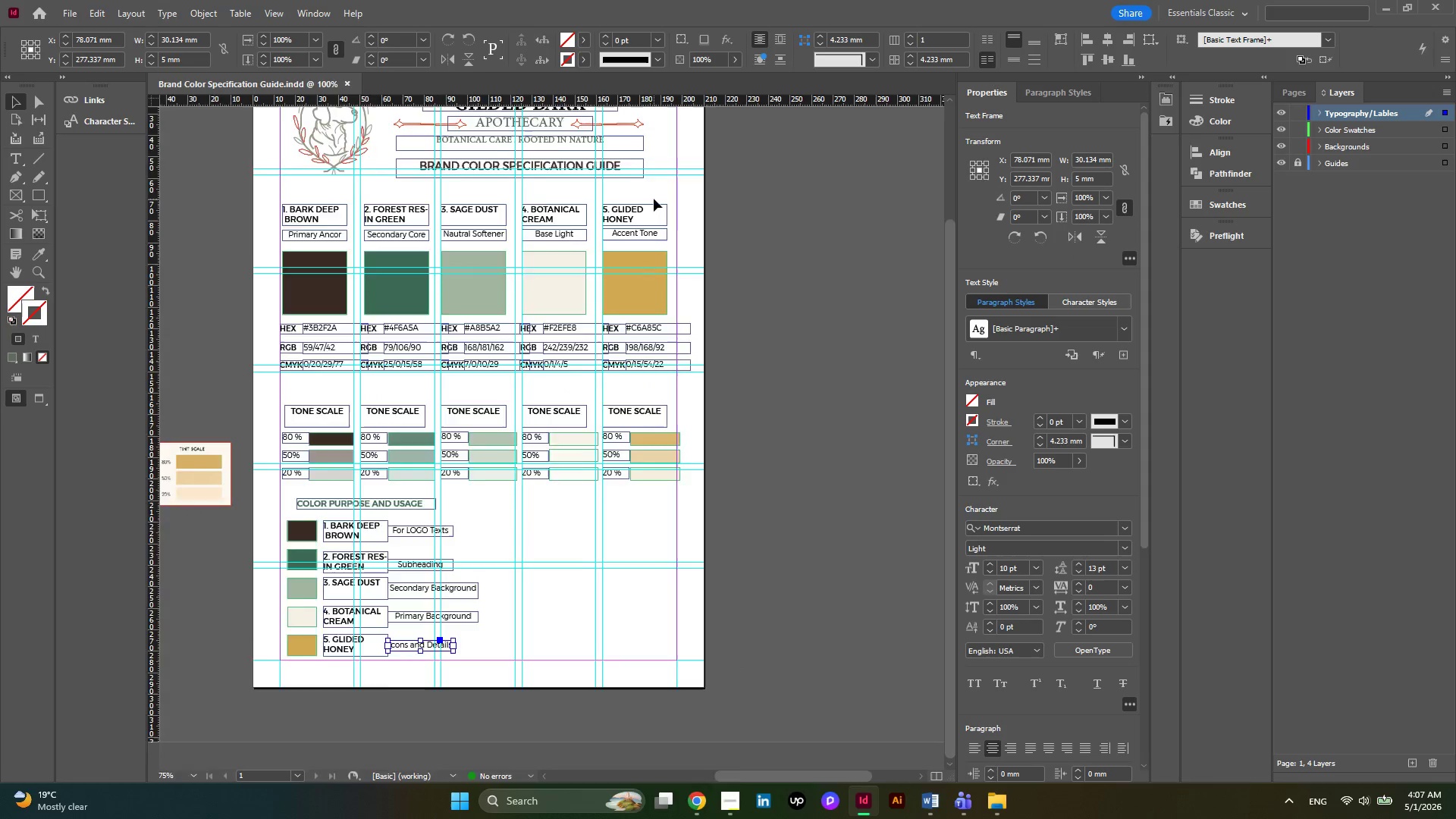 
scroll: coordinate [654, 199], scroll_direction: none, amount: 0.0
 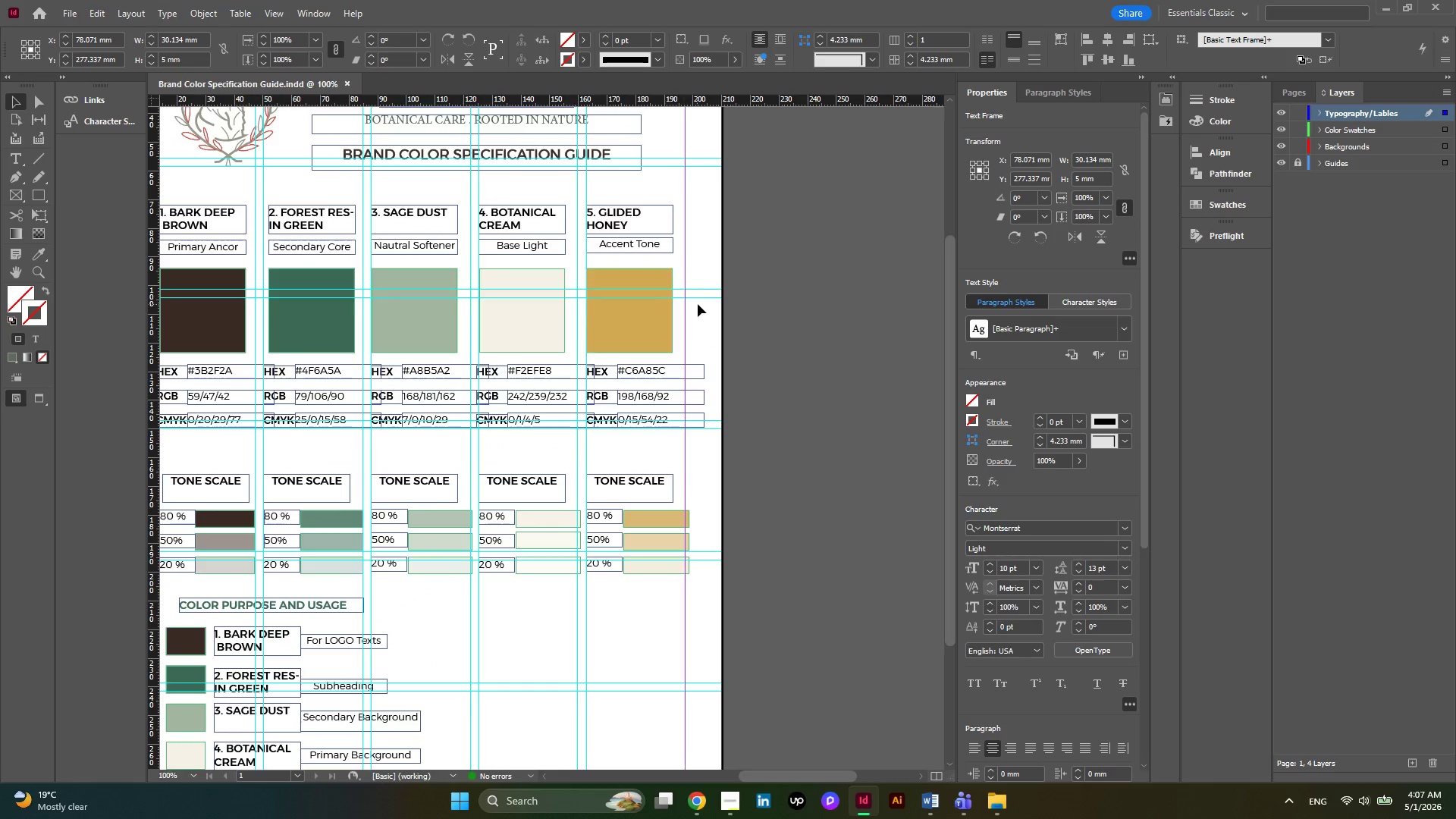 
hold_key(key=AltLeft, duration=0.33)
 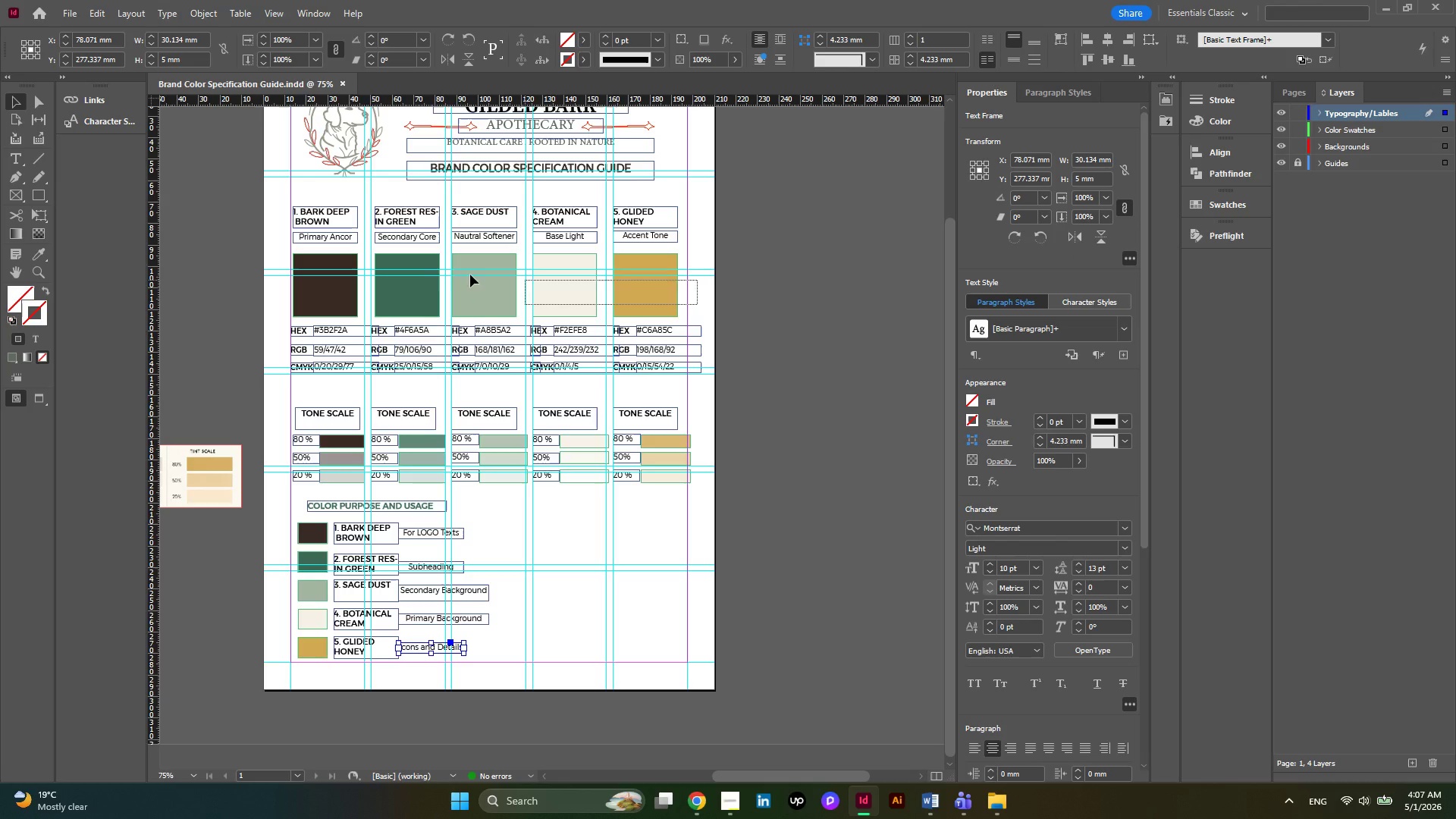 
left_click_drag(start_coordinate=[698, 304], to_coordinate=[314, 272])
 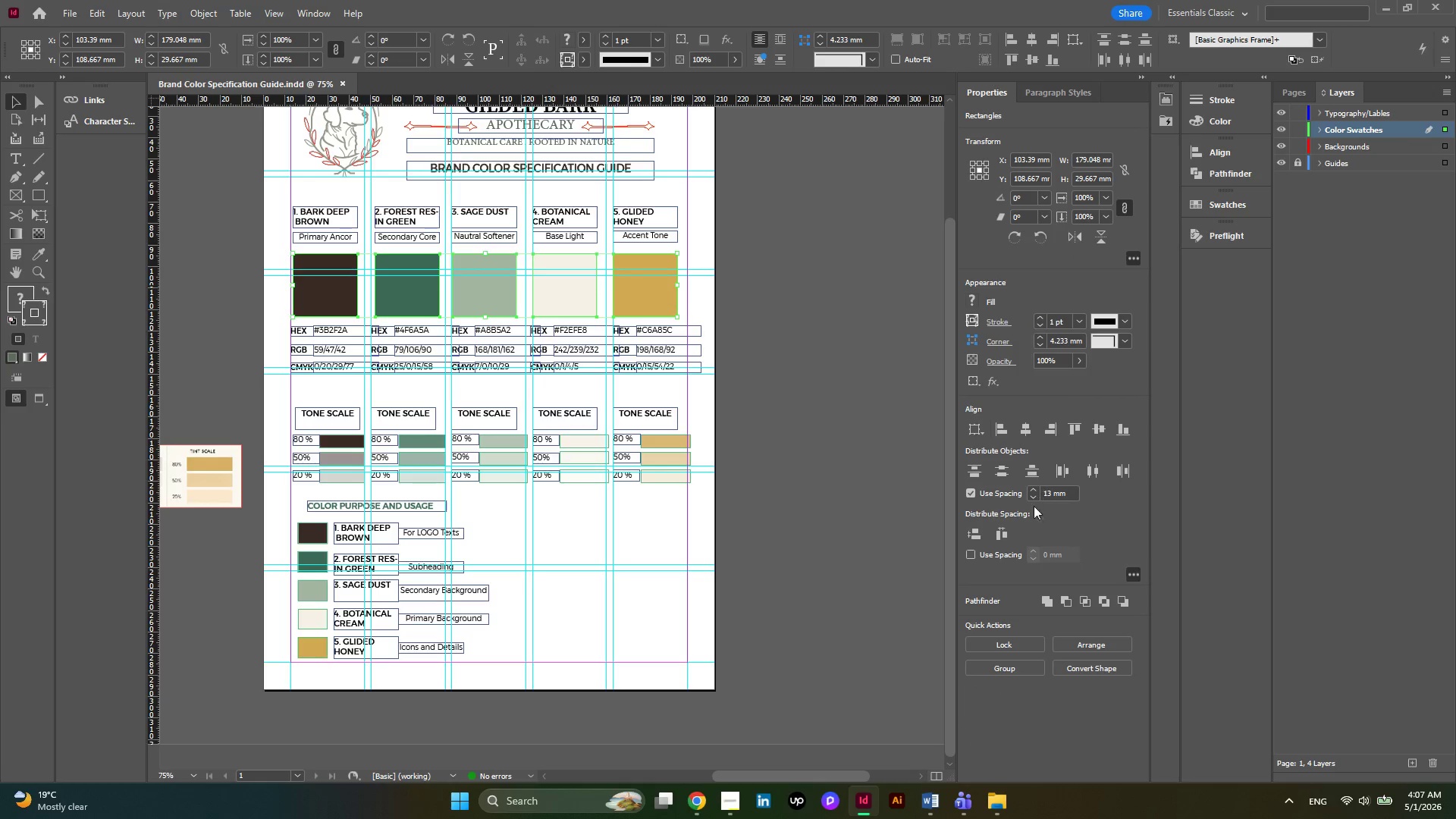 
scroll: coordinate [698, 304], scroll_direction: none, amount: 0.0
 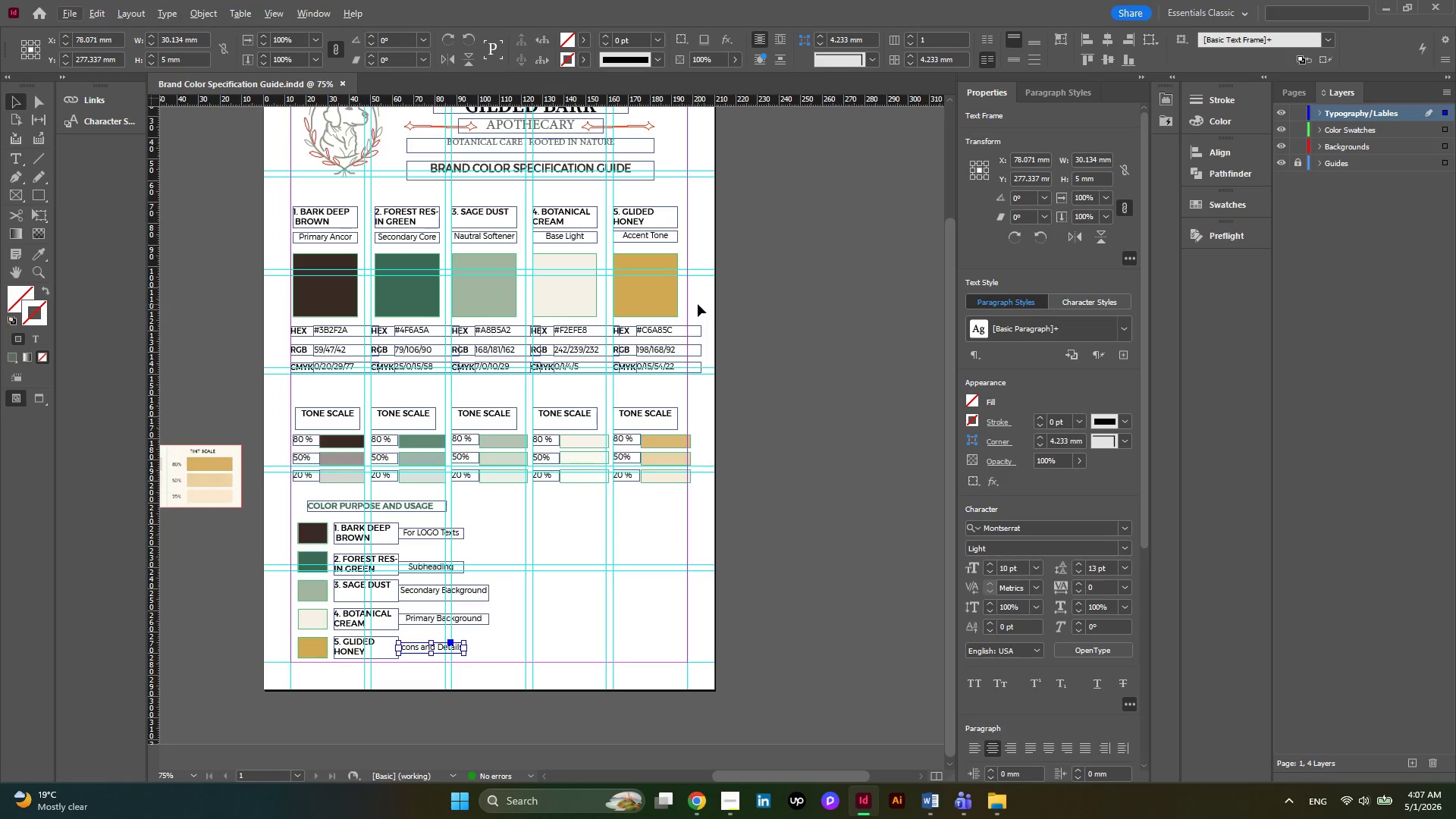 
left_click([1010, 535])
 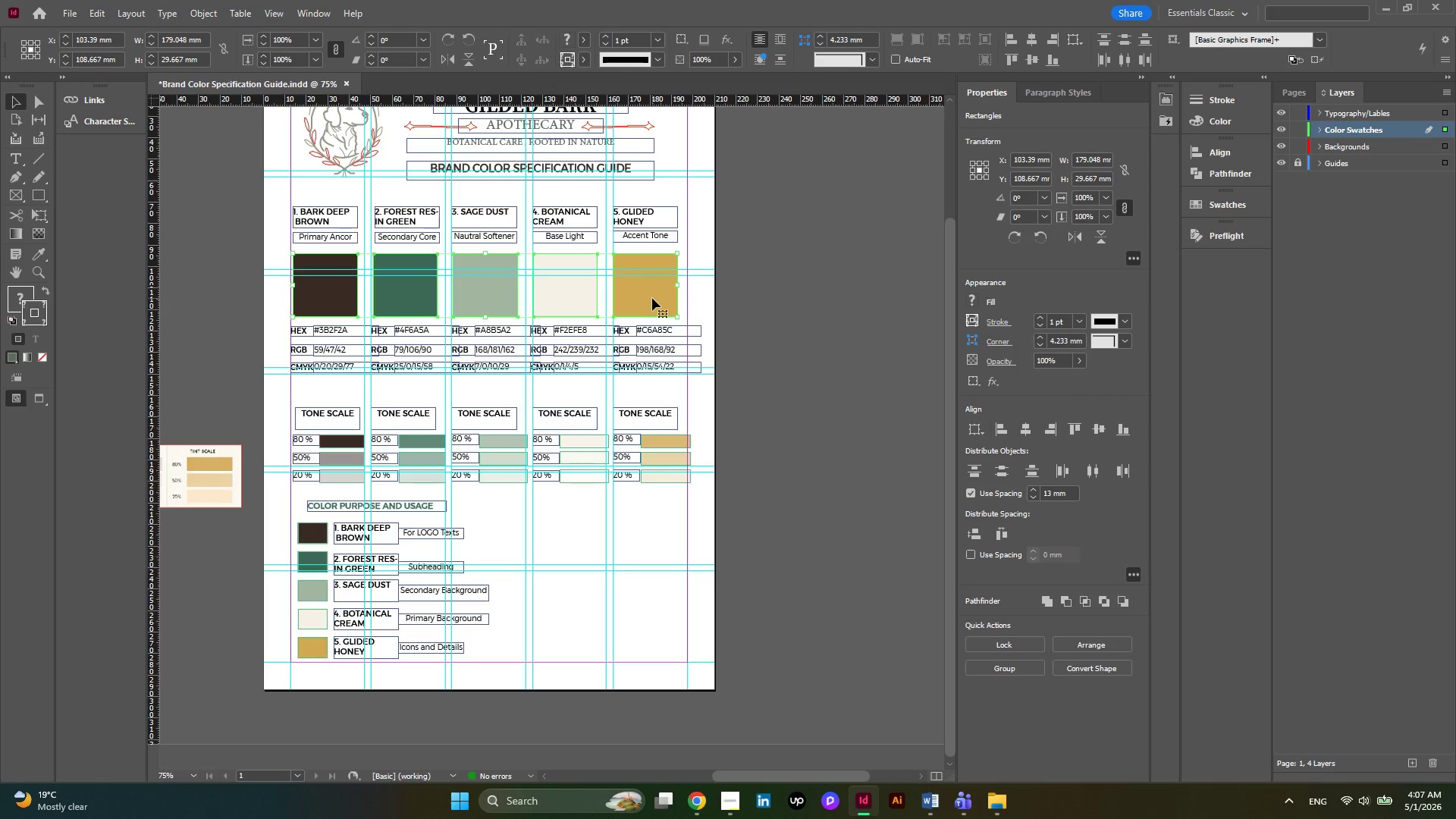 
hold_key(key=AltLeft, duration=1.0)
left_click_drag(start_coordinate=[652, 298], to_coordinate=[807, 575])
 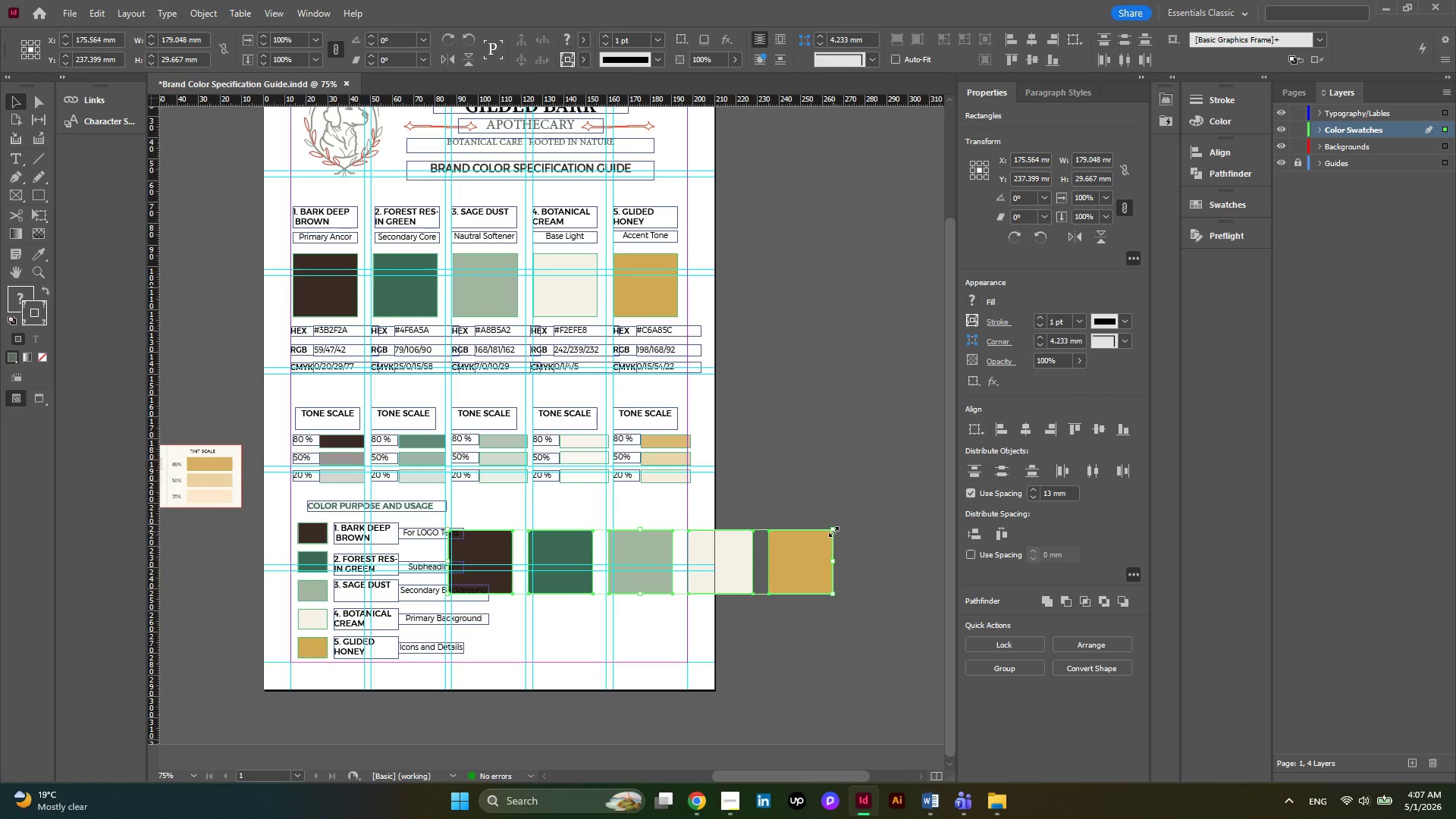 
hold_key(key=ShiftLeft, duration=3.06)
left_click_drag(start_coordinate=[833, 532], to_coordinate=[686, 561])
 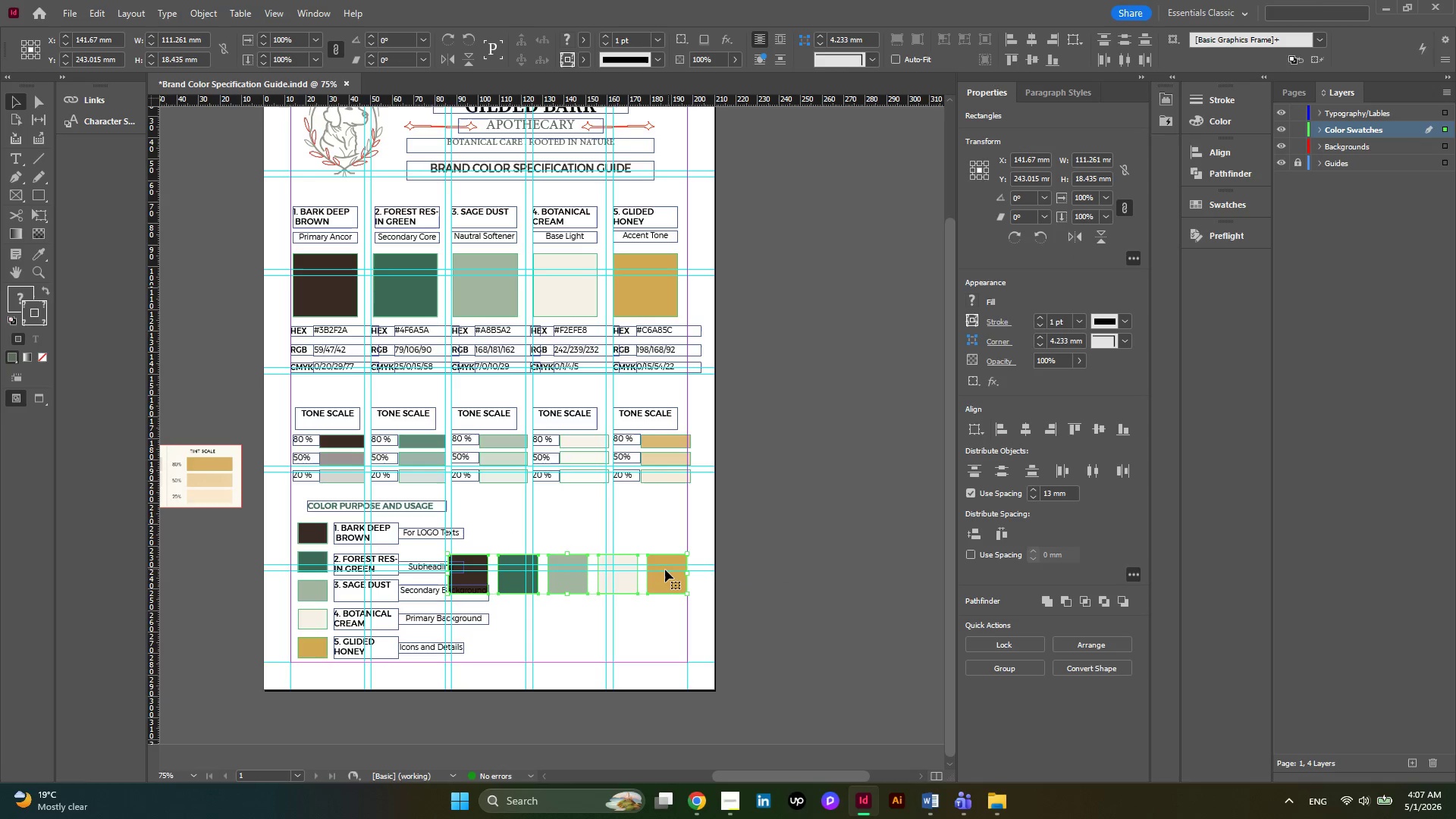 
left_click_drag(start_coordinate=[665, 570], to_coordinate=[695, 540])
 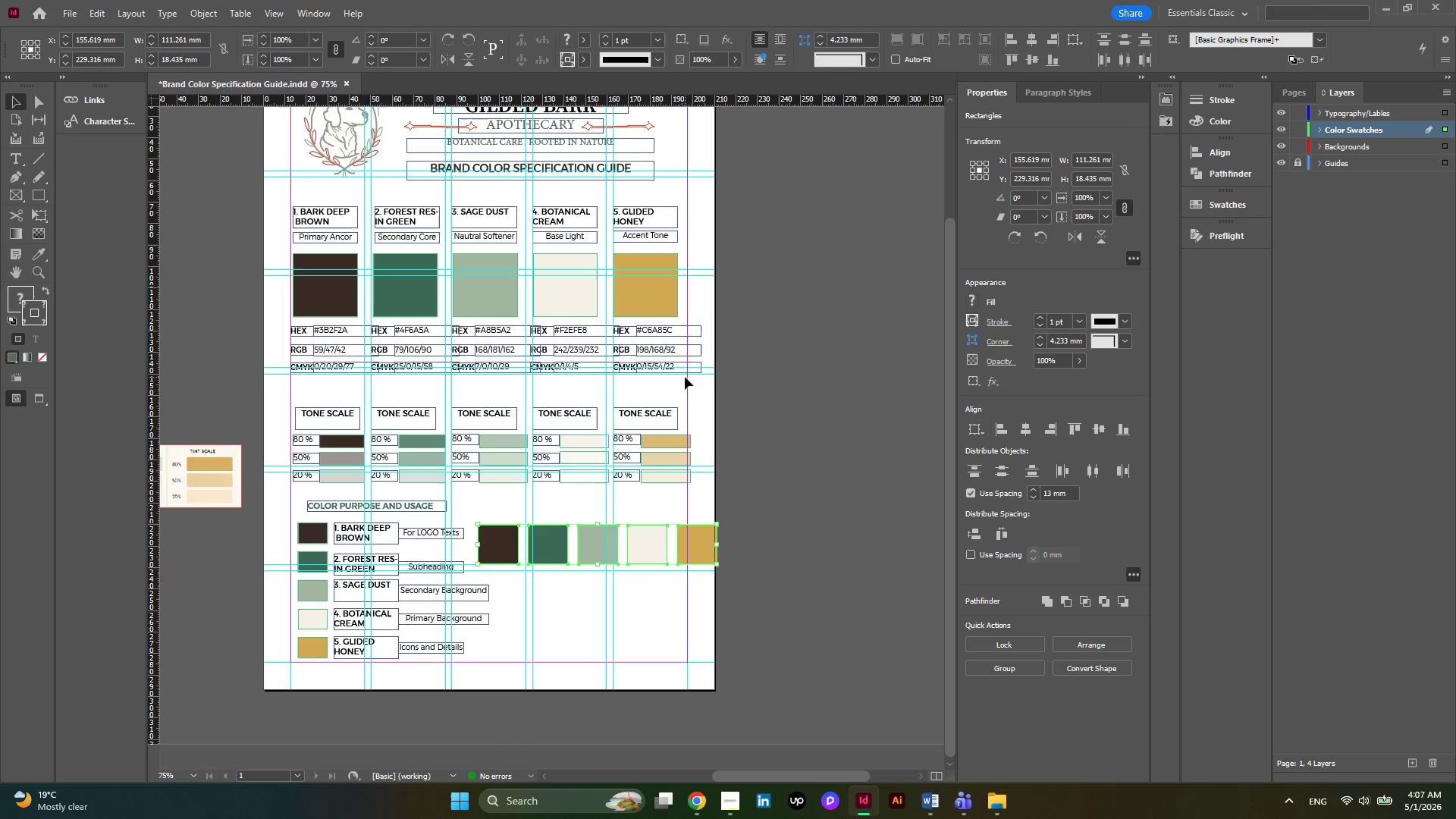 
wait(5.95)
 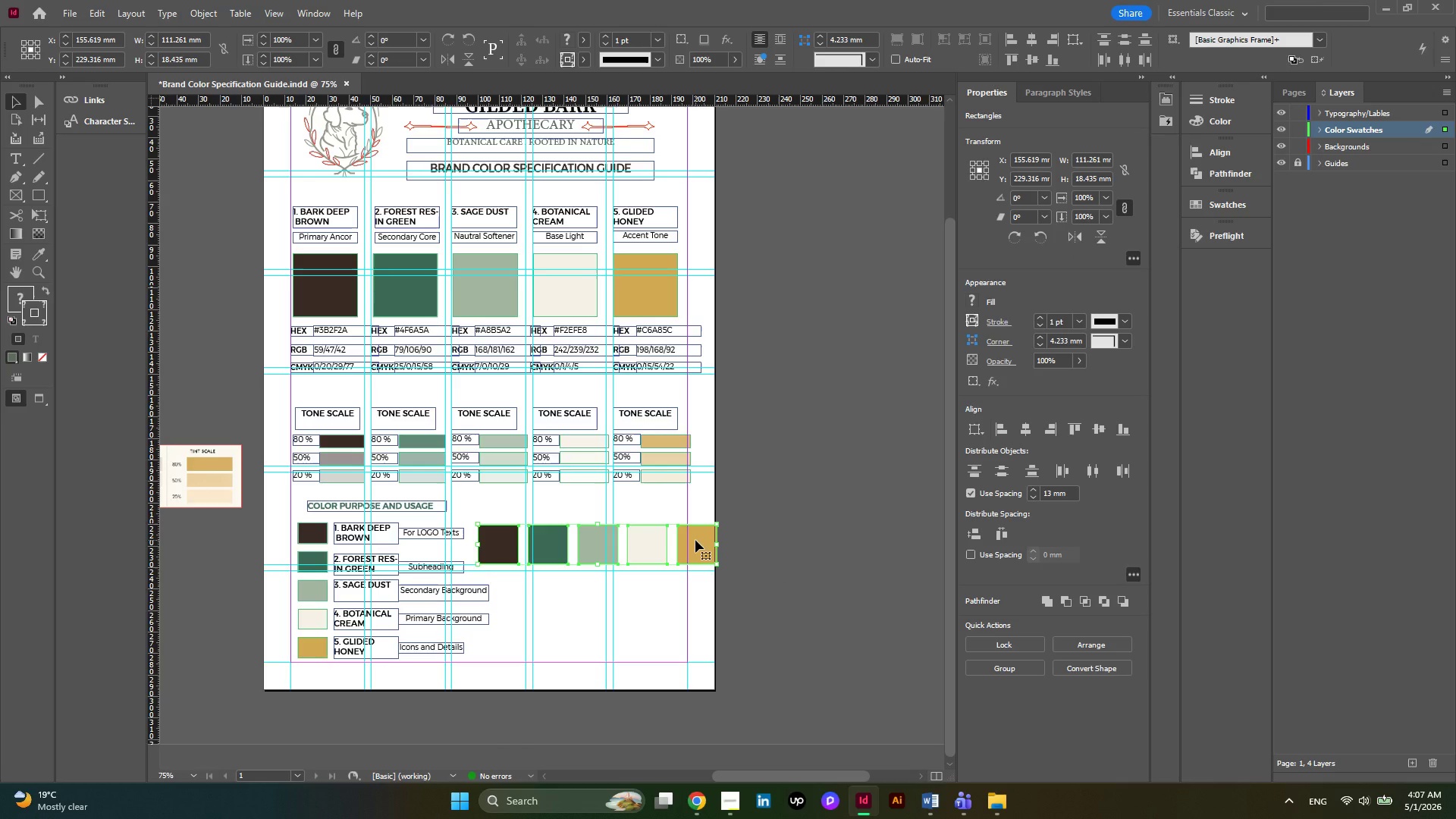 
left_click([359, 137])
 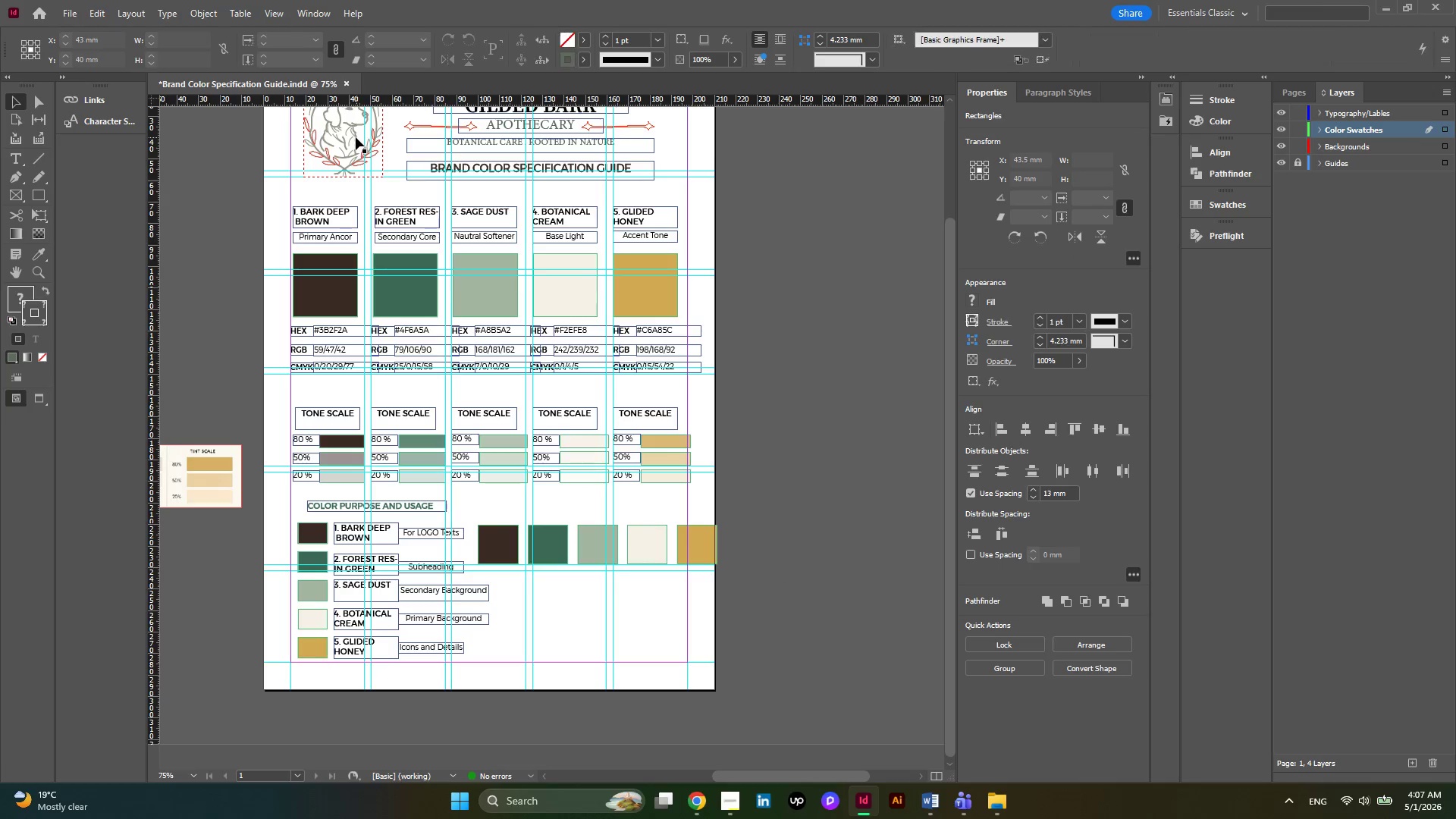 
left_click([356, 137])
 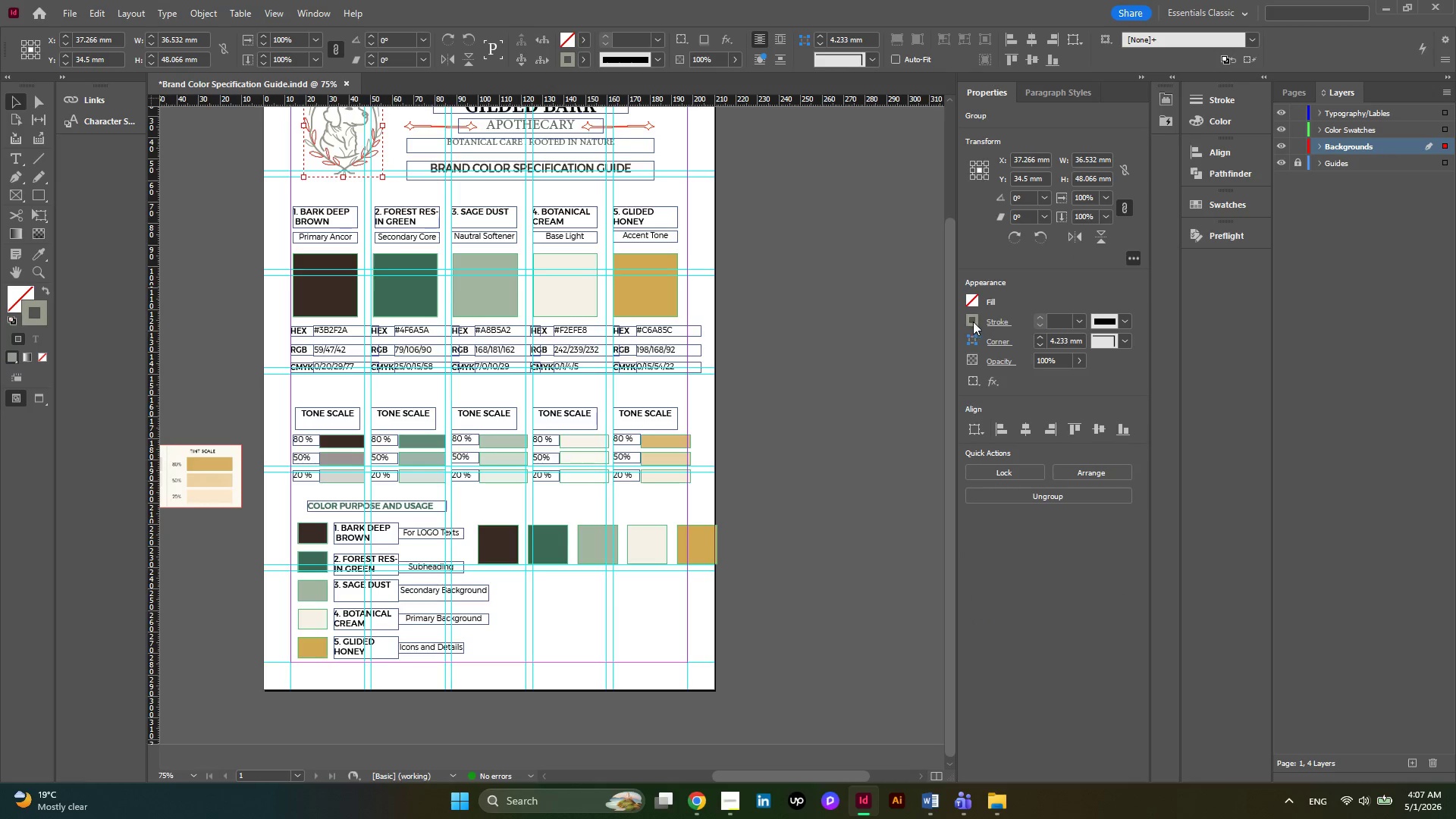 
left_click([977, 323])
 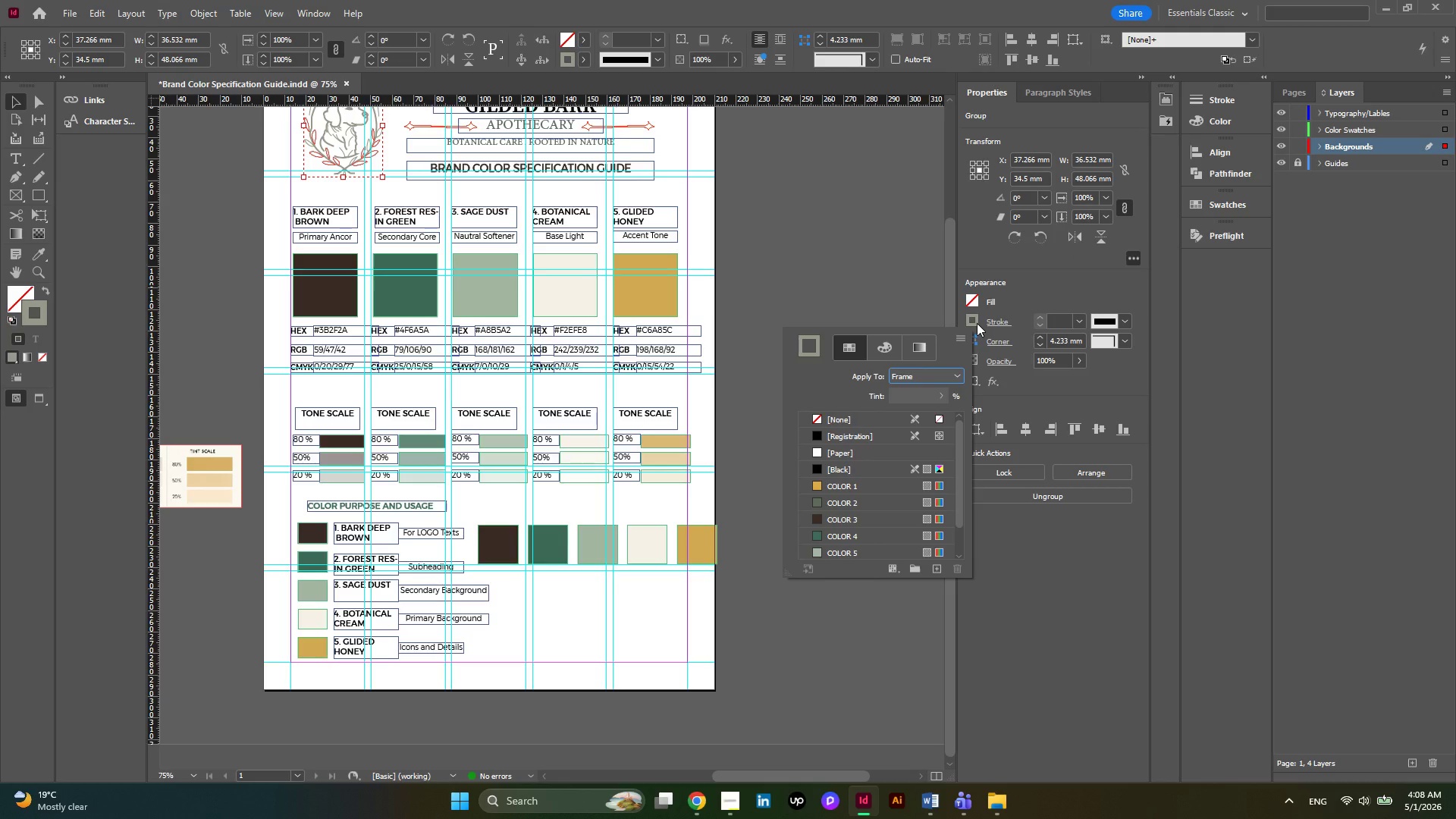 
wait(16.77)
 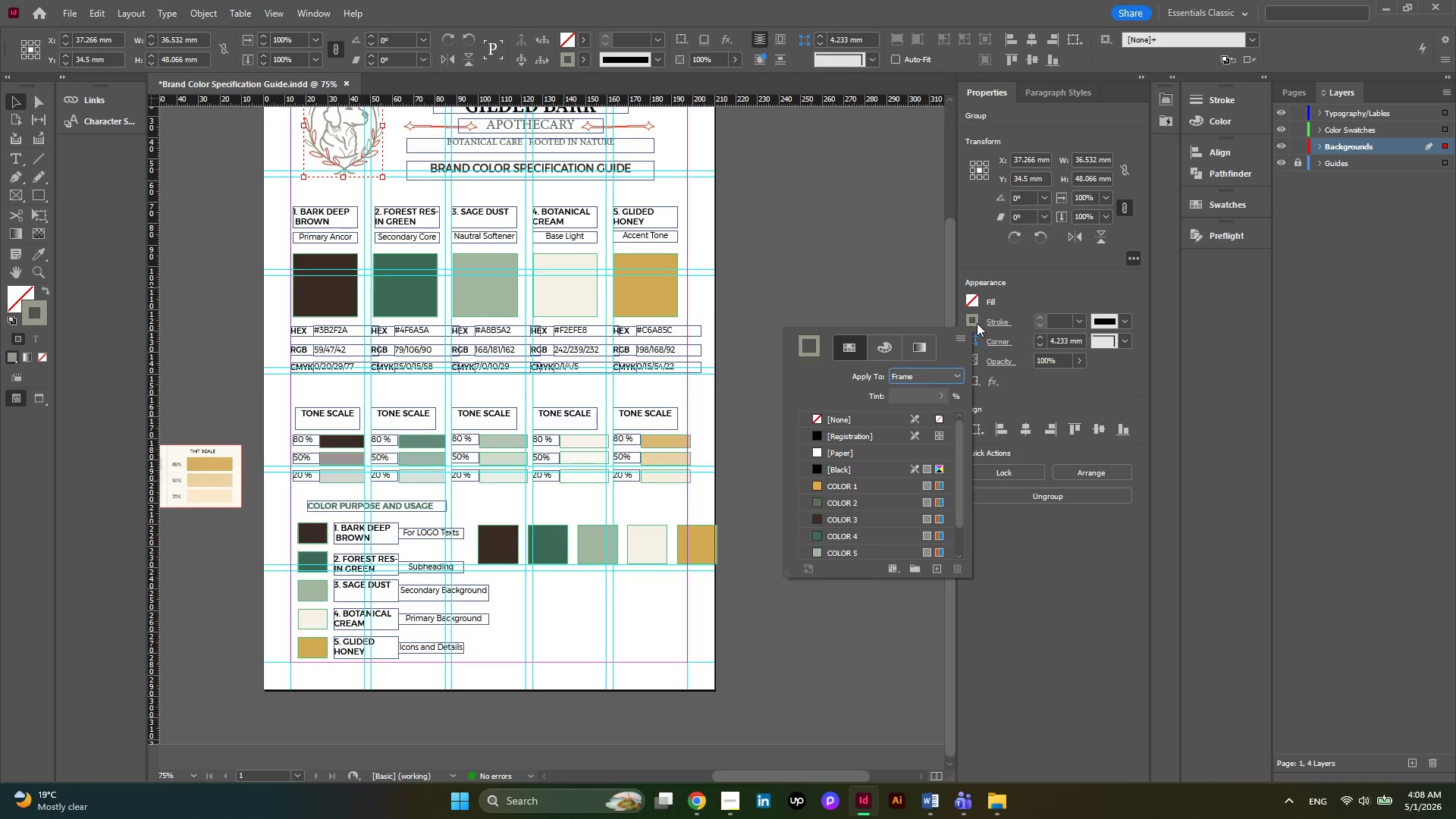 
left_click([860, 217])
 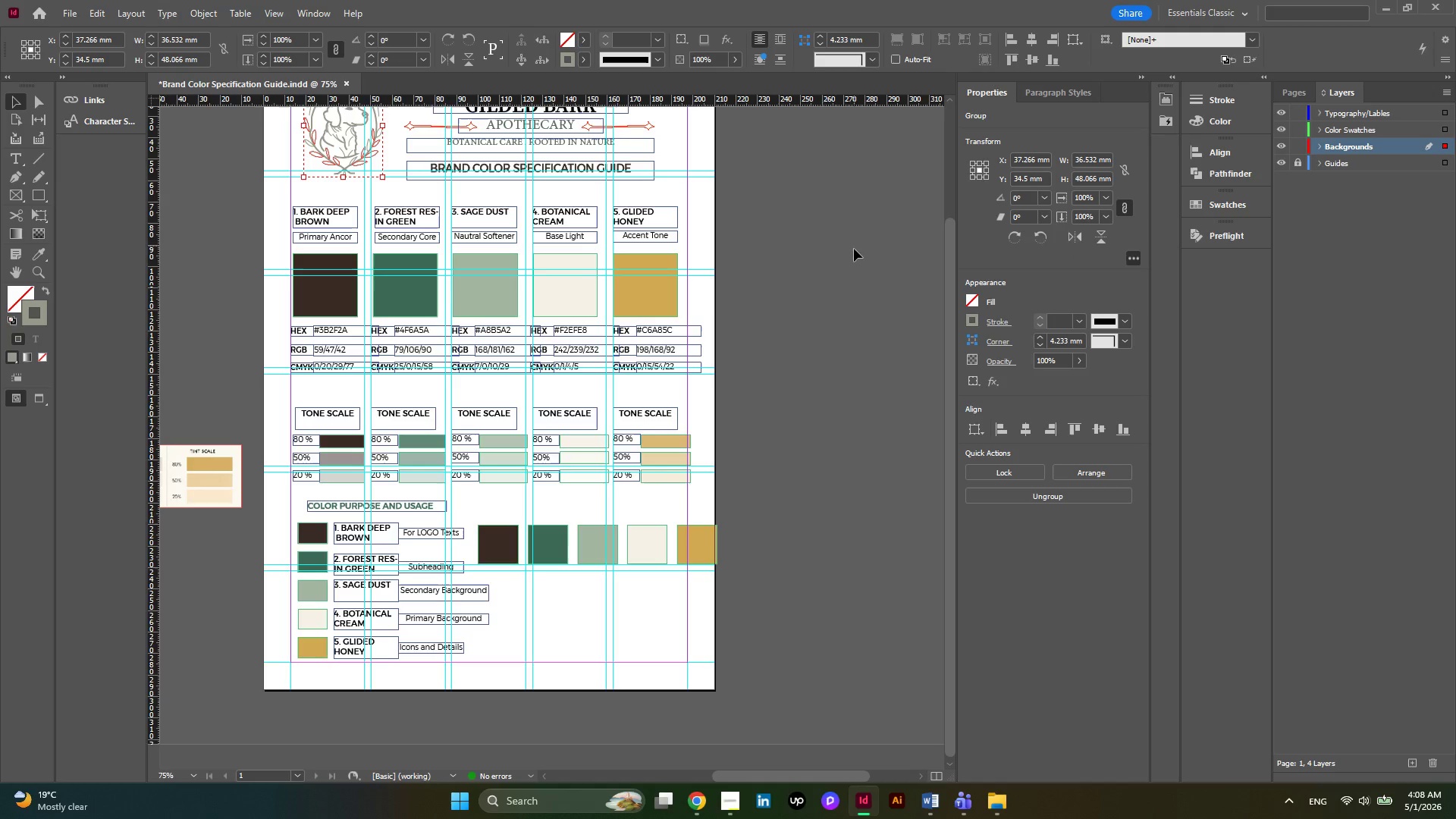 
scroll: coordinate [851, 278], scroll_direction: down, amount: 3.0
 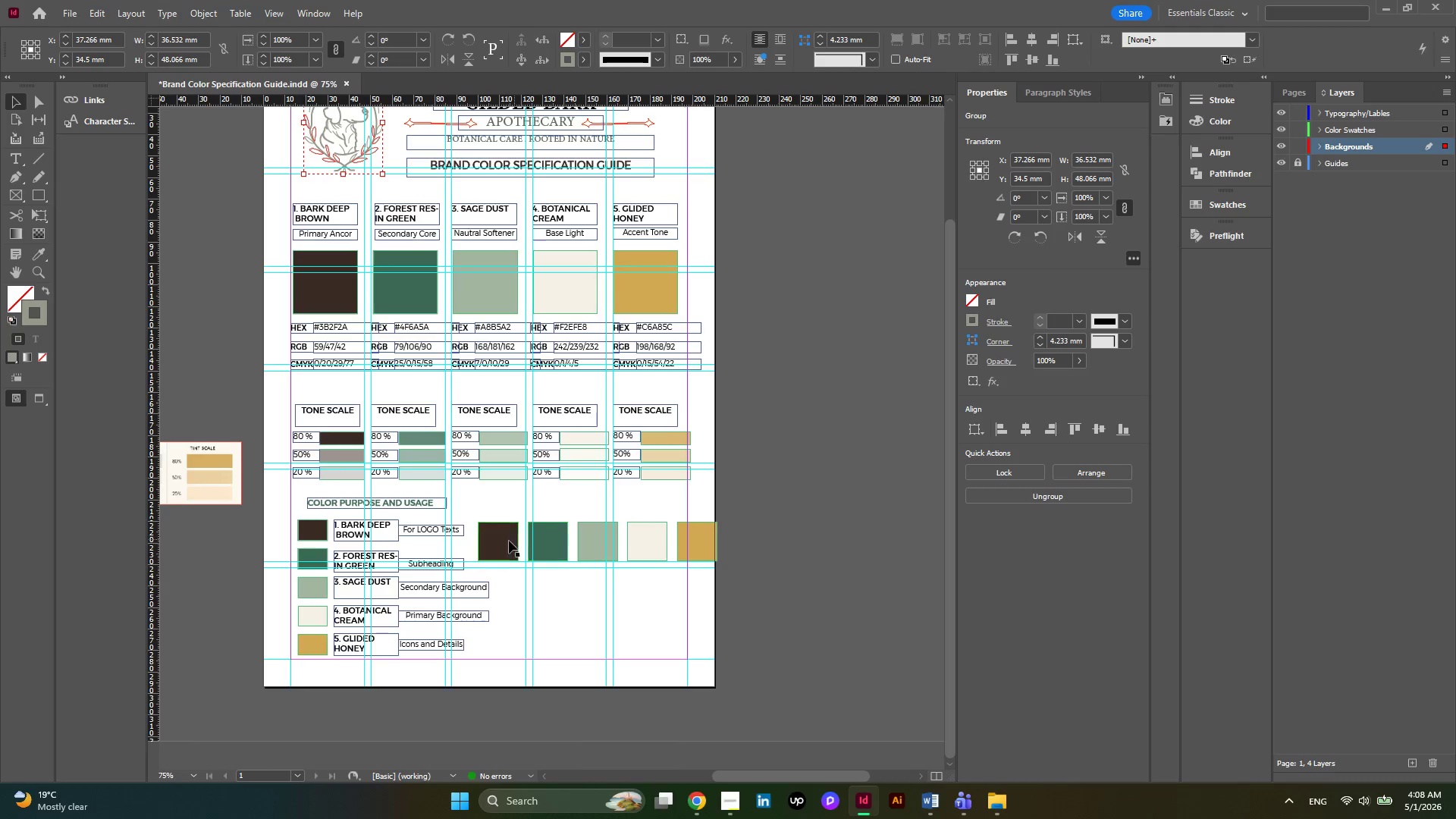 
left_click([505, 541])
 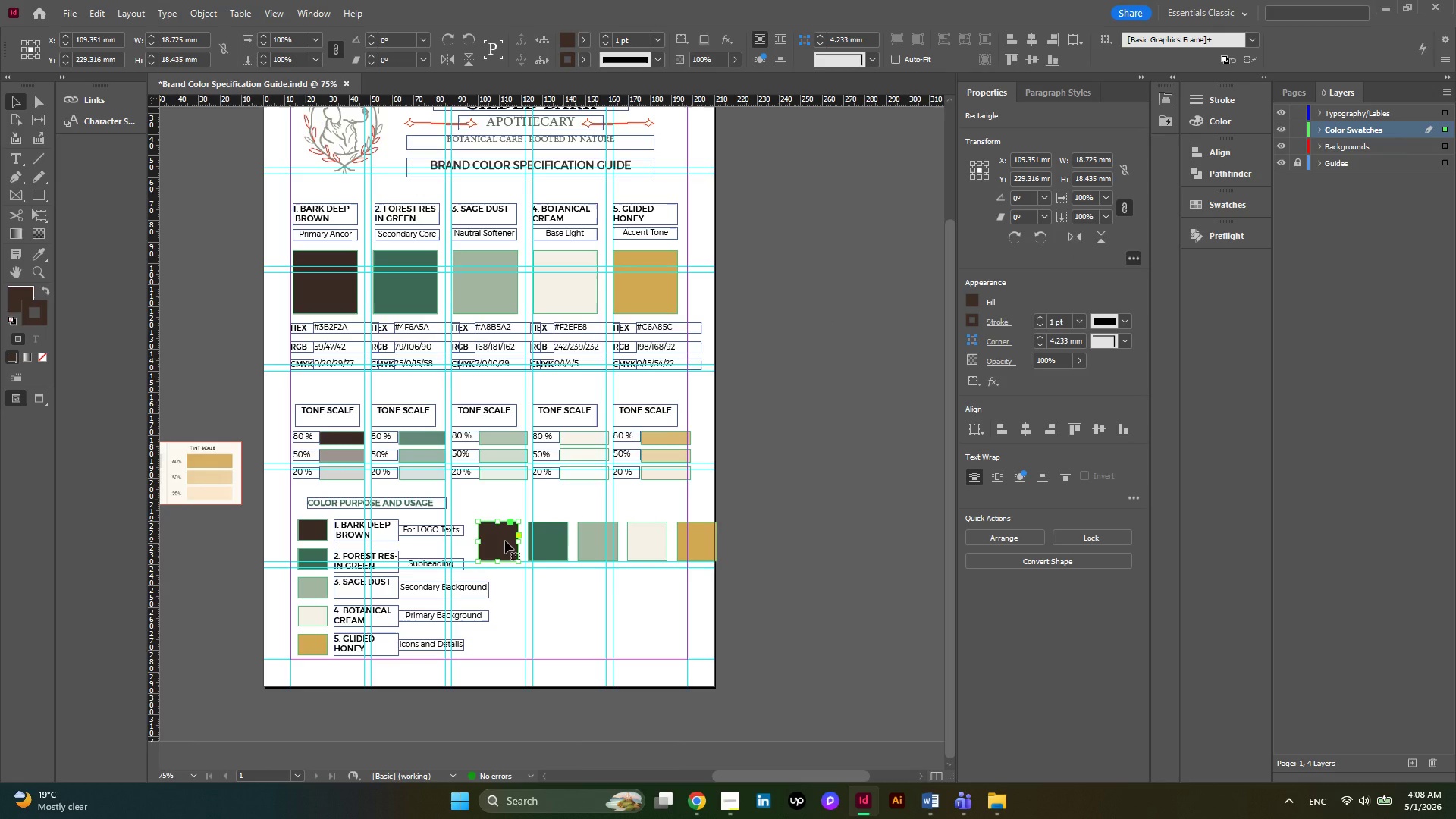 
left_click_drag(start_coordinate=[505, 541], to_coordinate=[510, 541])
 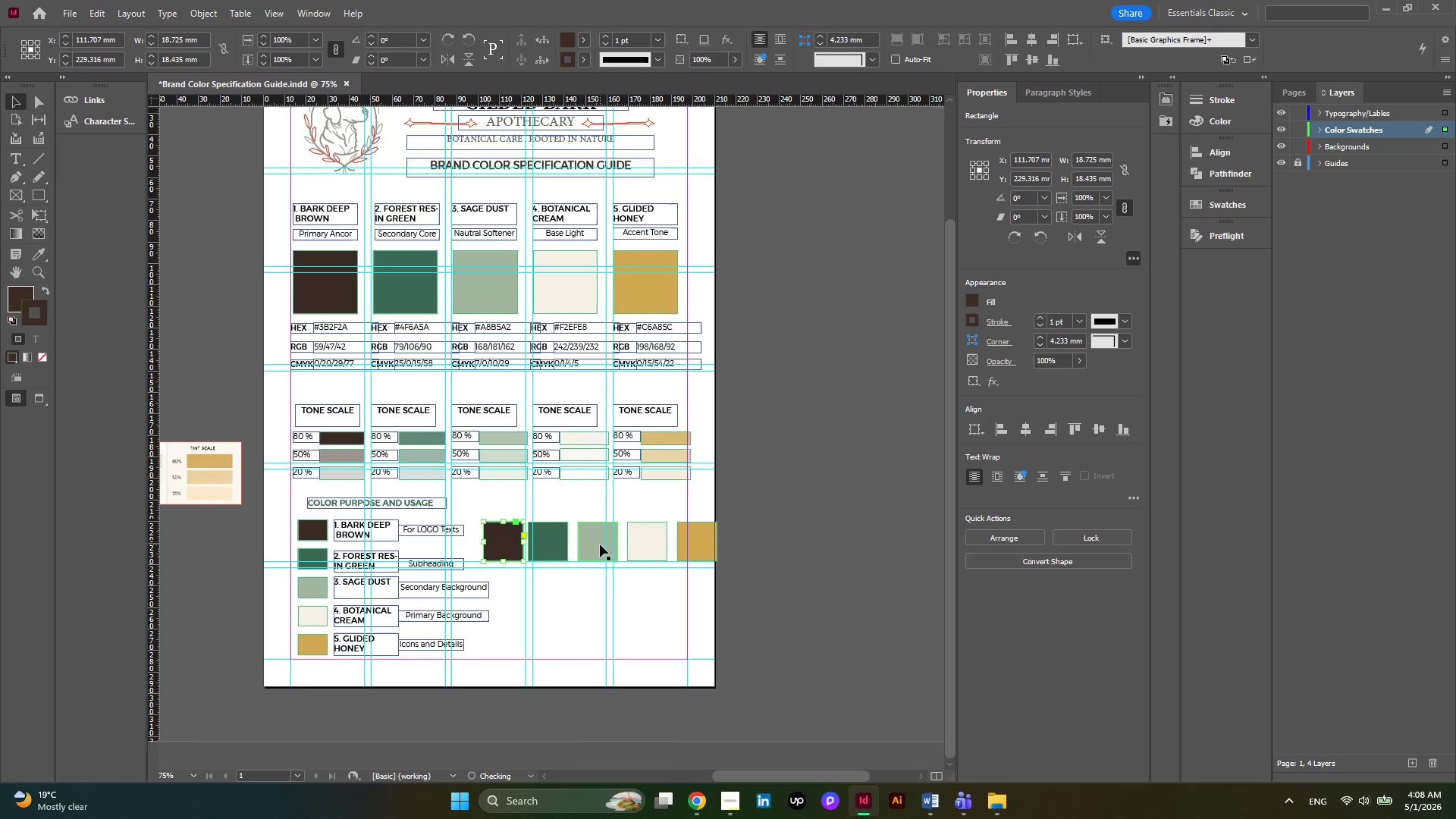 
left_click_drag(start_coordinate=[600, 544], to_coordinate=[595, 544])
 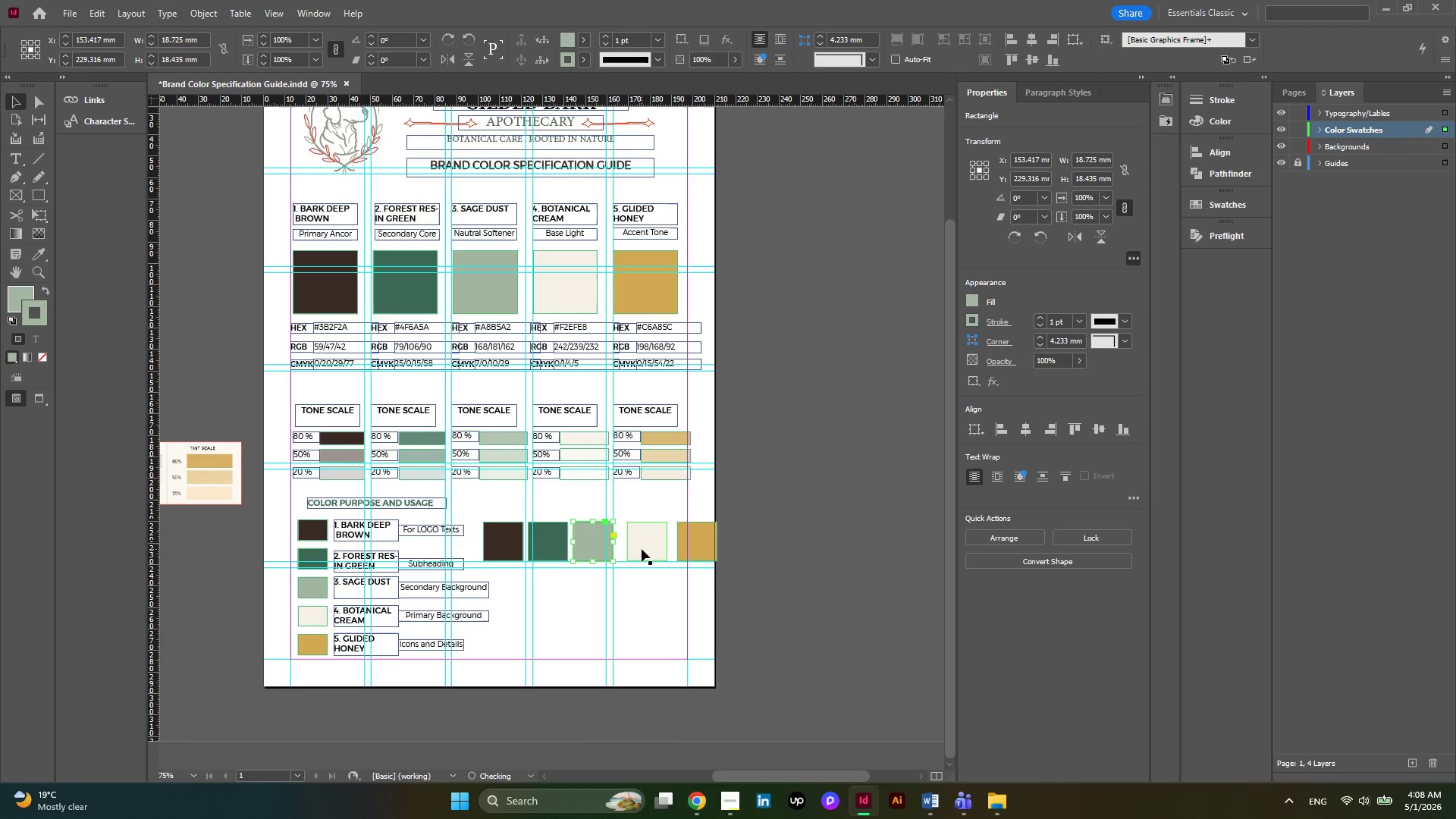 
left_click_drag(start_coordinate=[642, 549], to_coordinate=[632, 549])
 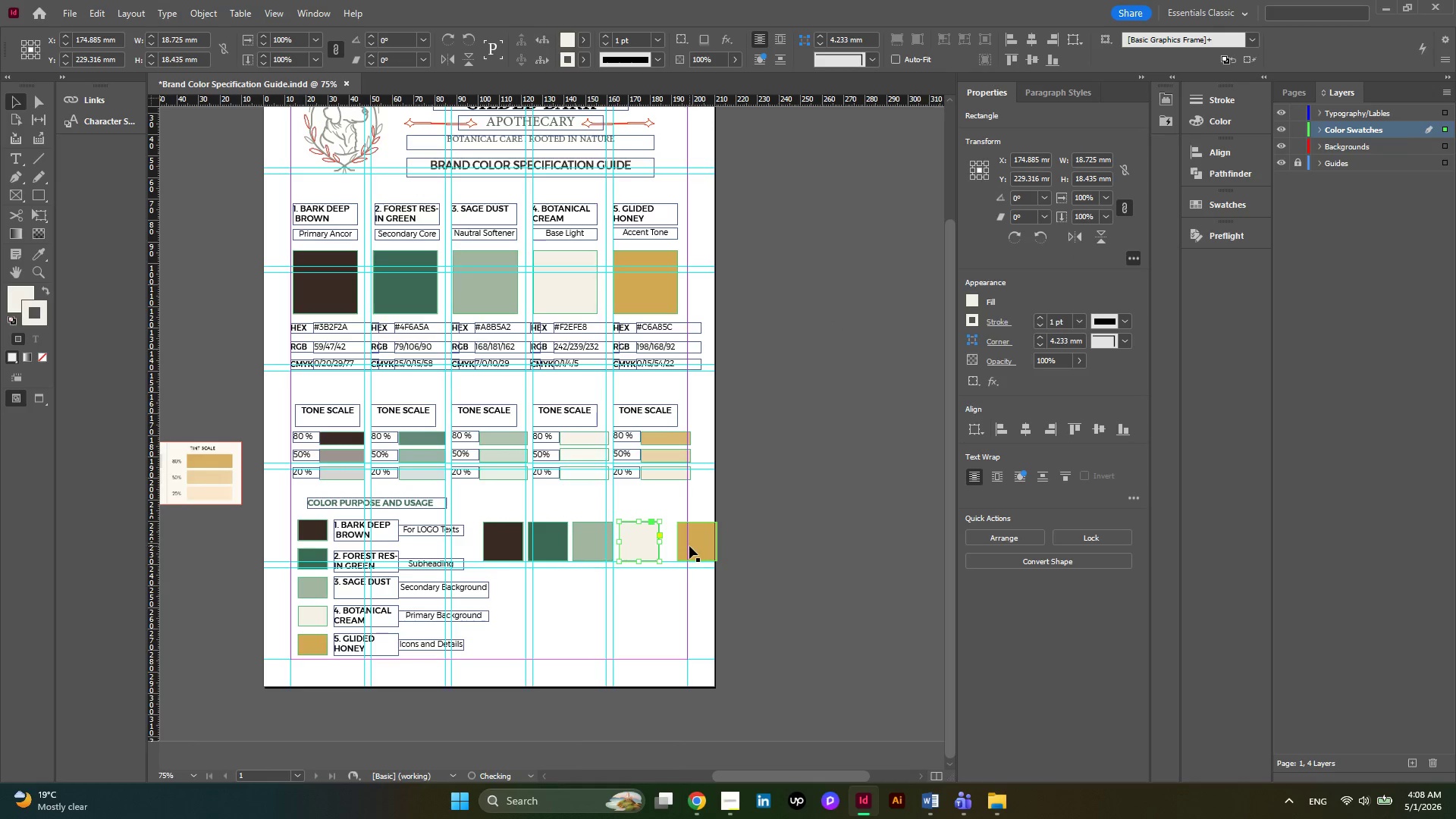 
left_click_drag(start_coordinate=[689, 546], to_coordinate=[676, 546])
 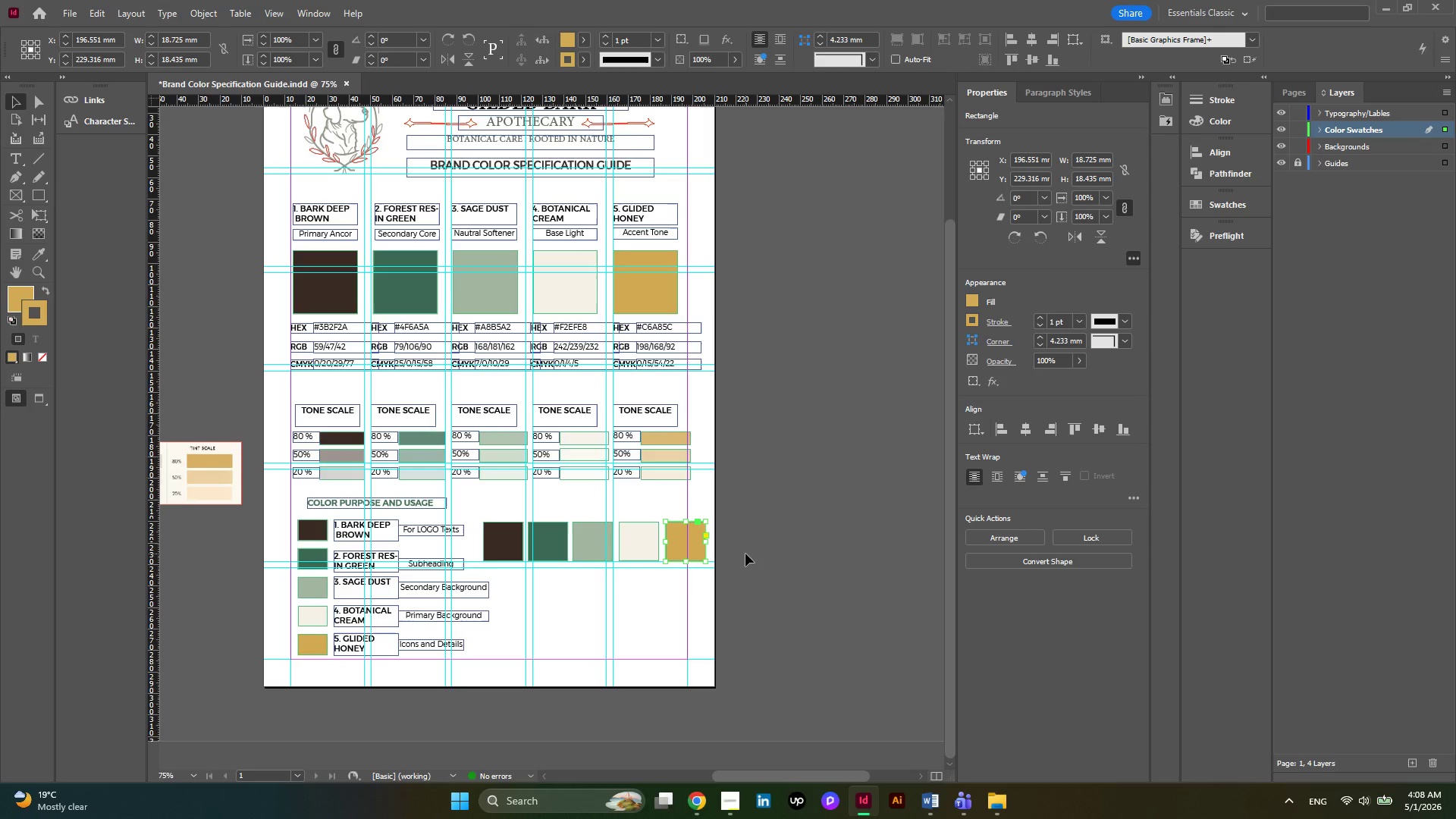 
wait(5.03)
 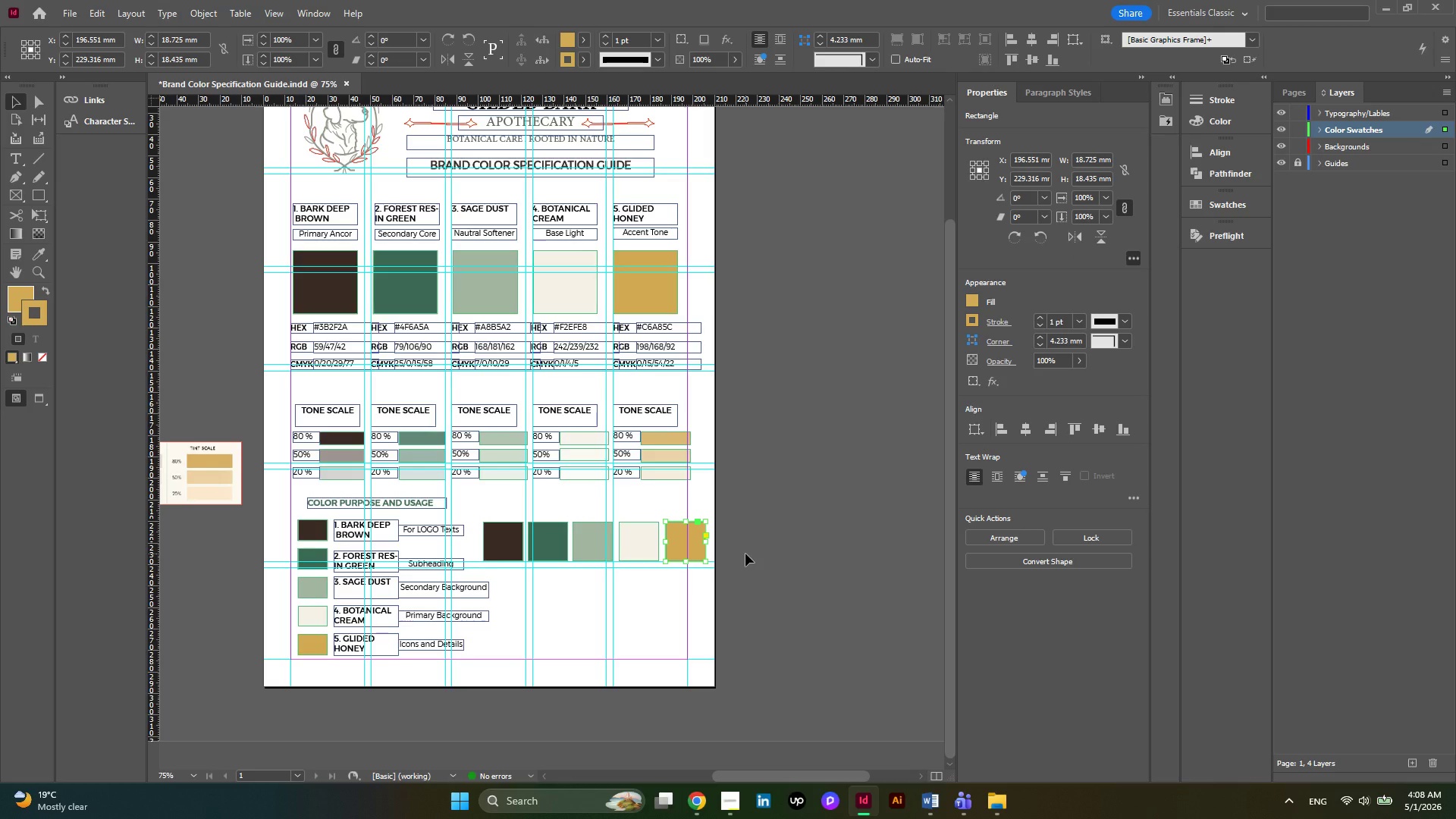 
left_click_drag(start_coordinate=[497, 507], to_coordinate=[683, 544])
 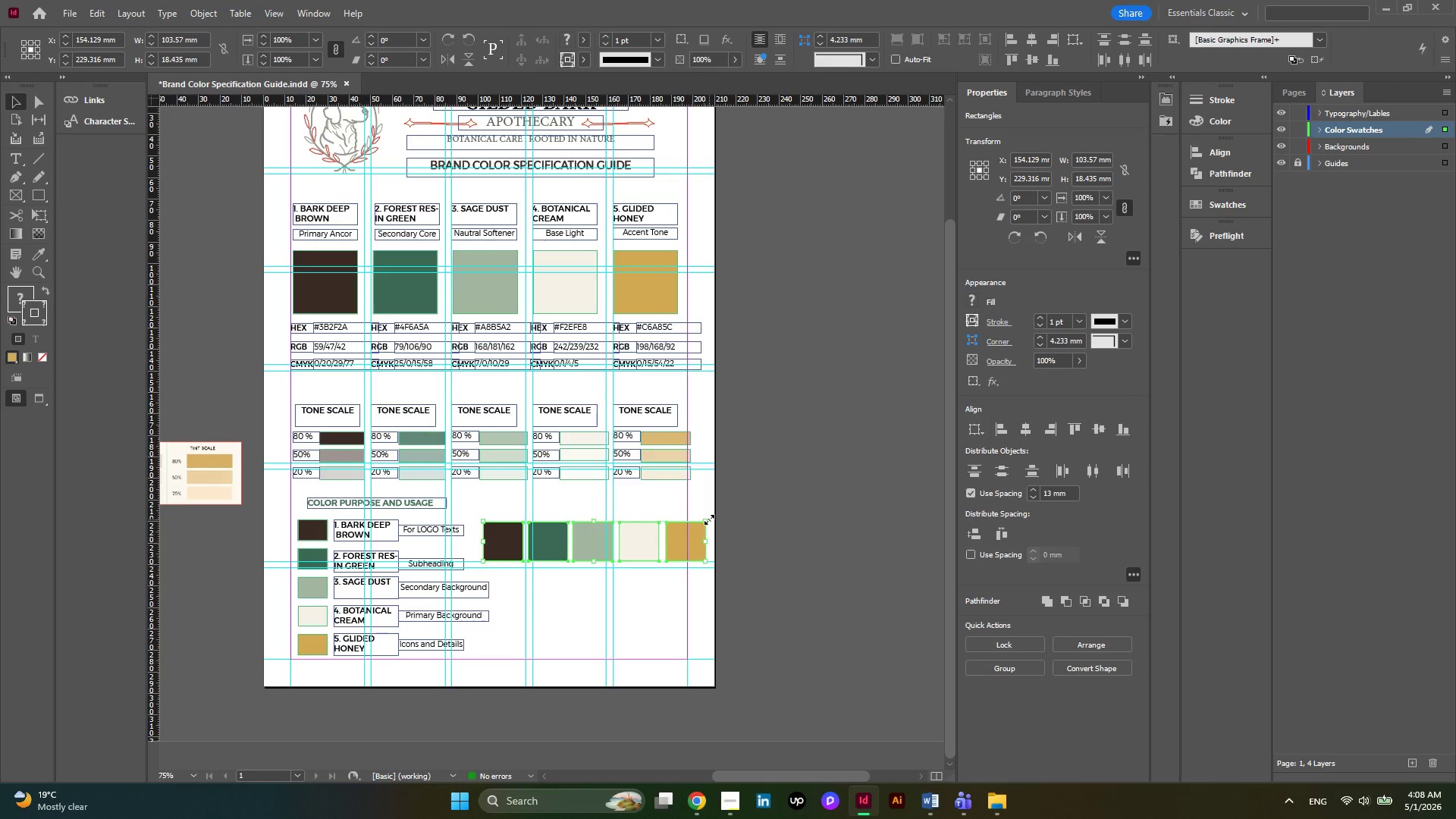 
hold_key(key=ShiftLeft, duration=1.53)
left_click_drag(start_coordinate=[709, 519], to_coordinate=[671, 527])
 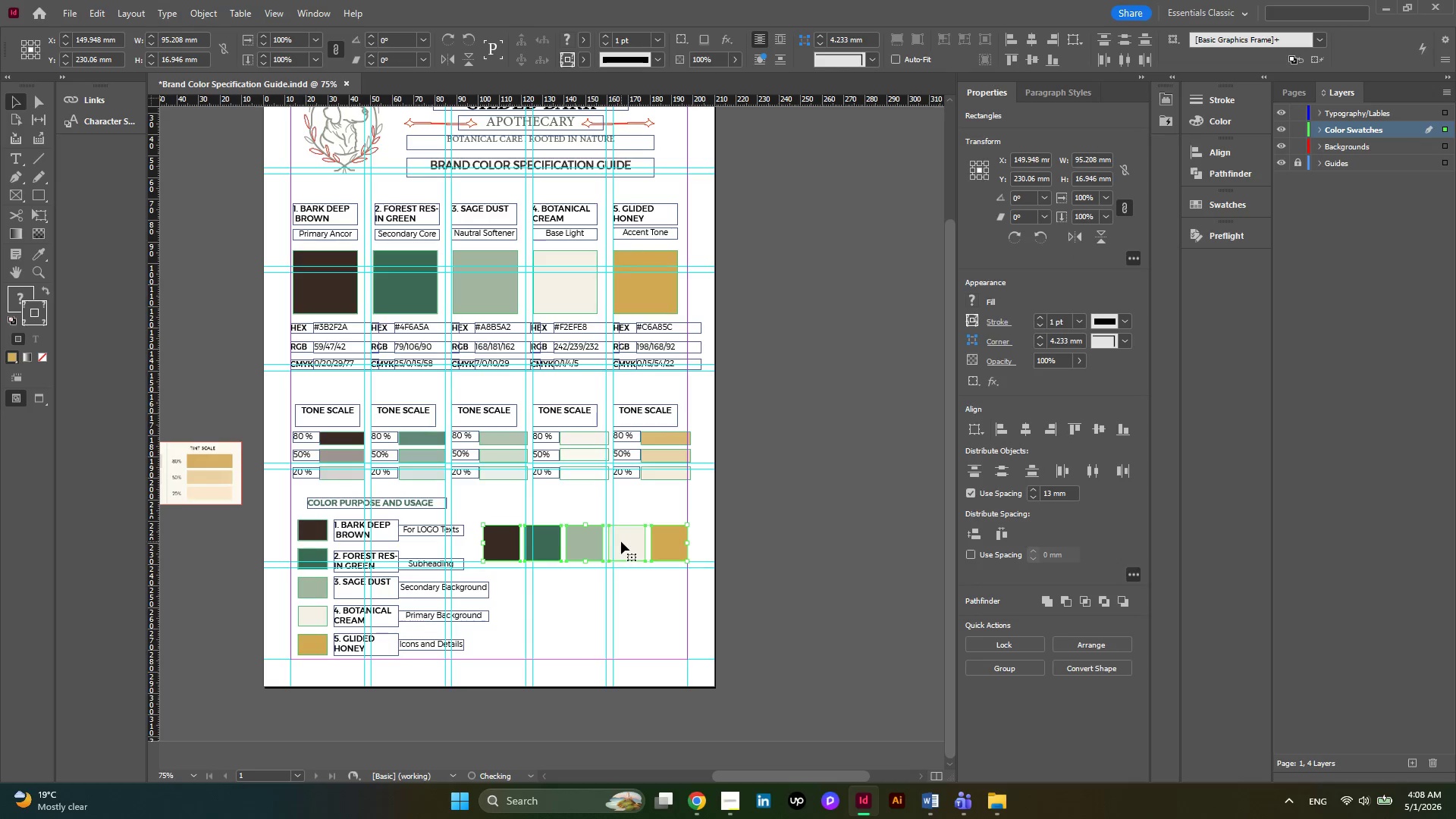 
left_click_drag(start_coordinate=[621, 541], to_coordinate=[625, 532])
 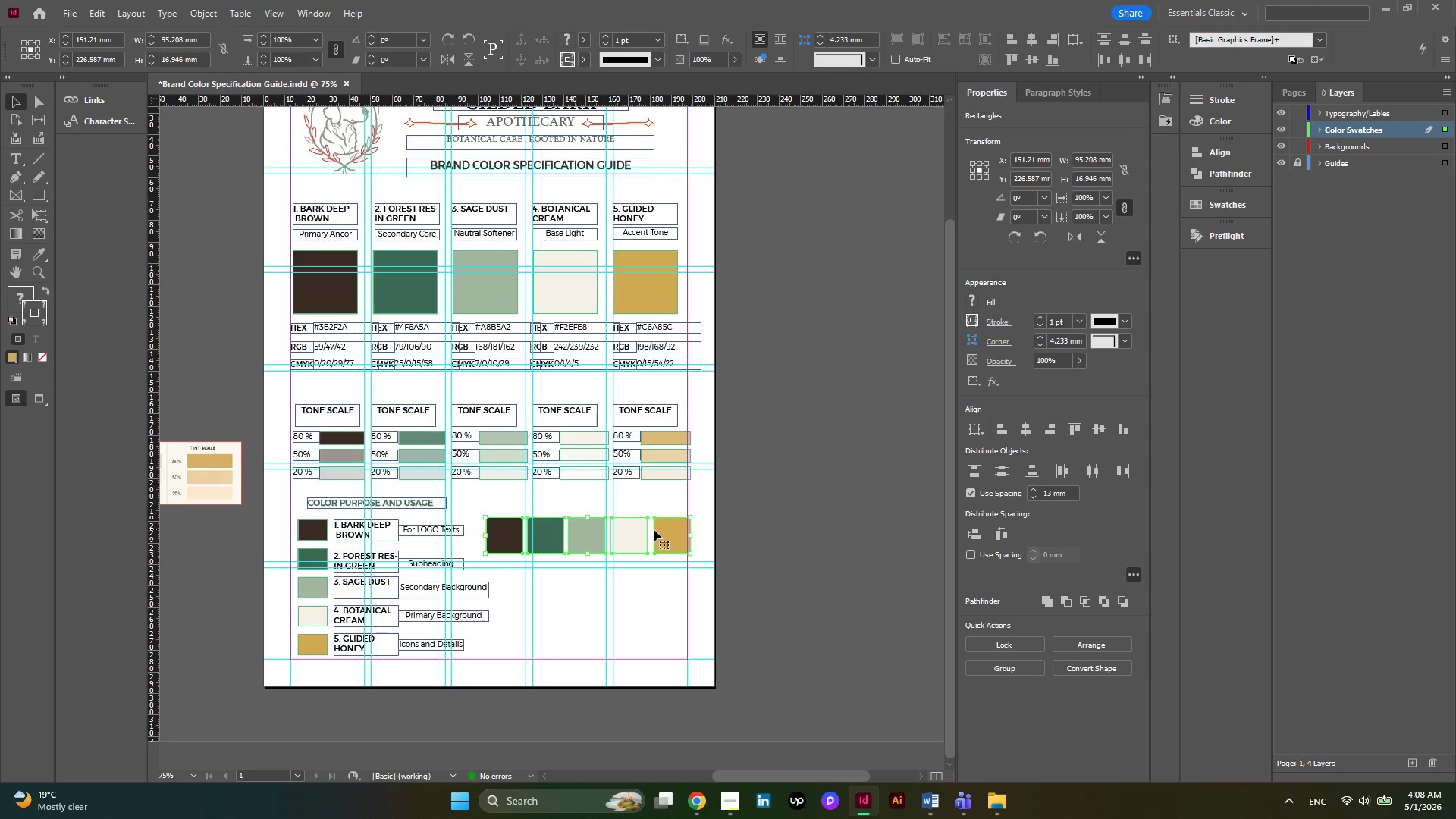 
wait(5.45)
 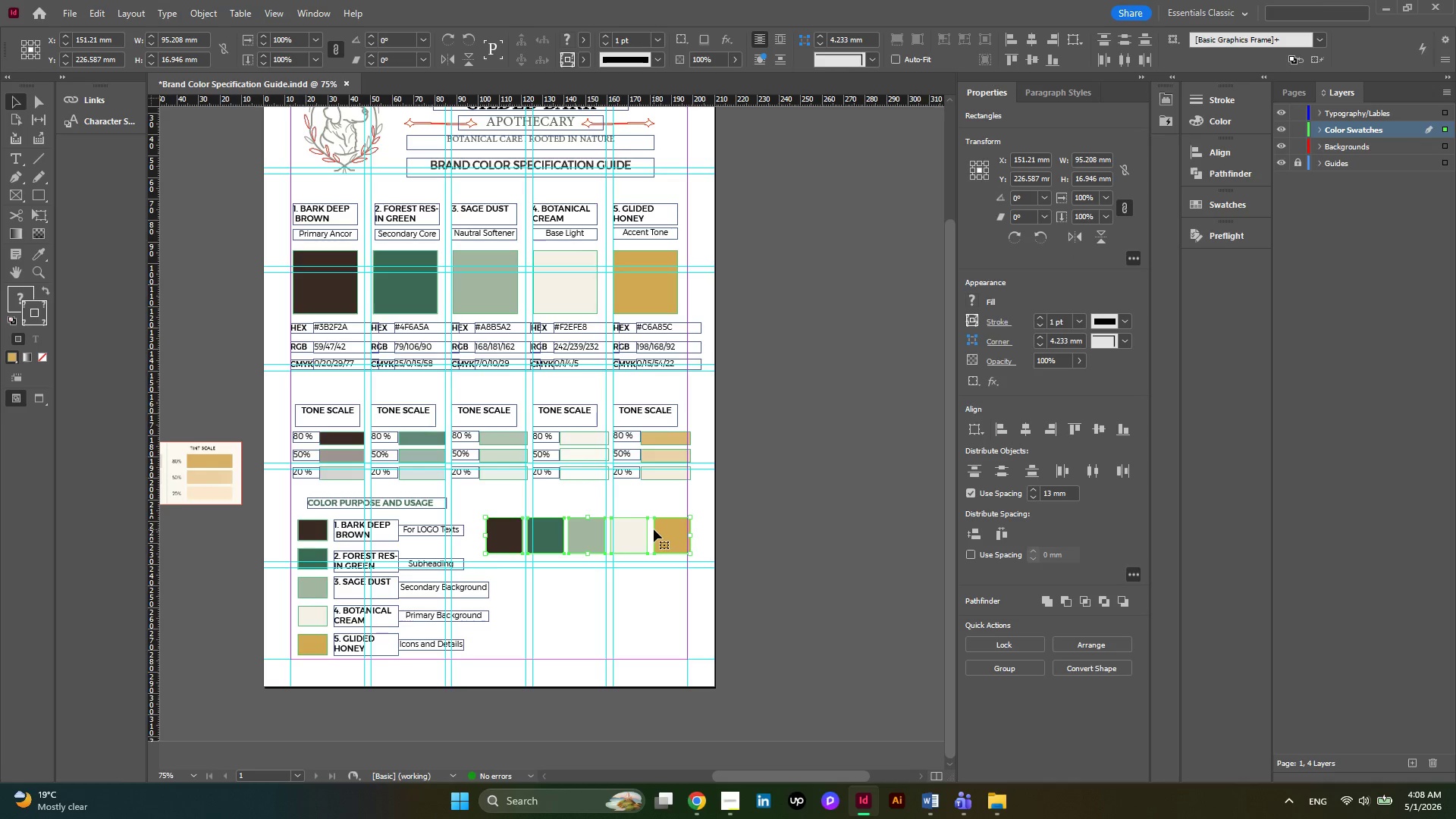 
hold_key(key=AltLeft, duration=0.39)
scroll: coordinate [720, 534], scroll_direction: down, amount: 1.0
 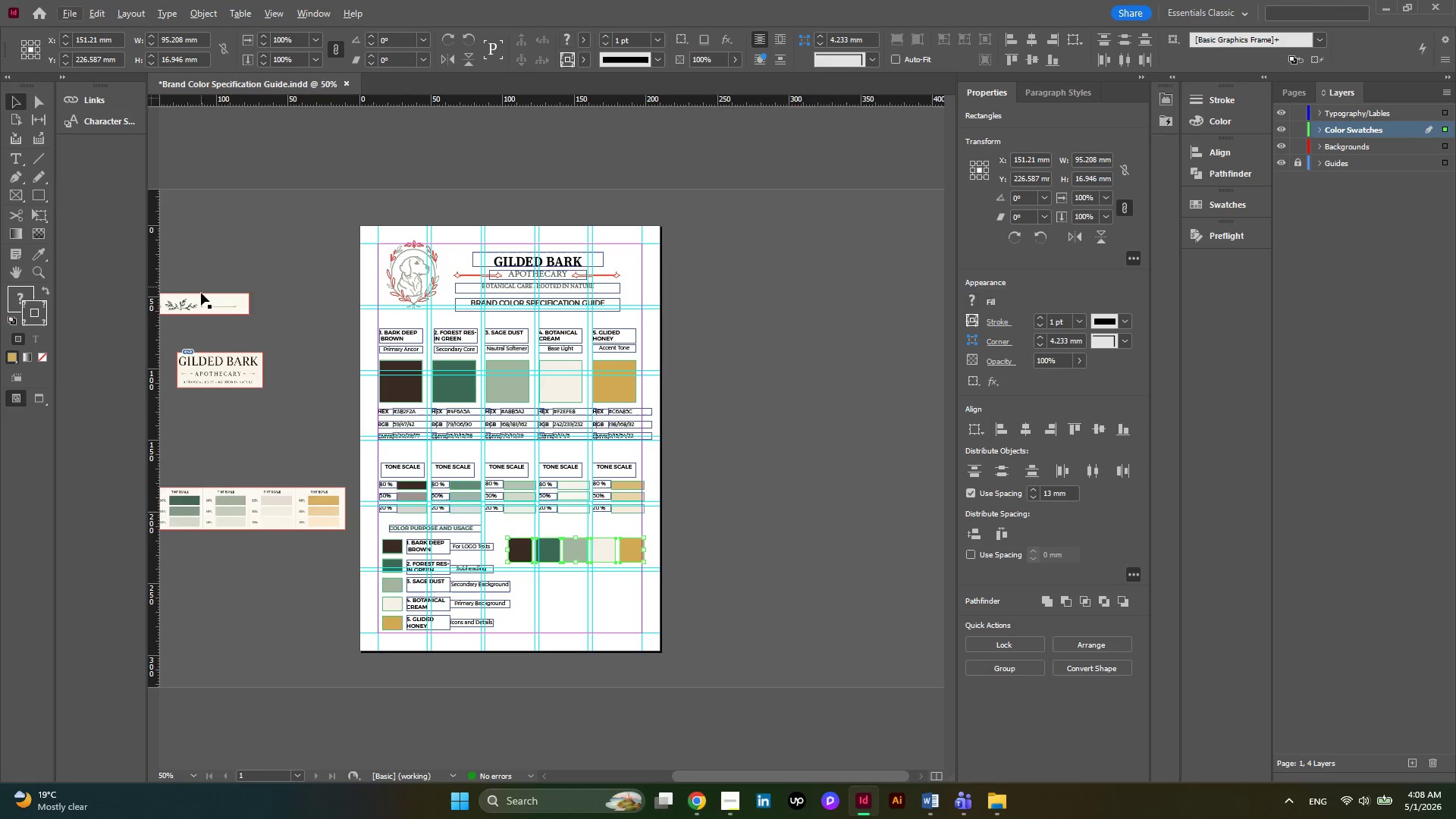 
left_click_drag(start_coordinate=[178, 305], to_coordinate=[773, 480])
 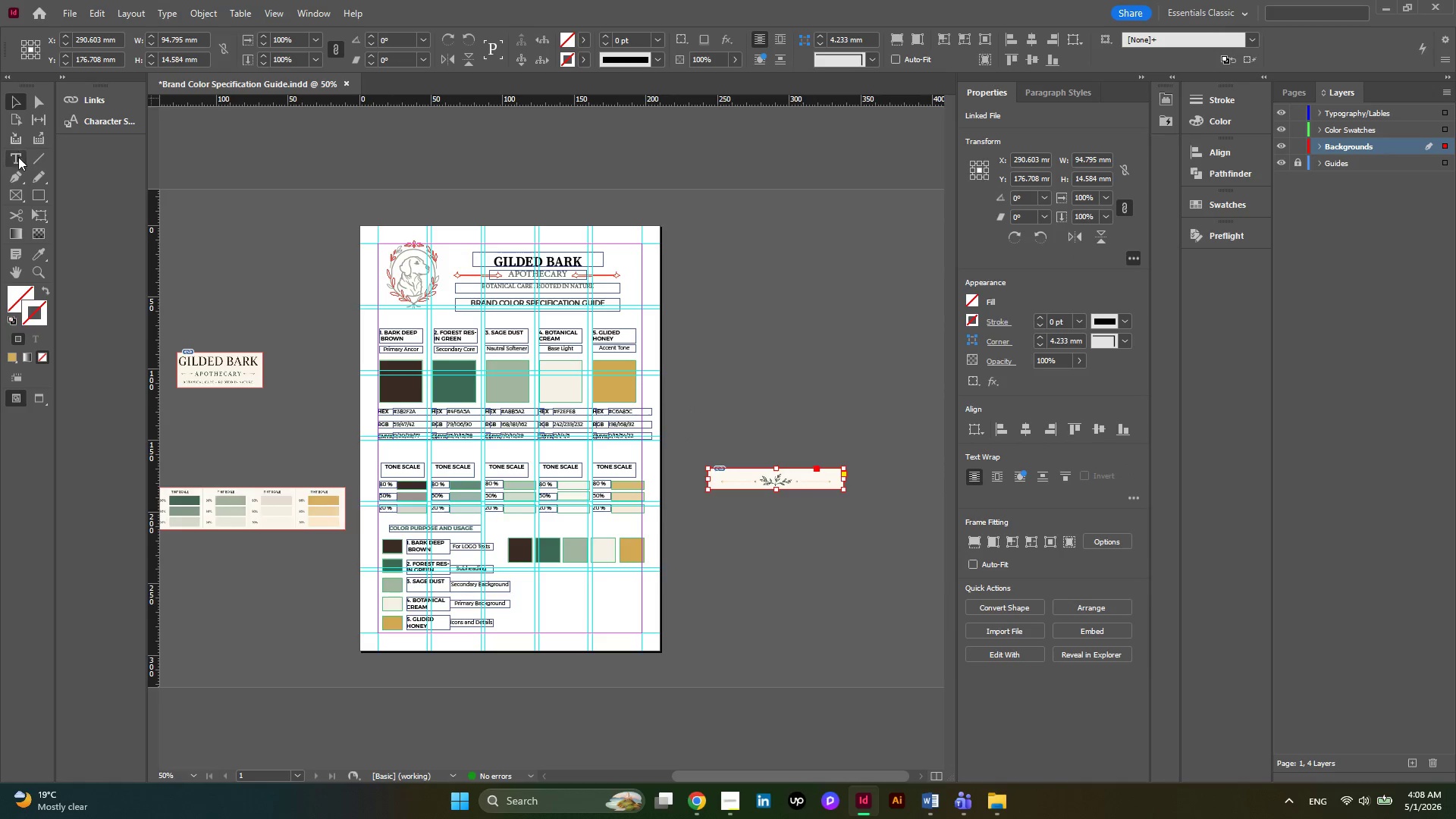 
left_click([18, 168])
 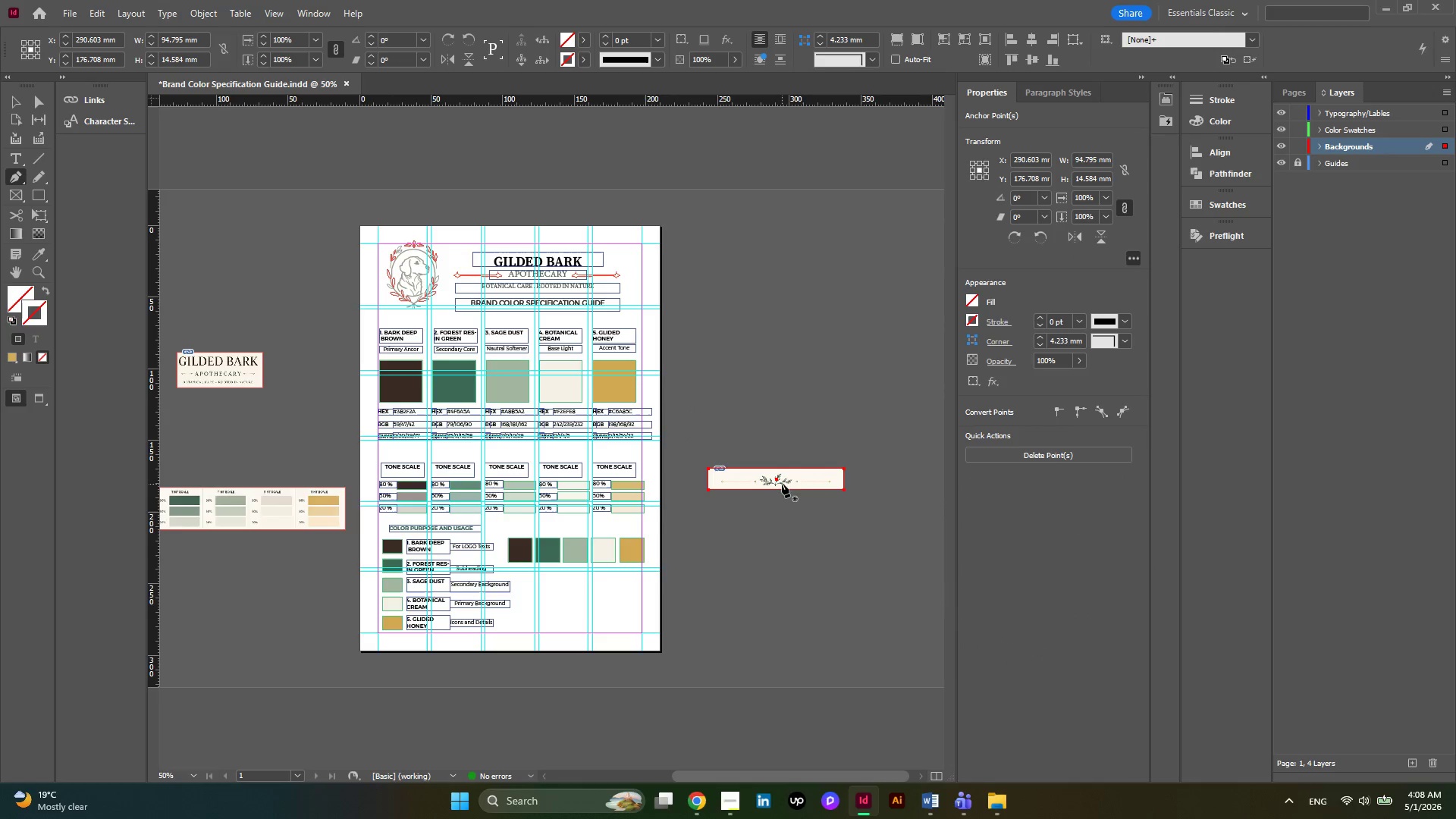 
hold_key(key=AltLeft, duration=0.61)
scroll: coordinate [880, 484], scroll_direction: up, amount: 1.0
 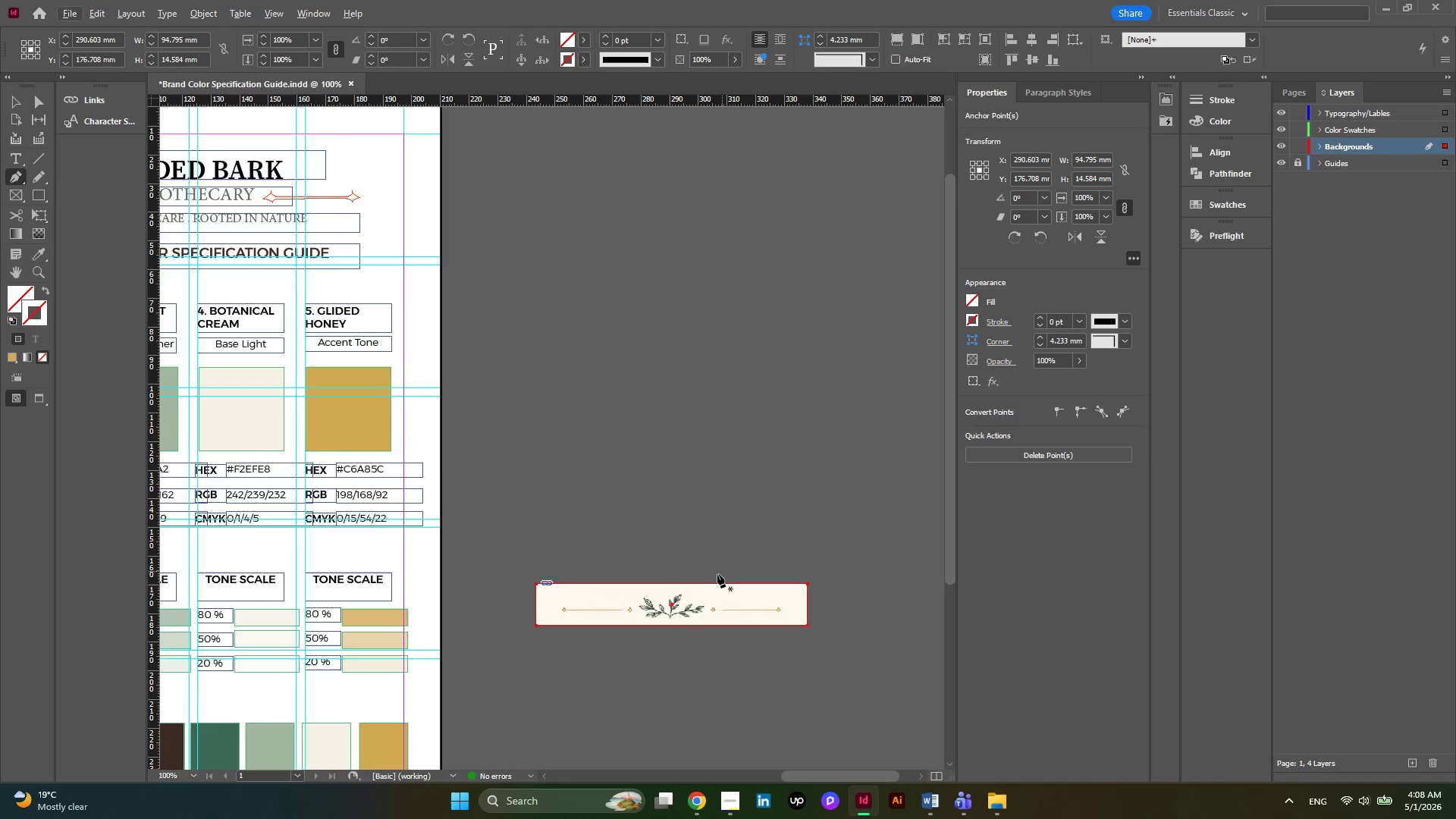 
hold_key(key=AltLeft, duration=0.47)
 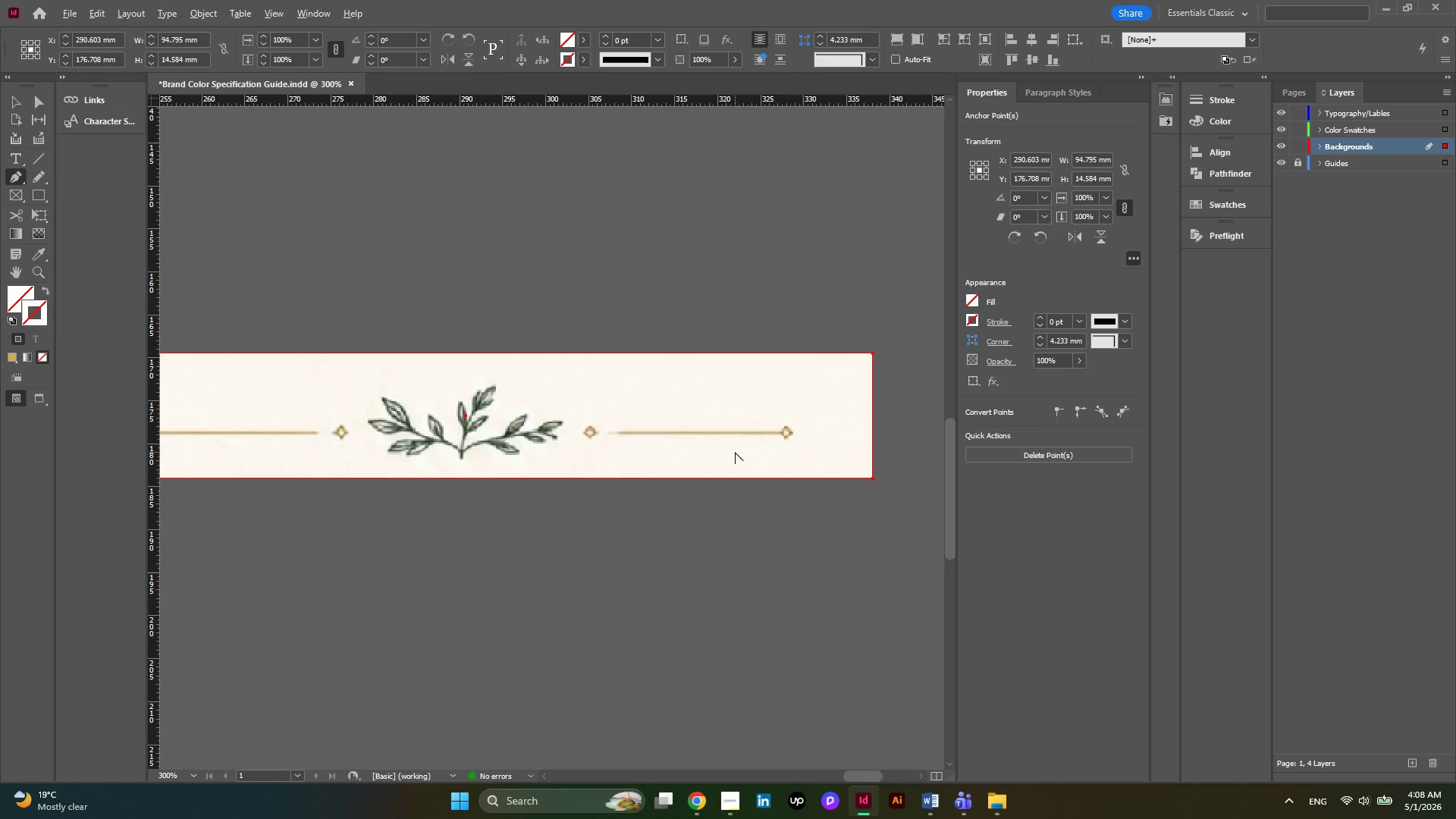 
scroll: coordinate [717, 574], scroll_direction: down, amount: 2.0
 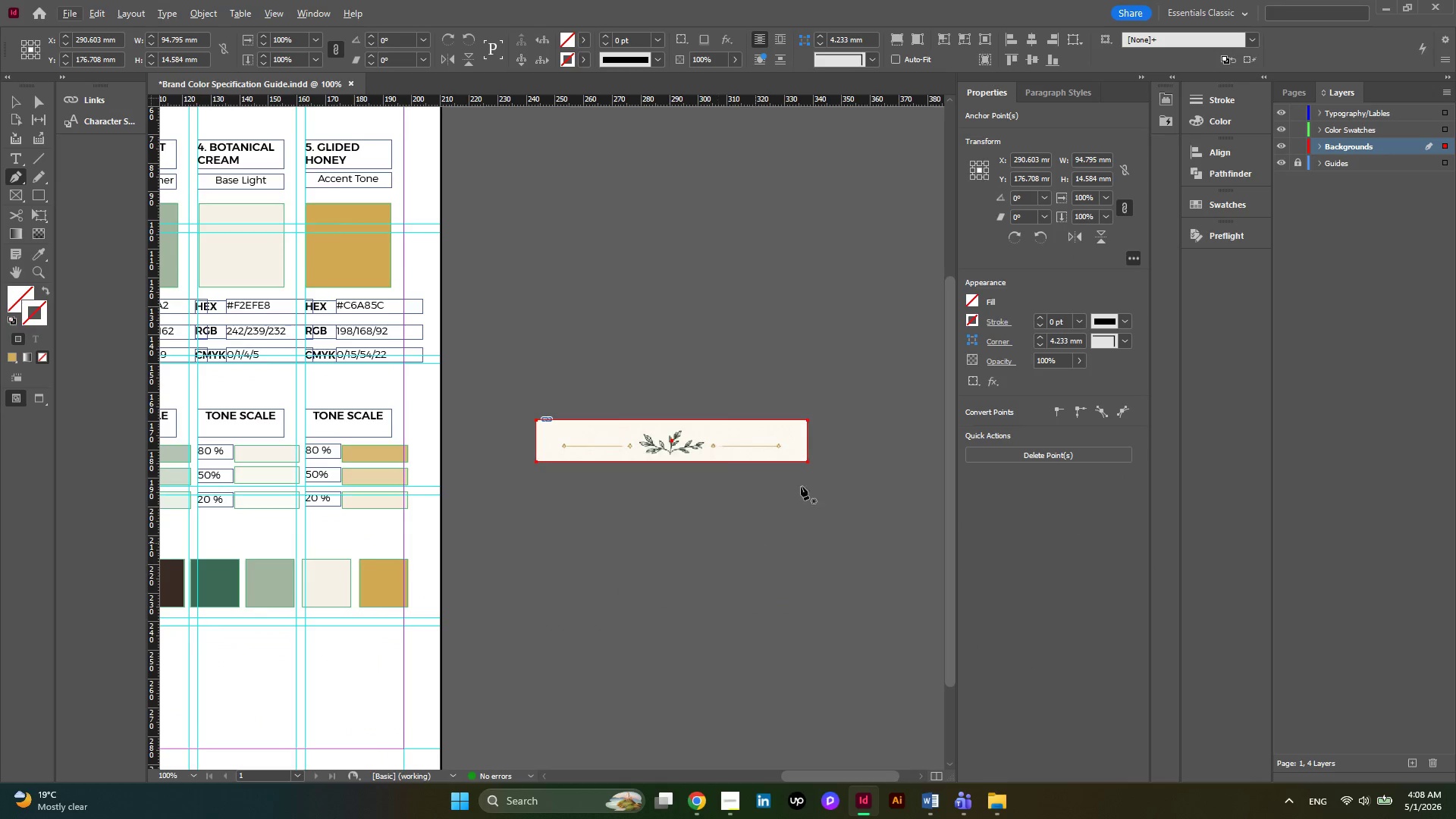 
scroll: coordinate [815, 453], scroll_direction: up, amount: 1.0
 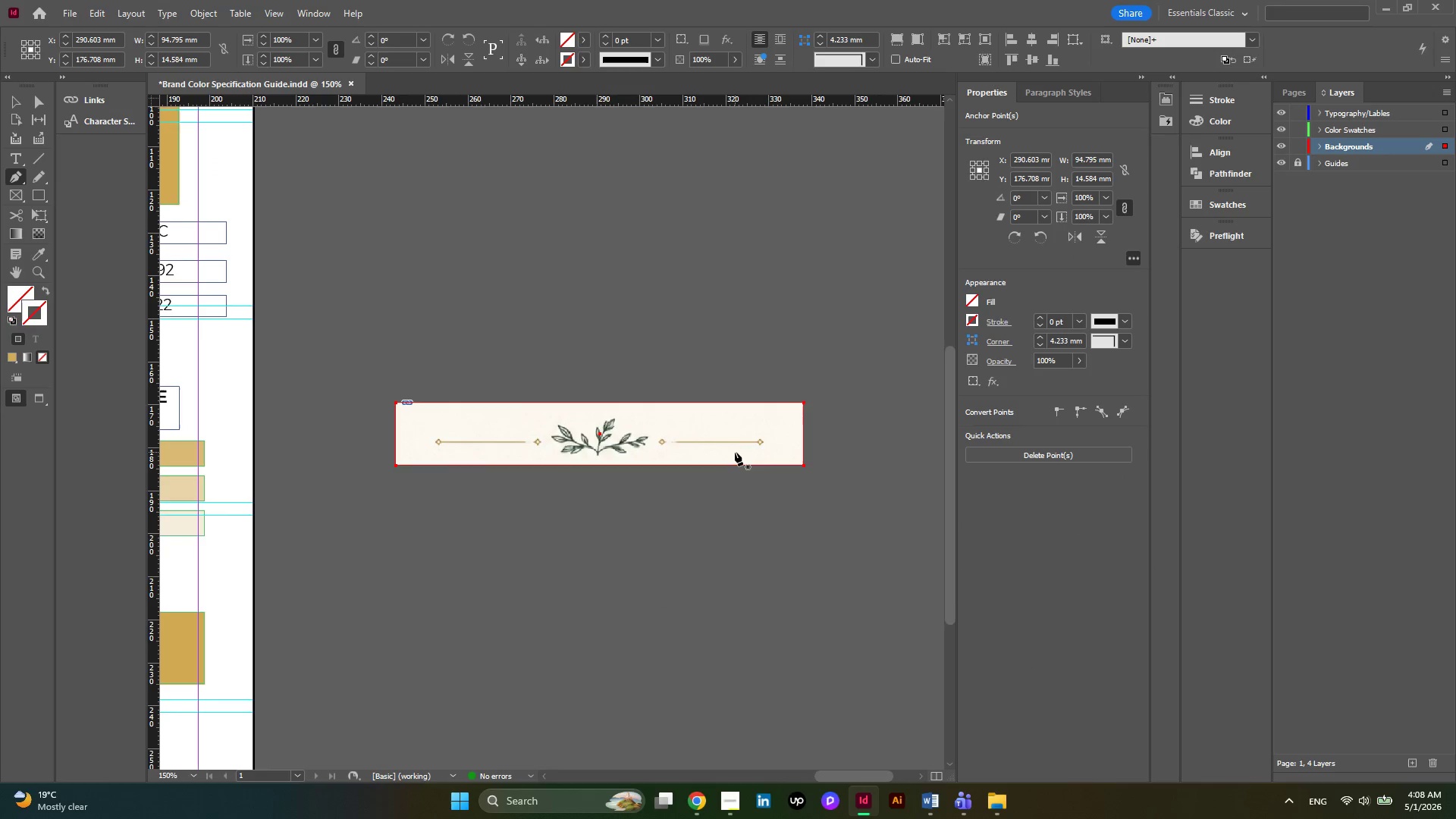 
hold_key(key=AltLeft, duration=0.36)
scroll: coordinate [735, 452], scroll_direction: up, amount: 2.0
 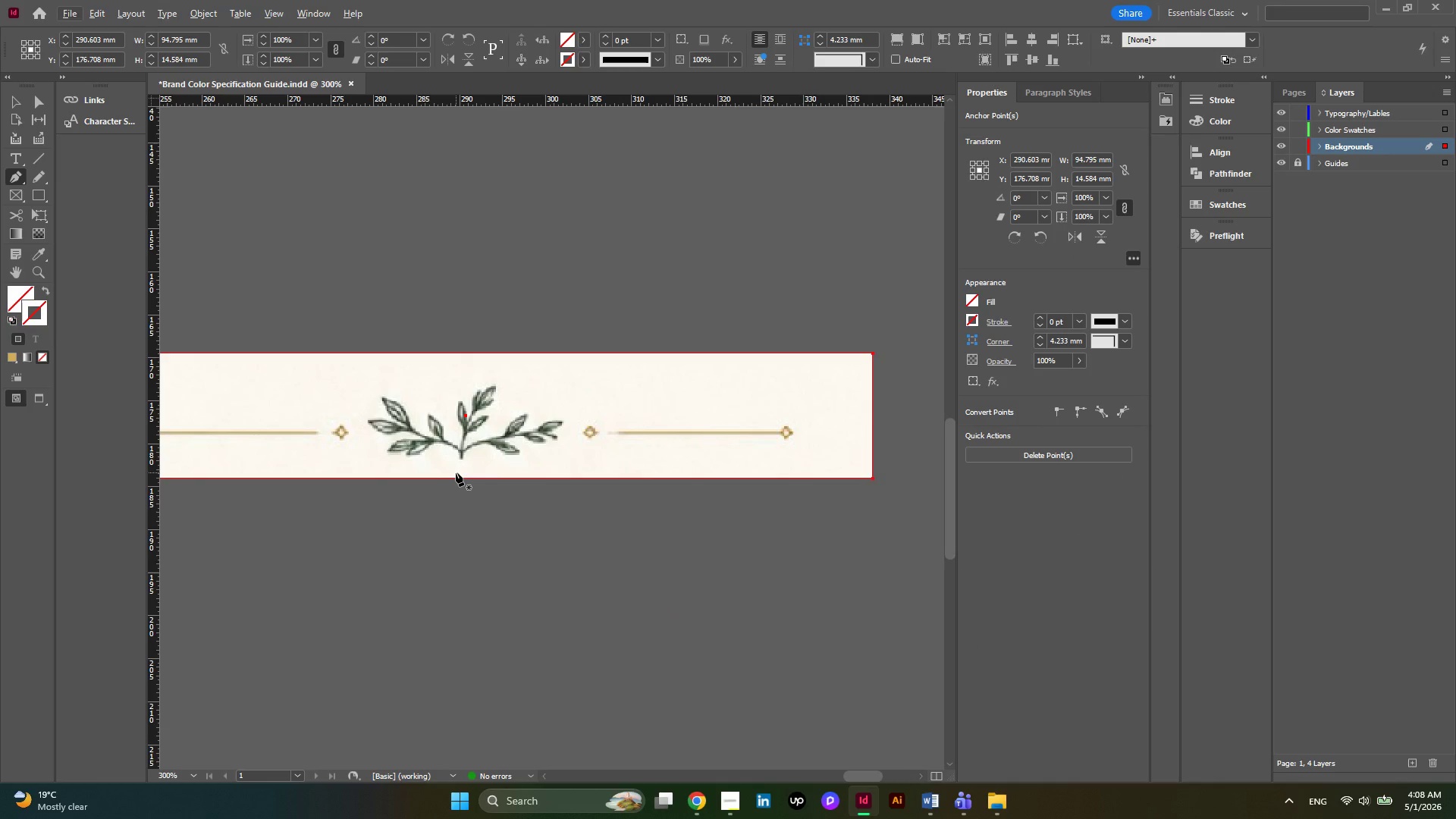 
wait(5.98)
 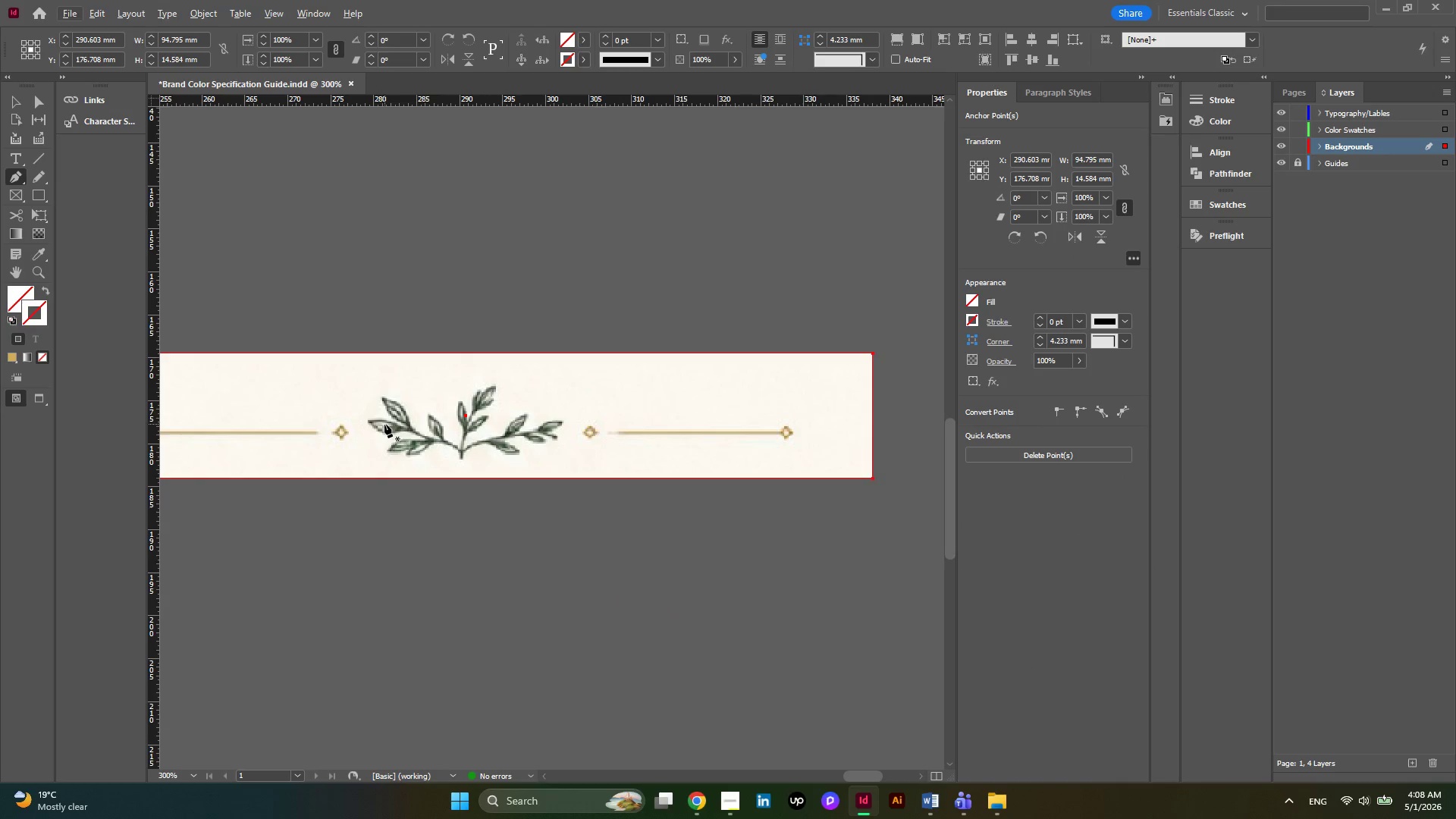 
left_click([462, 456])
 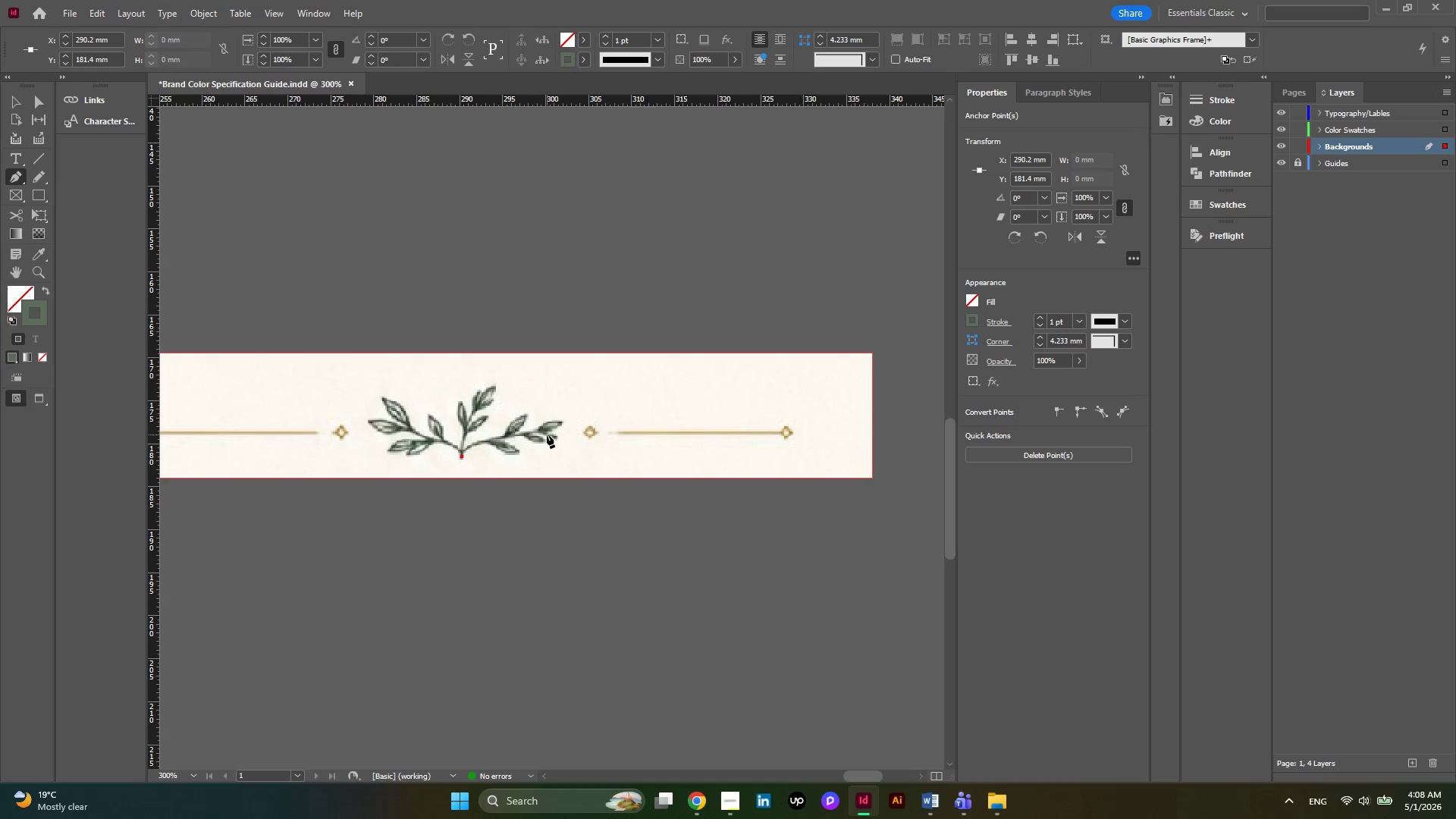 
left_click_drag(start_coordinate=[551, 438], to_coordinate=[592, 455])
 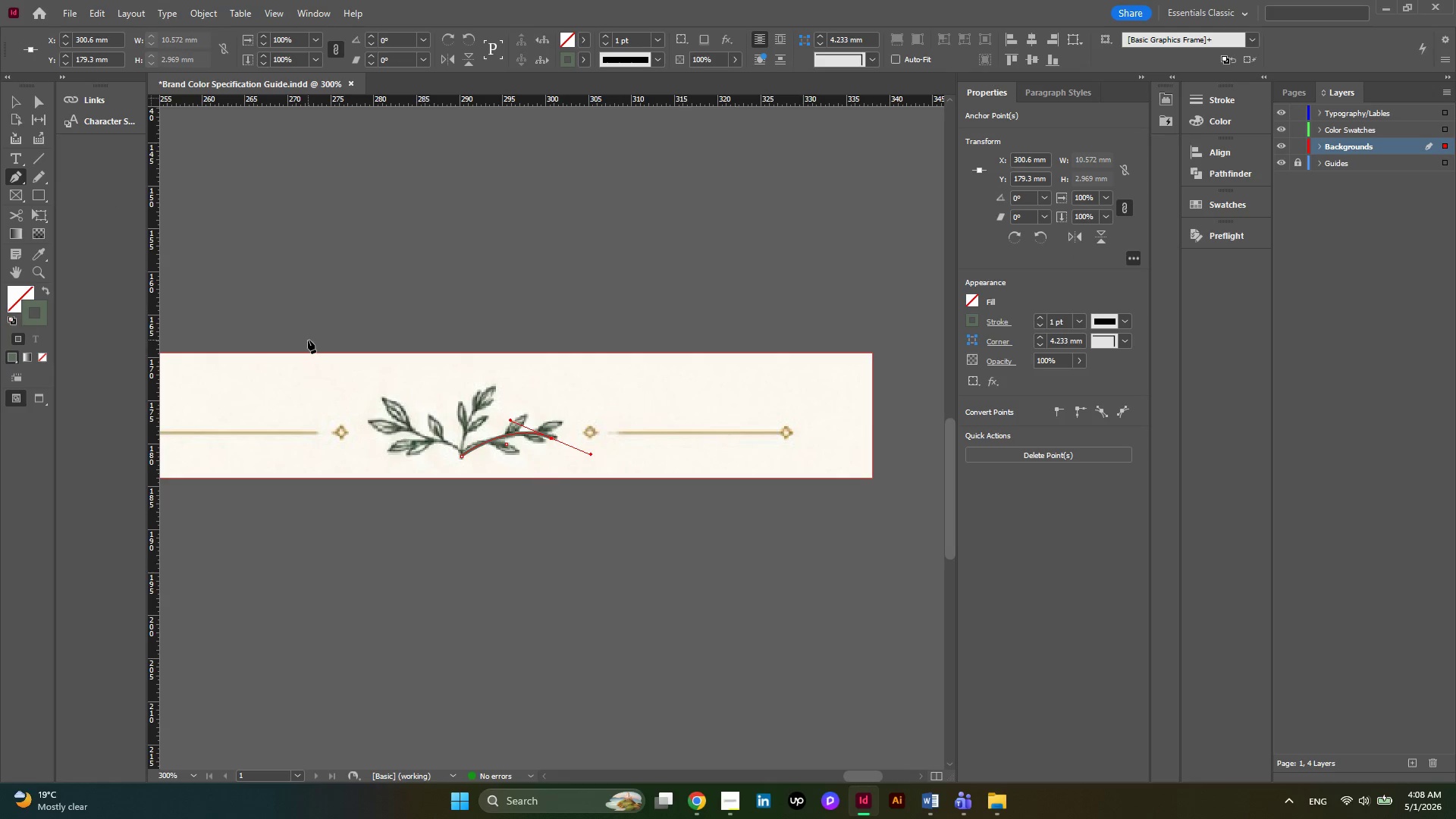 
left_click([6, 105])
 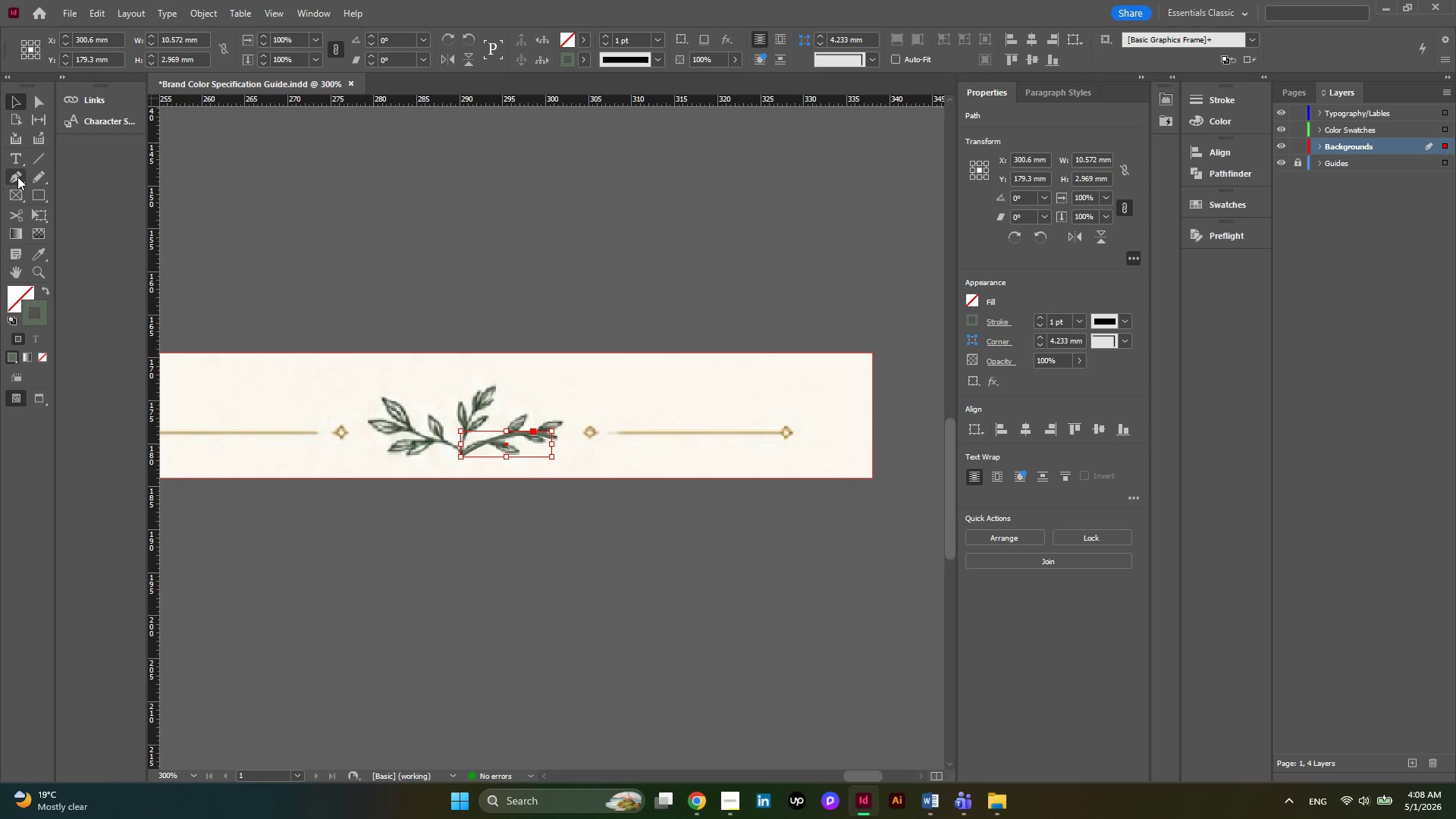 
left_click([17, 177])
 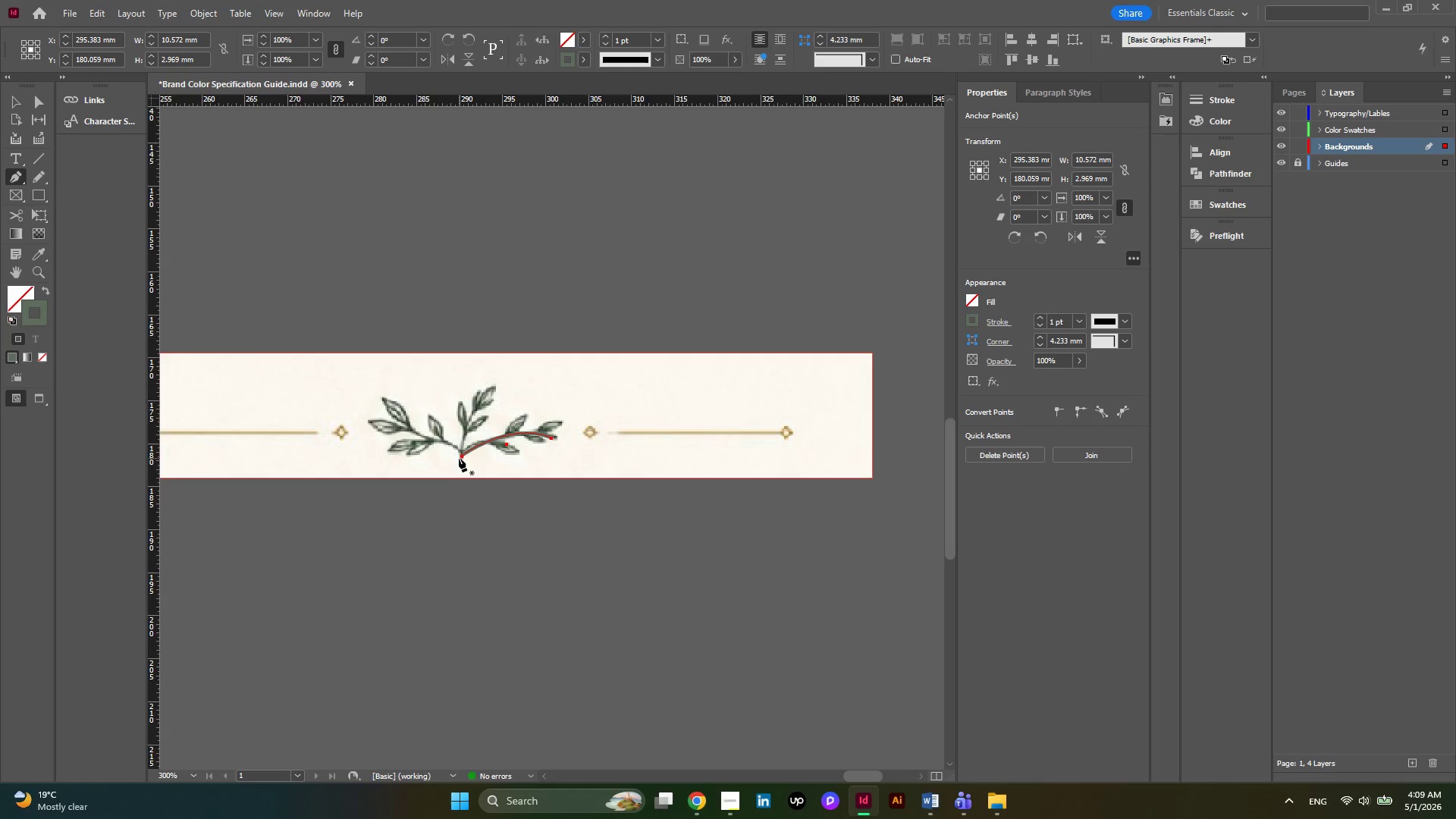 
left_click([460, 456])
 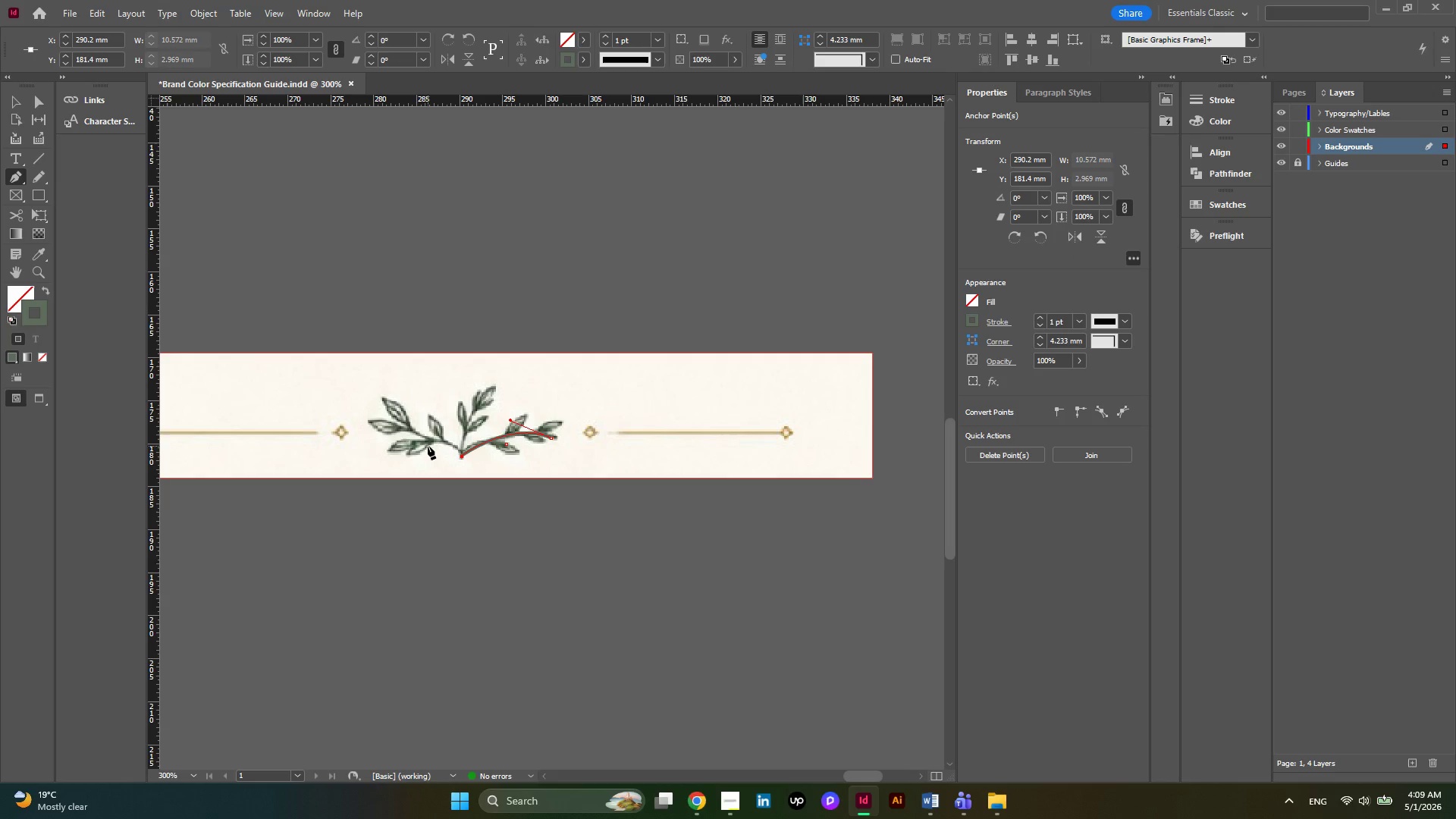 
left_click_drag(start_coordinate=[428, 444], to_coordinate=[406, 450])
 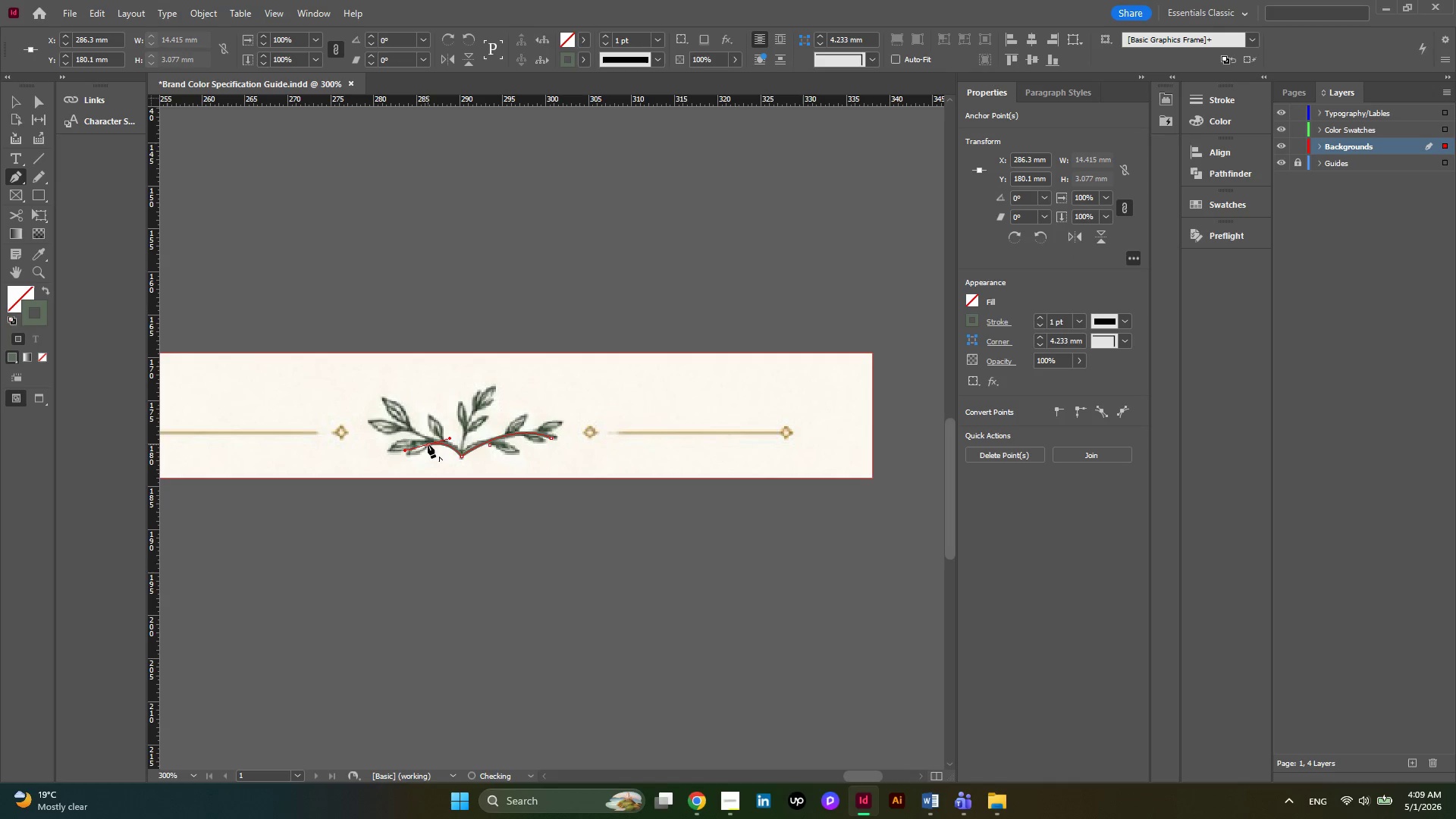 
left_click([428, 444])
 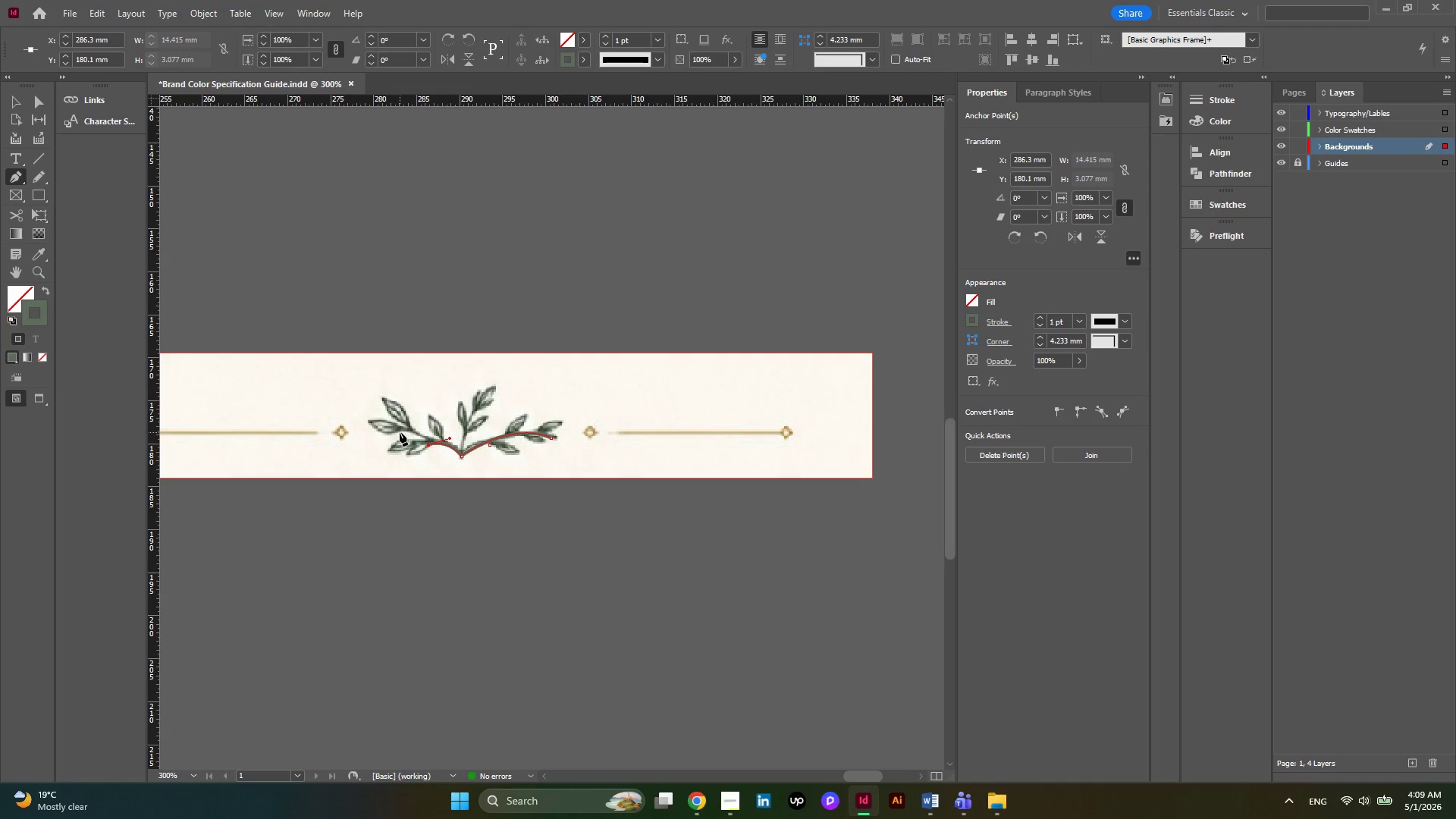 
left_click_drag(start_coordinate=[396, 431], to_coordinate=[369, 435])
 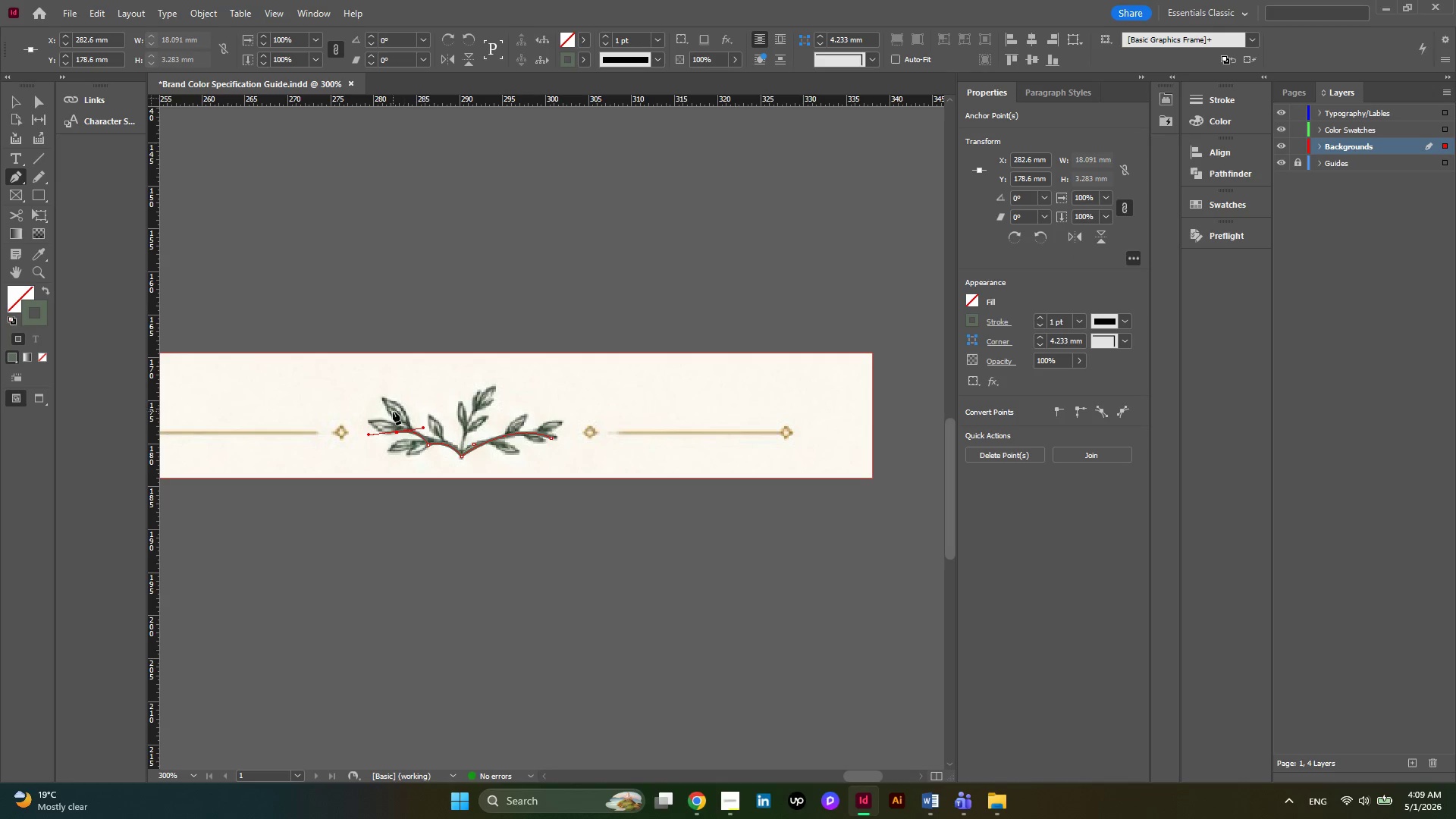 
hold_key(key=AltLeft, duration=0.42)
scroll: coordinate [380, 410], scroll_direction: up, amount: 3.0
 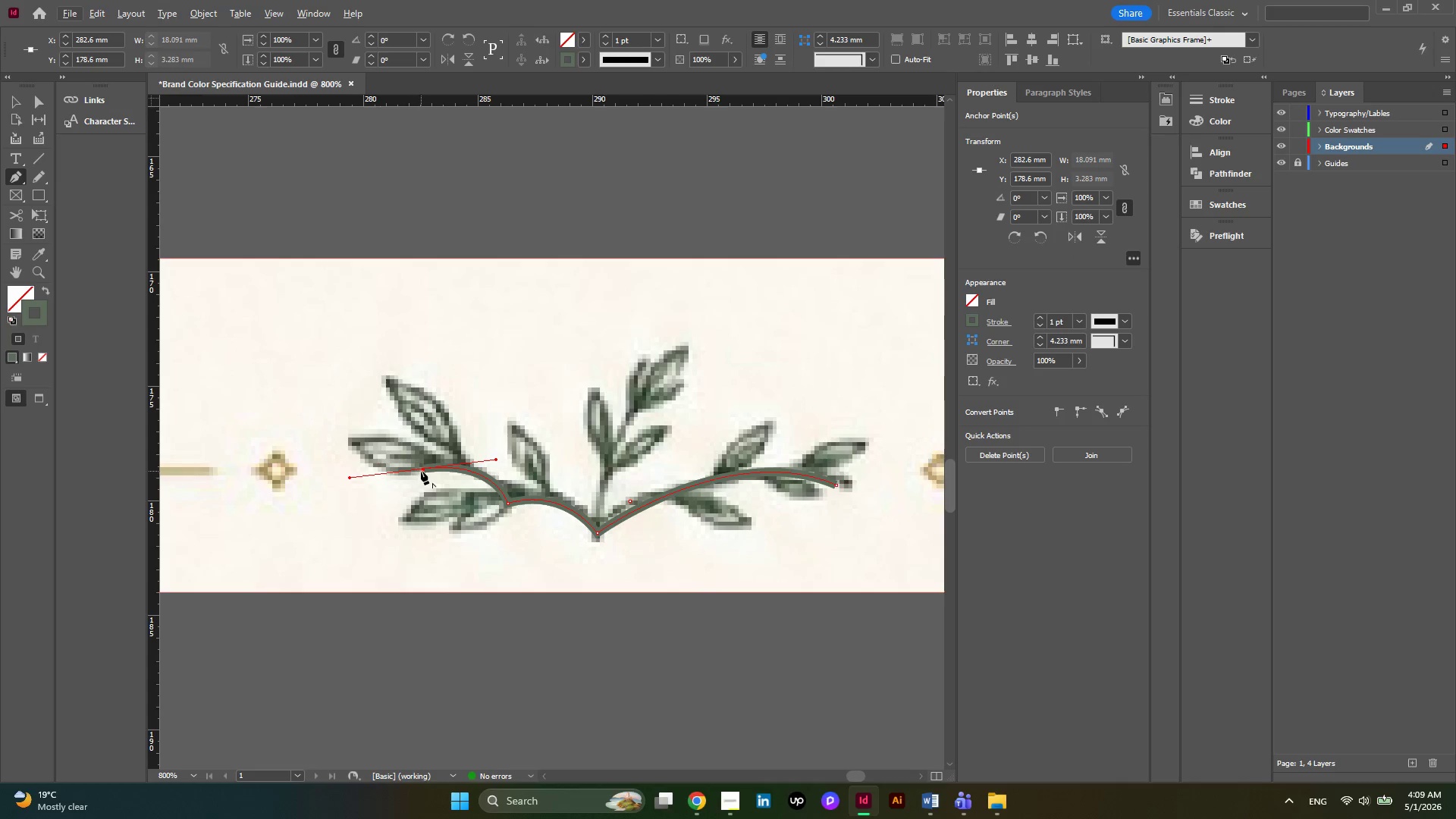 
left_click([421, 471])
 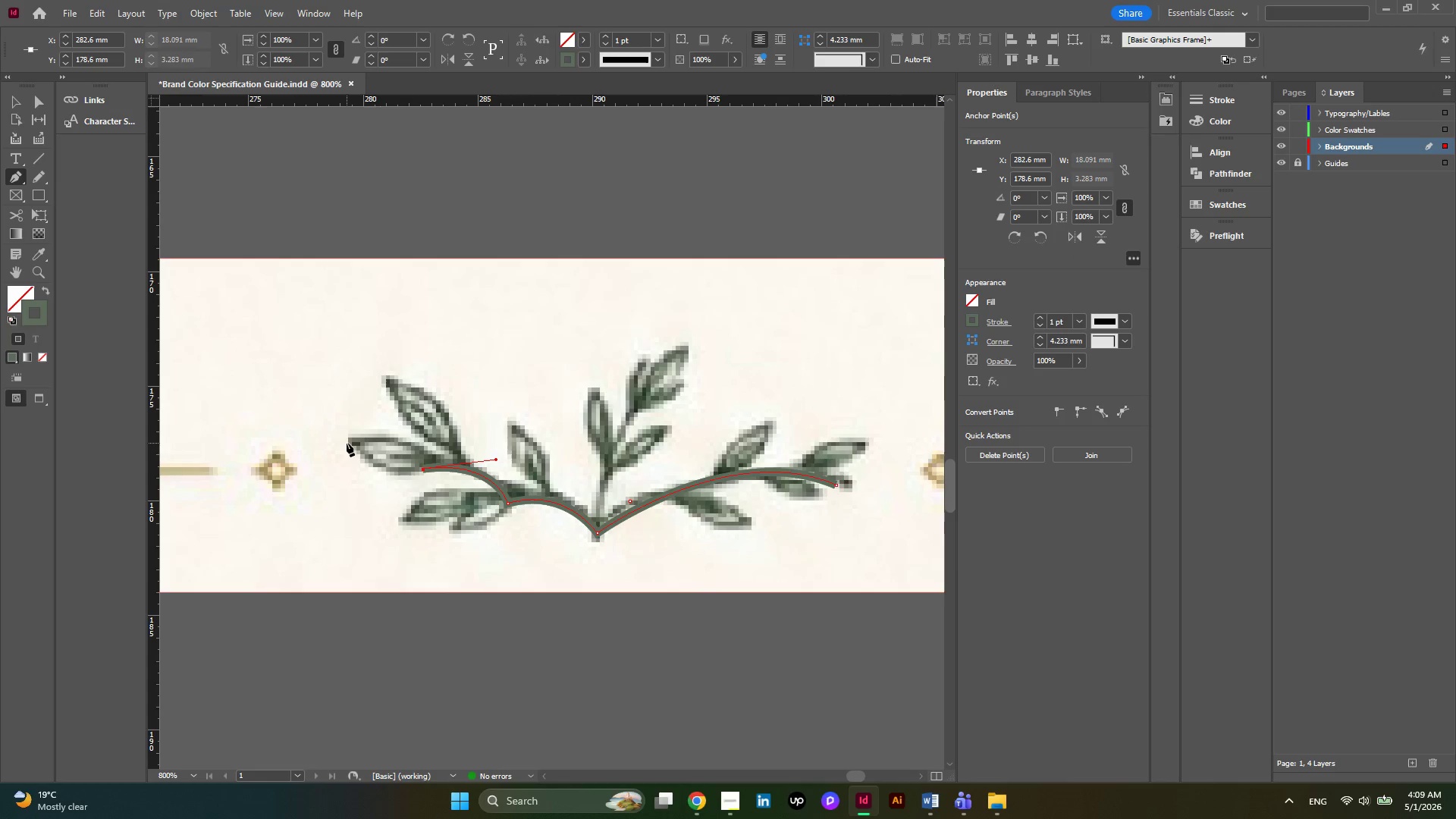 
left_click_drag(start_coordinate=[347, 443], to_coordinate=[312, 403])
 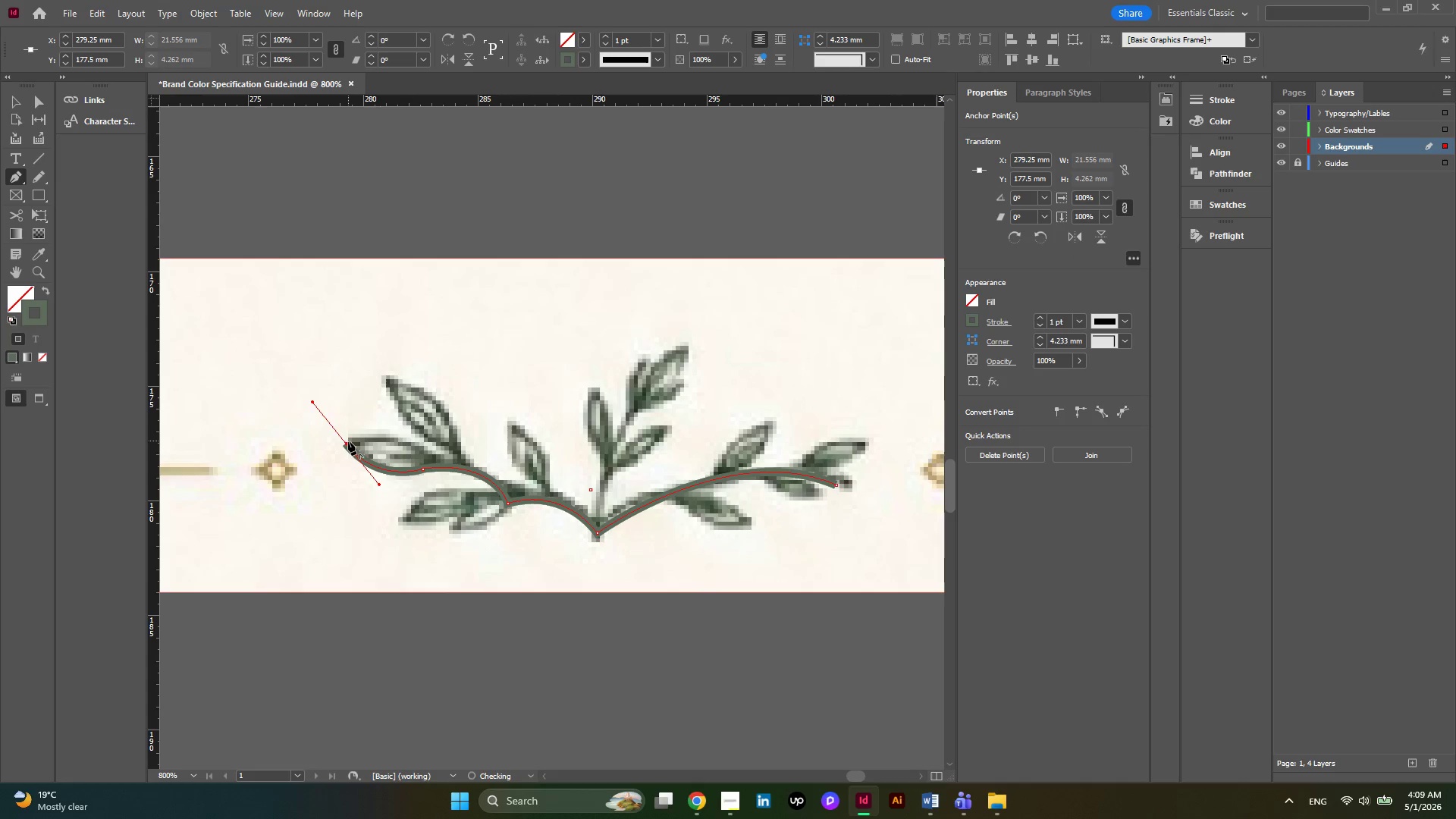 
left_click([348, 441])
 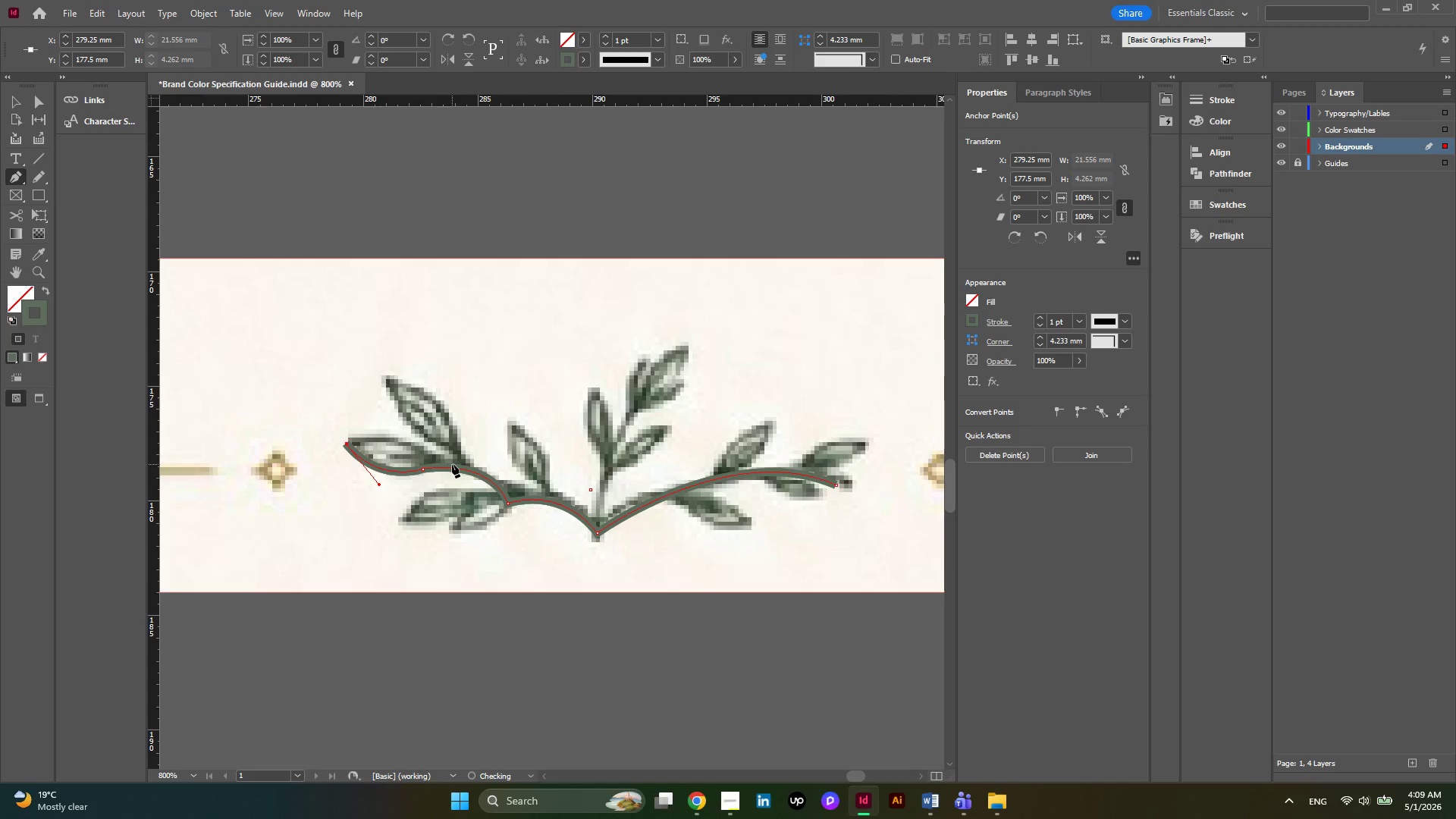 
left_click_drag(start_coordinate=[452, 464], to_coordinate=[485, 500])
 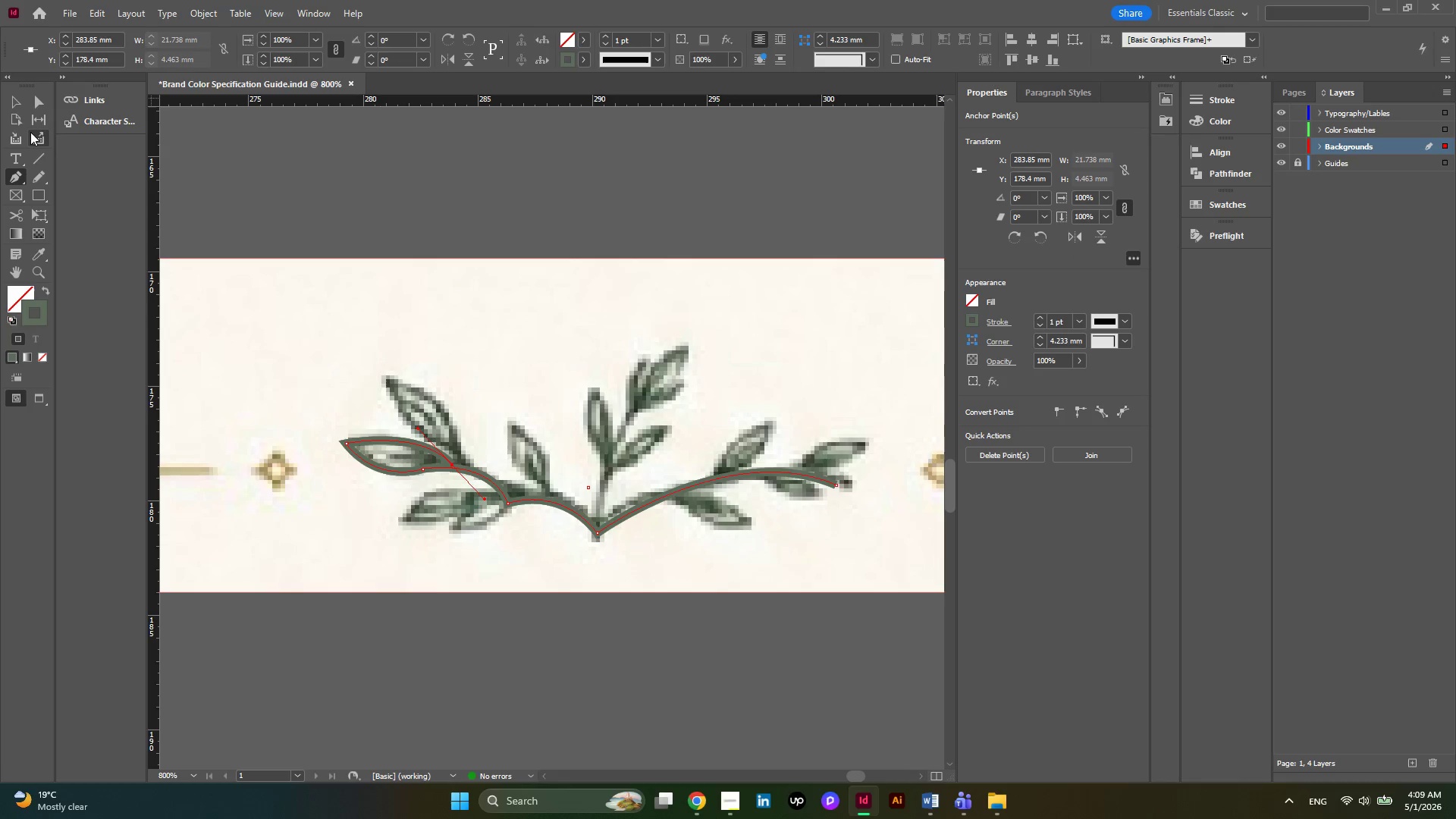 
left_click([18, 102])
 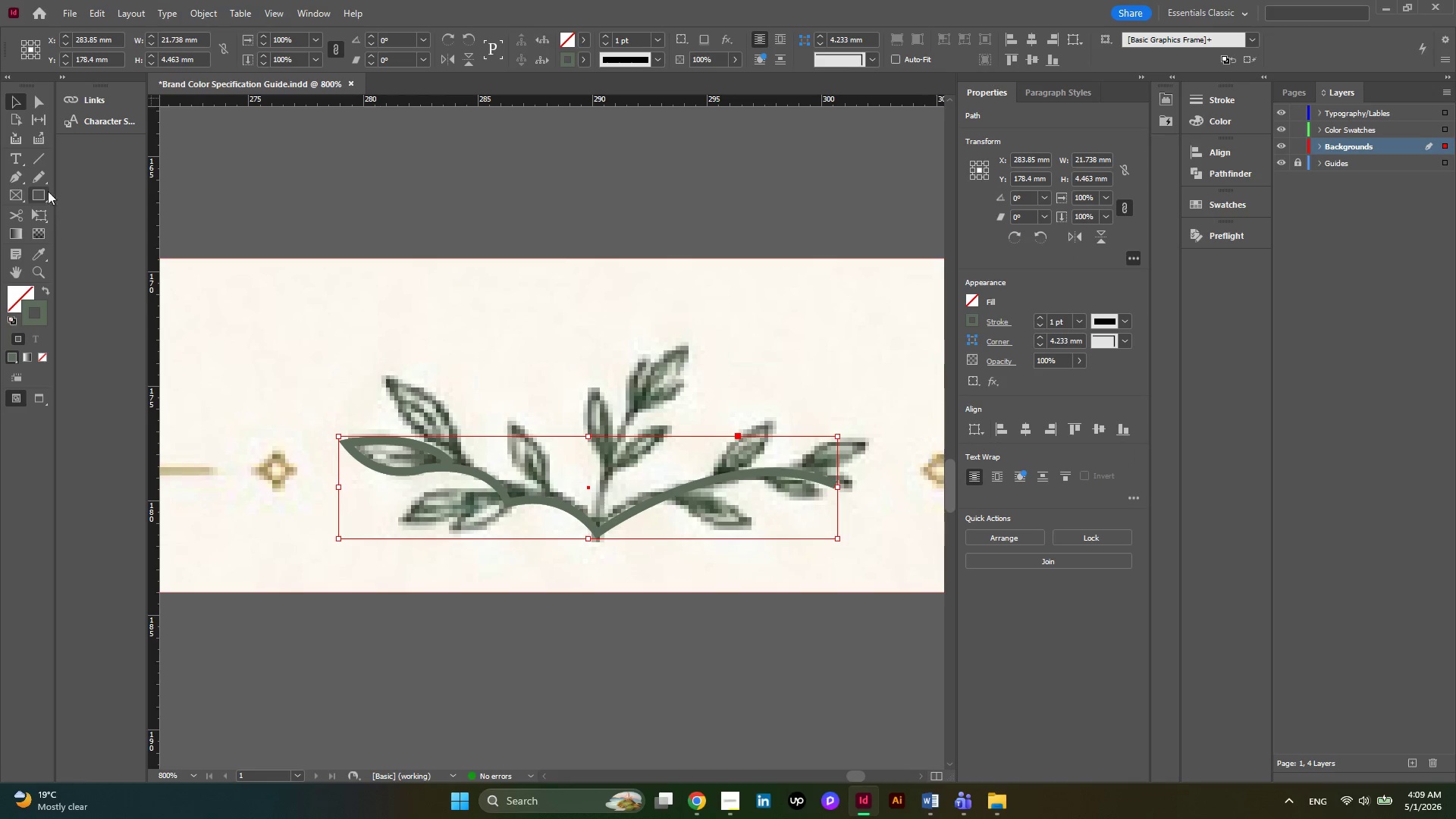 
left_click([11, 178])
 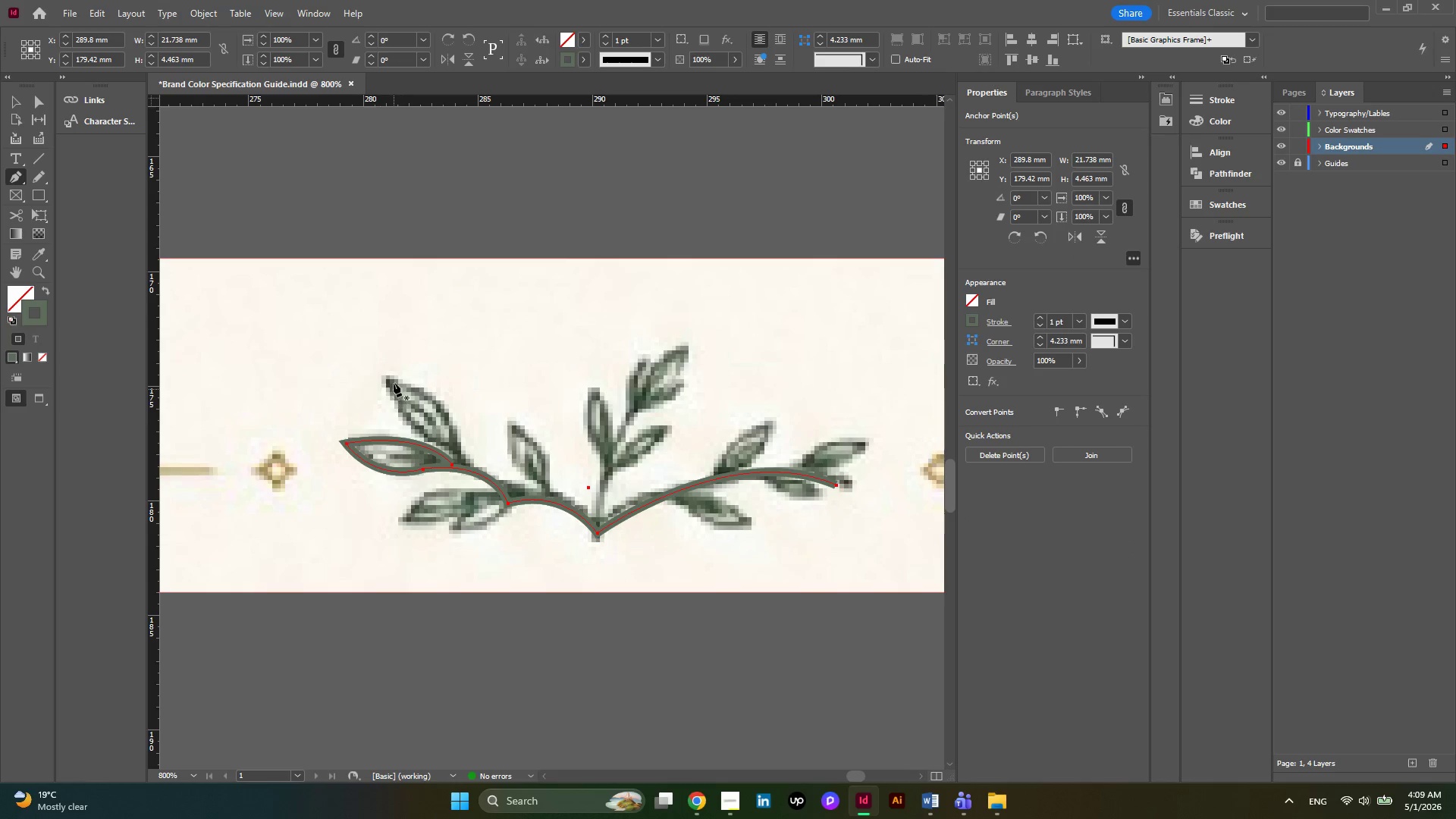 
left_click([390, 378])
 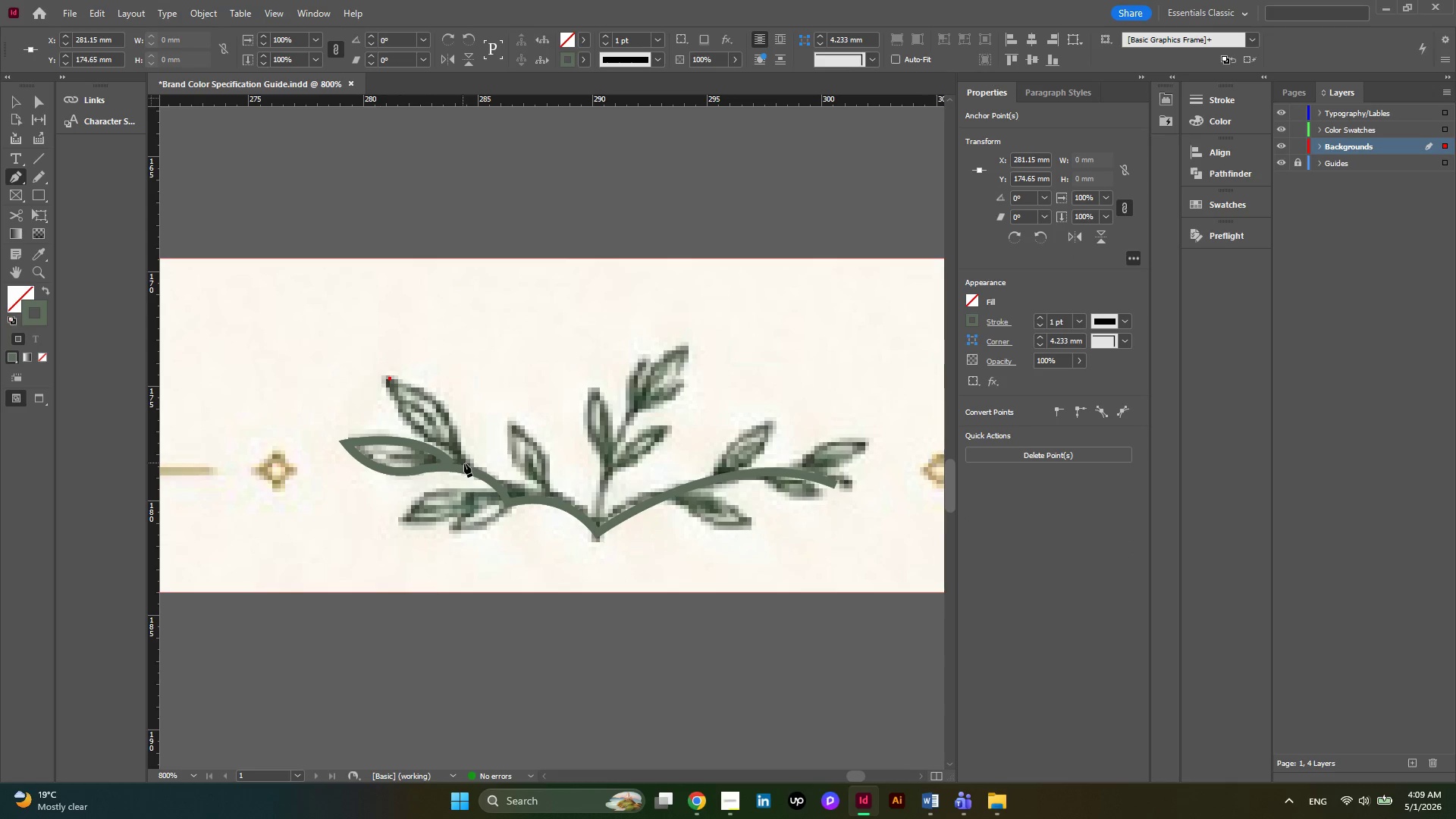 
left_click_drag(start_coordinate=[464, 463], to_coordinate=[520, 515])
 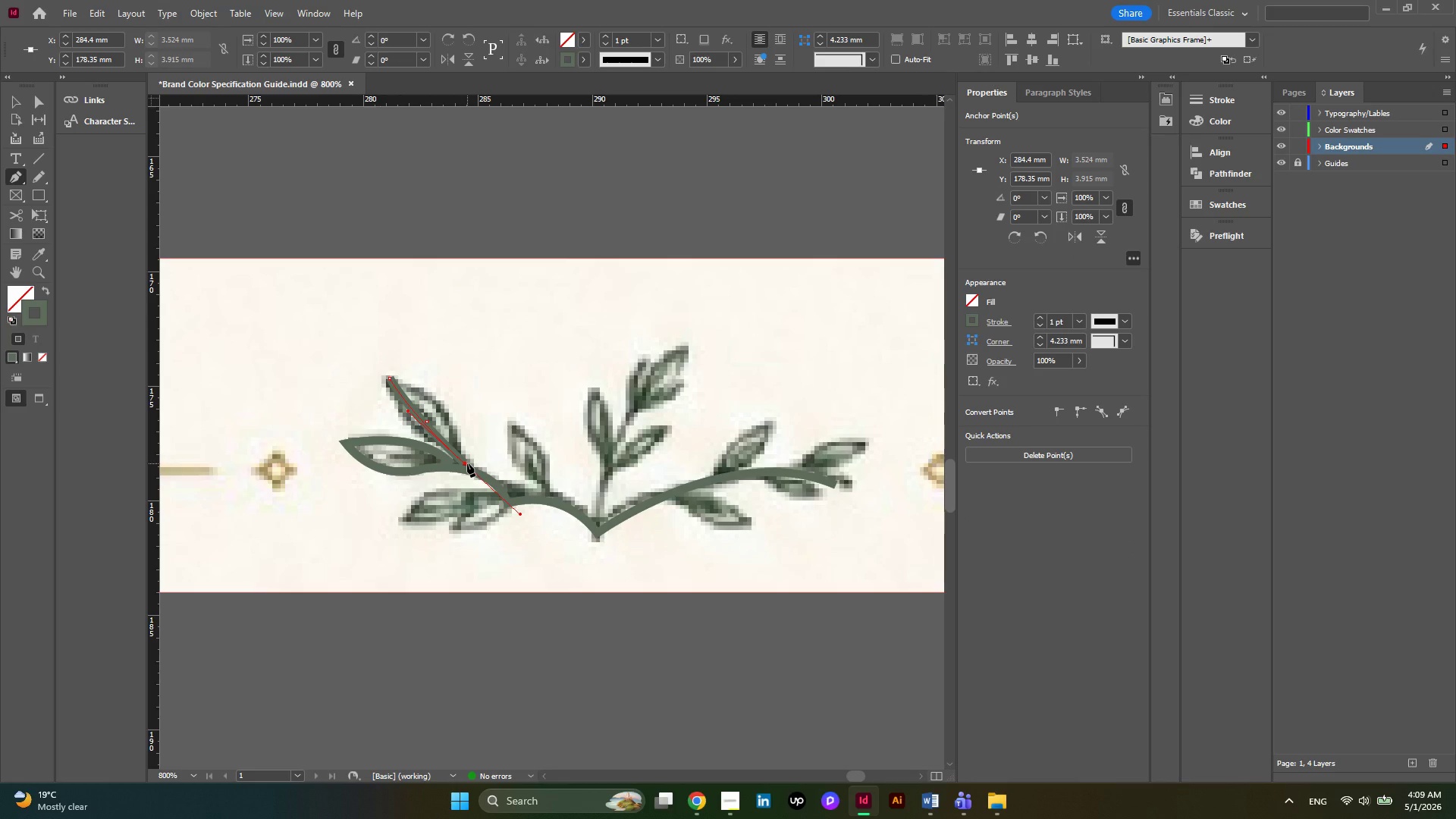 
left_click([466, 464])
 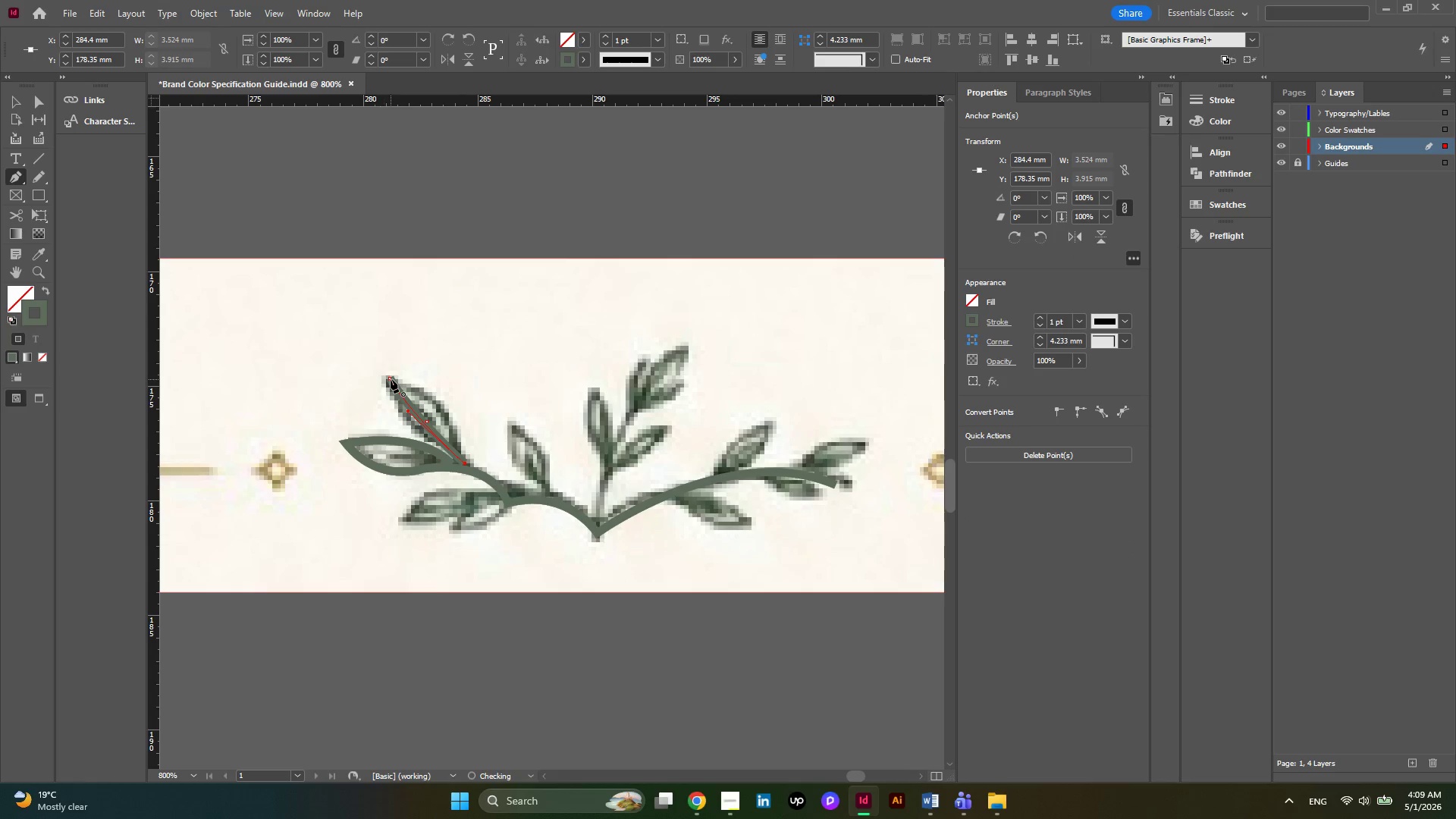 
left_click_drag(start_coordinate=[391, 379], to_coordinate=[458, 392])
 